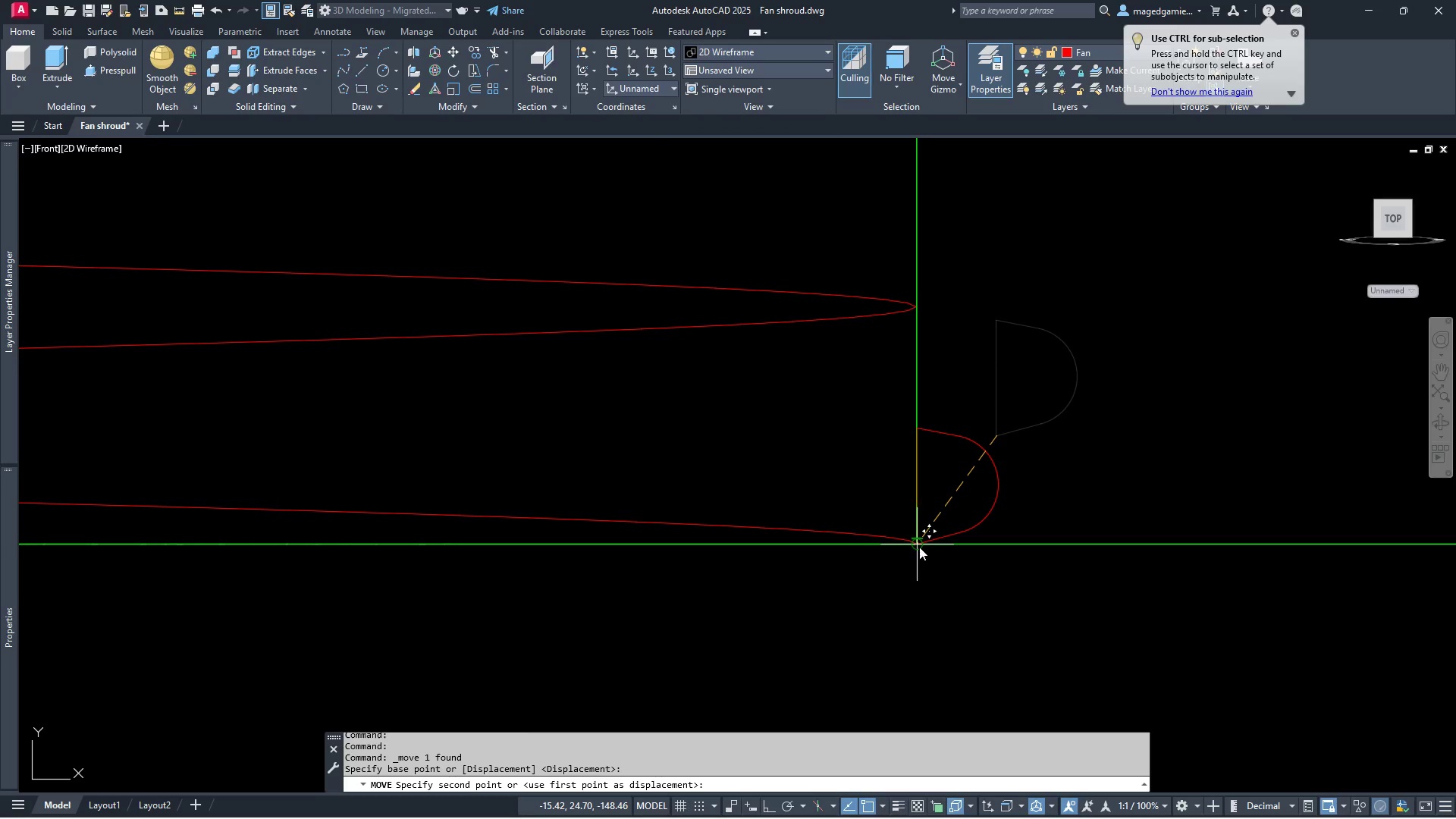 
left_click([919, 547])
 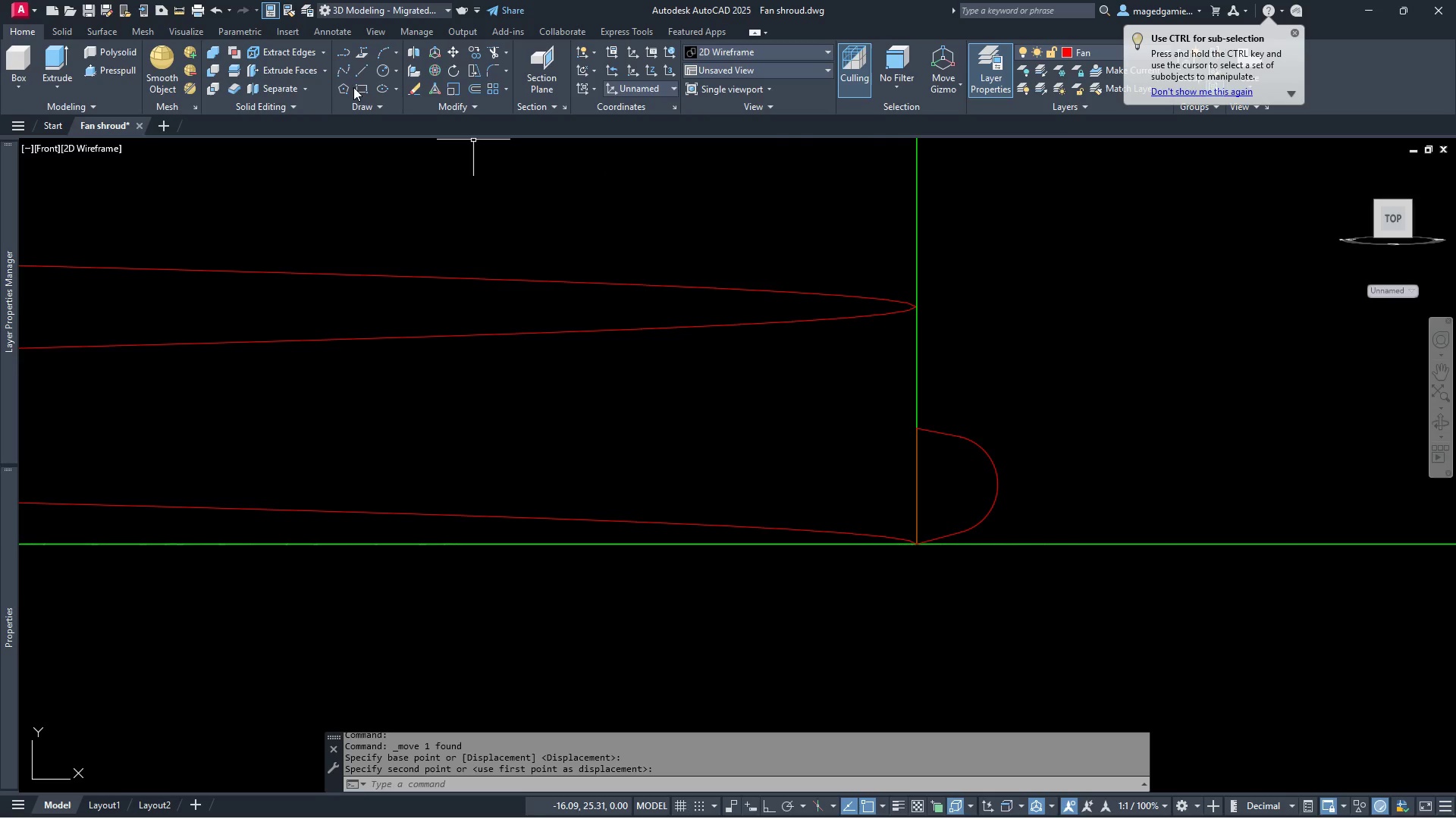 
left_click([58, 86])
 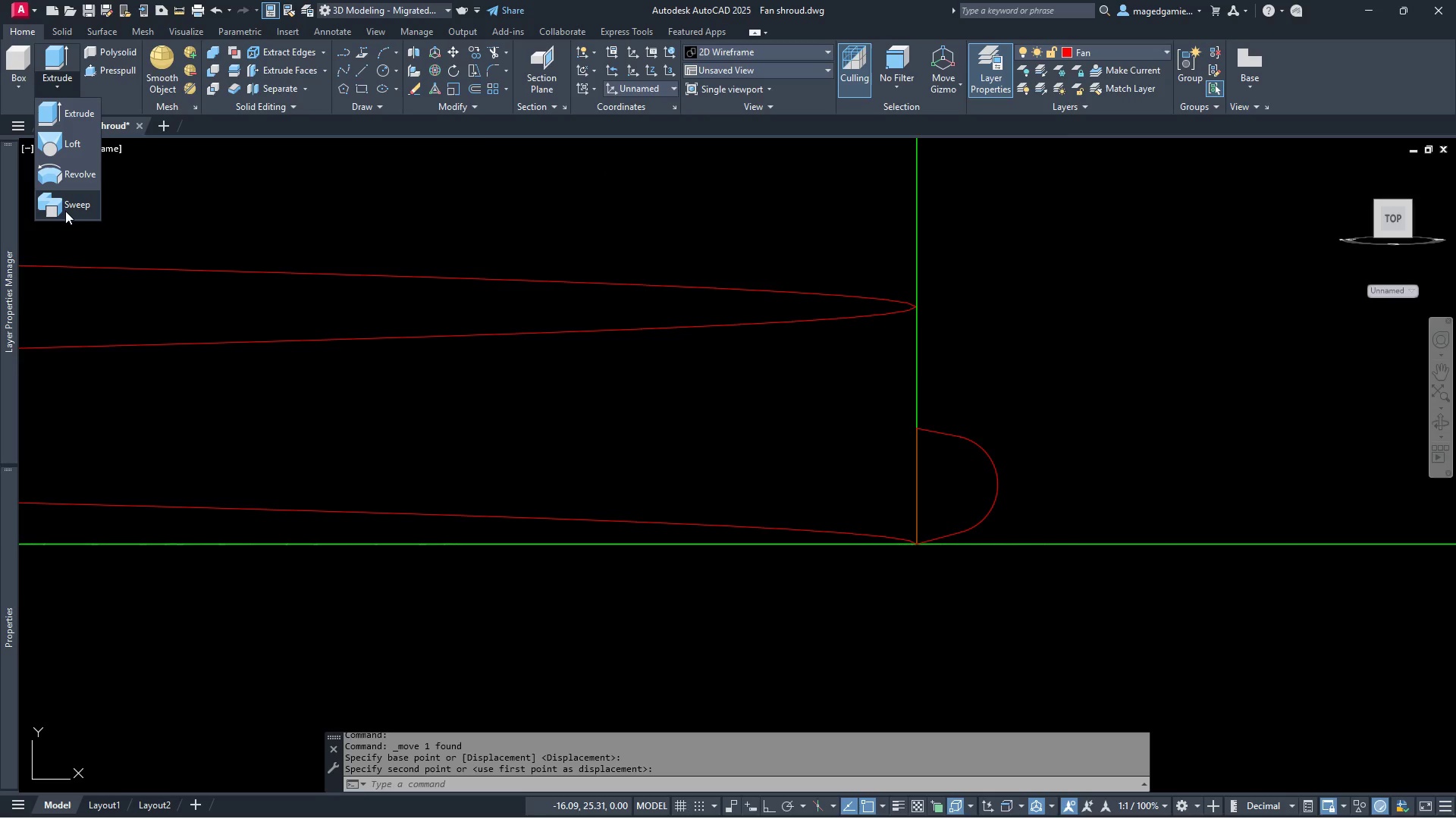 
left_click([65, 205])
 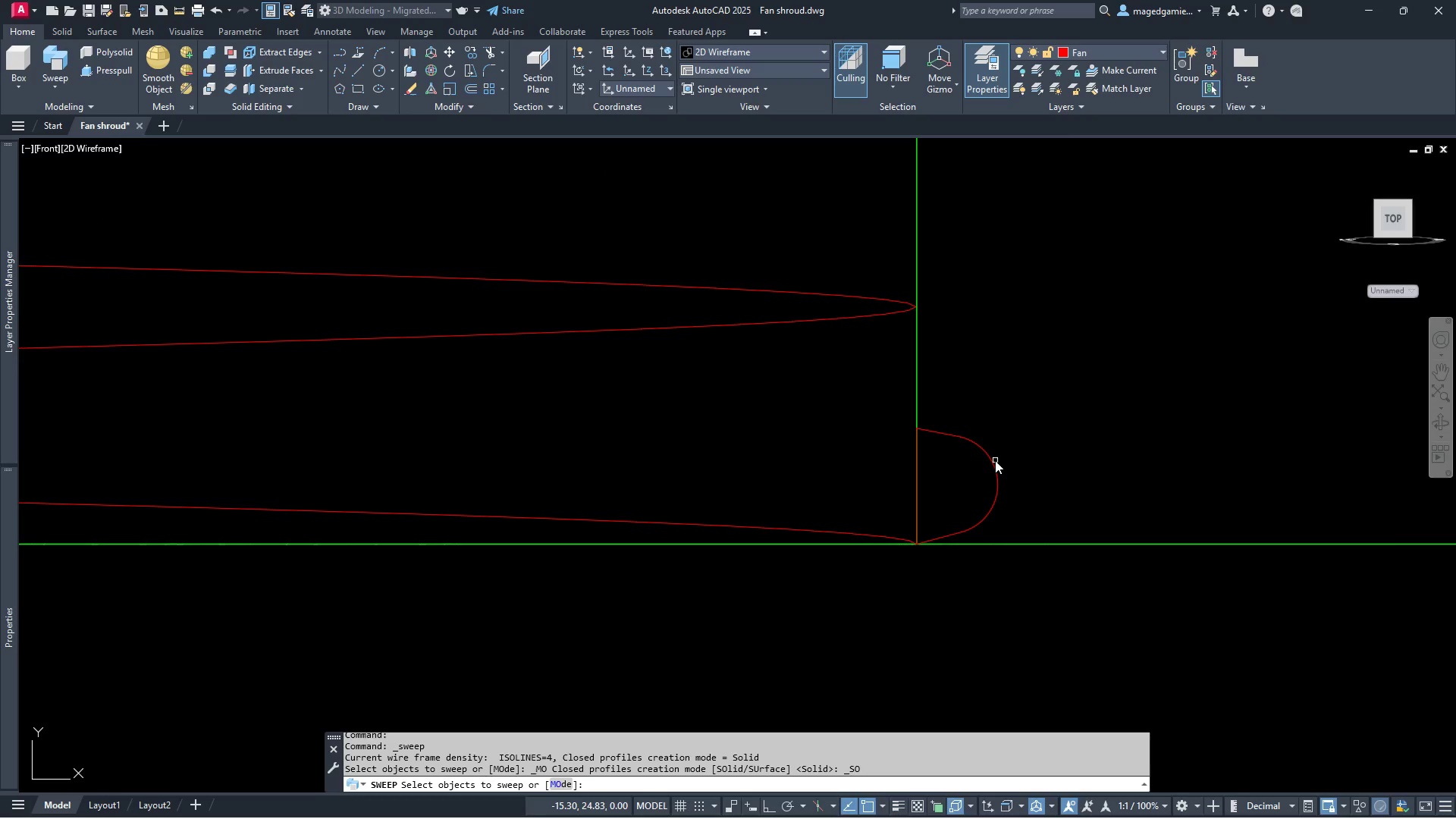 
left_click([992, 459])
 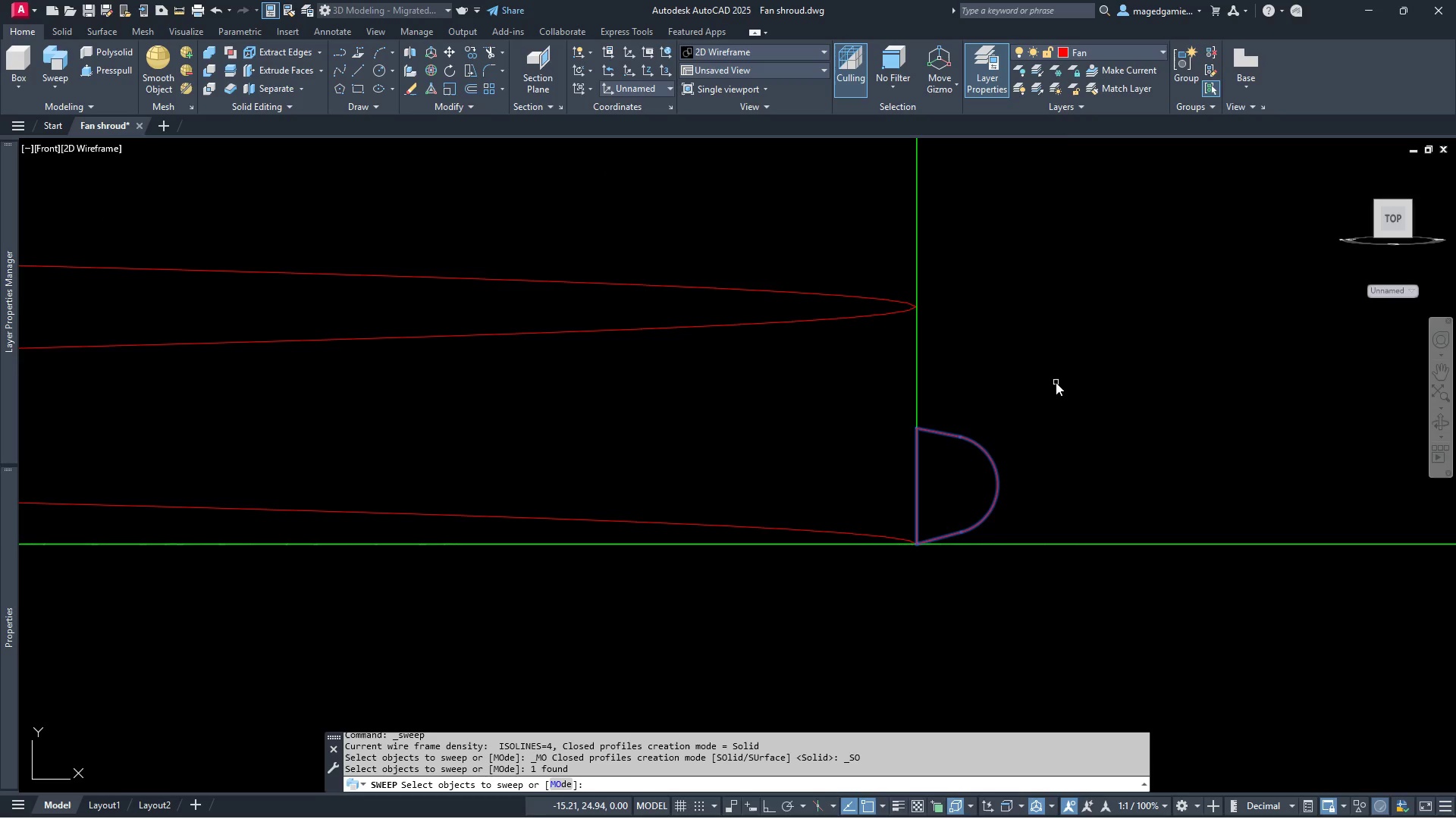 
right_click([1056, 382])
 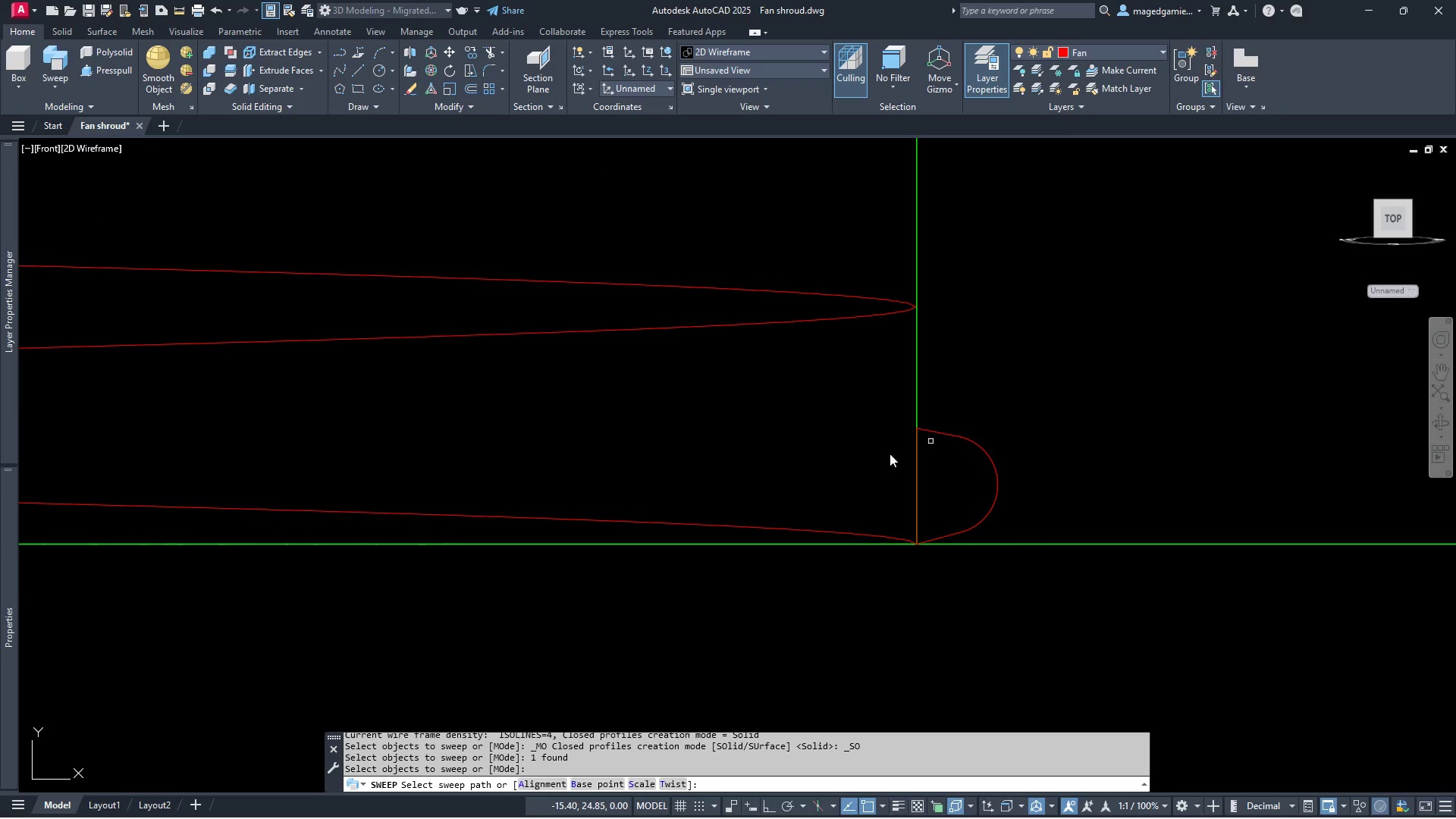 
scroll: coordinate [763, 519], scroll_direction: down, amount: 4.0
 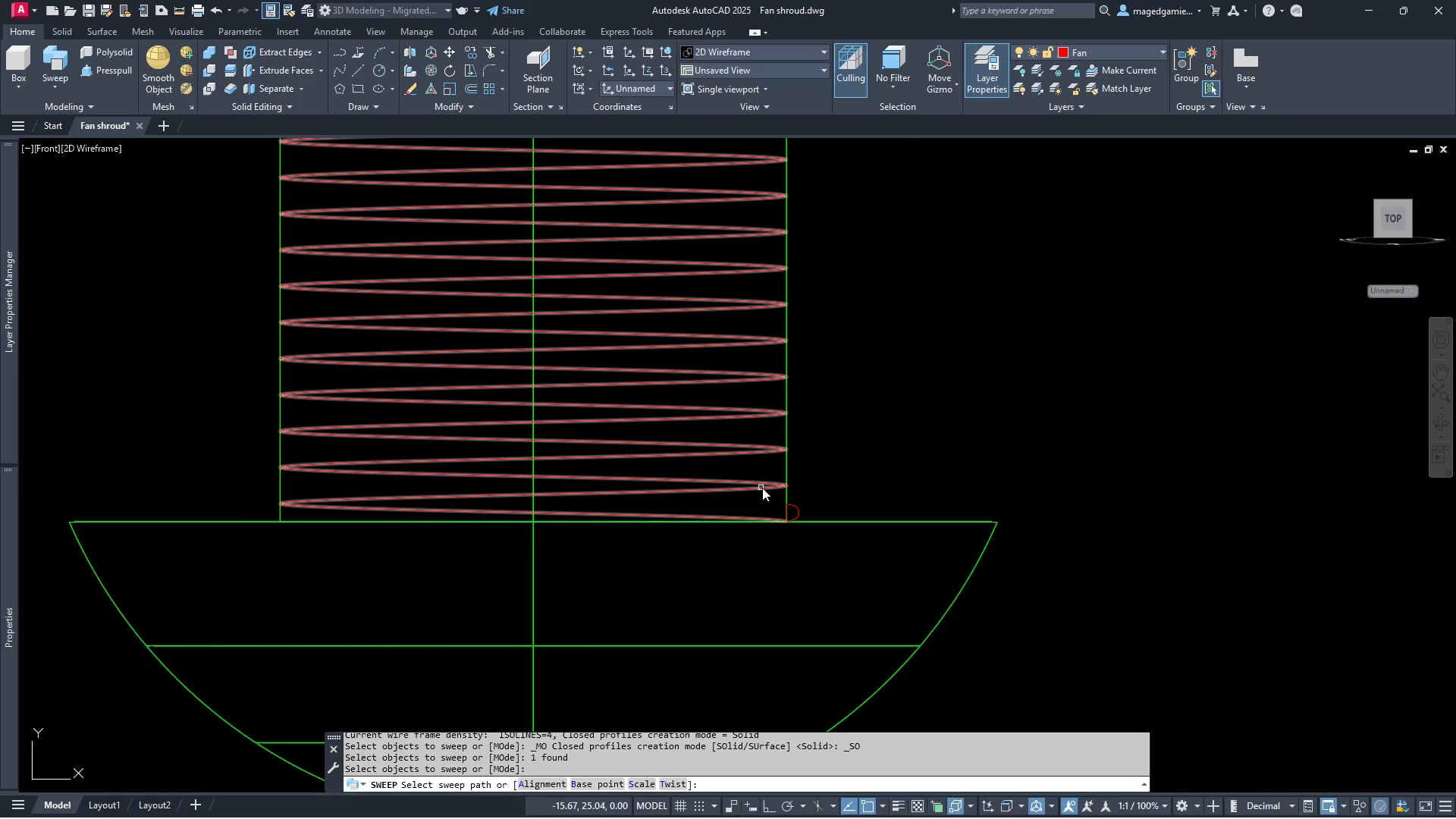 
left_click([764, 488])
 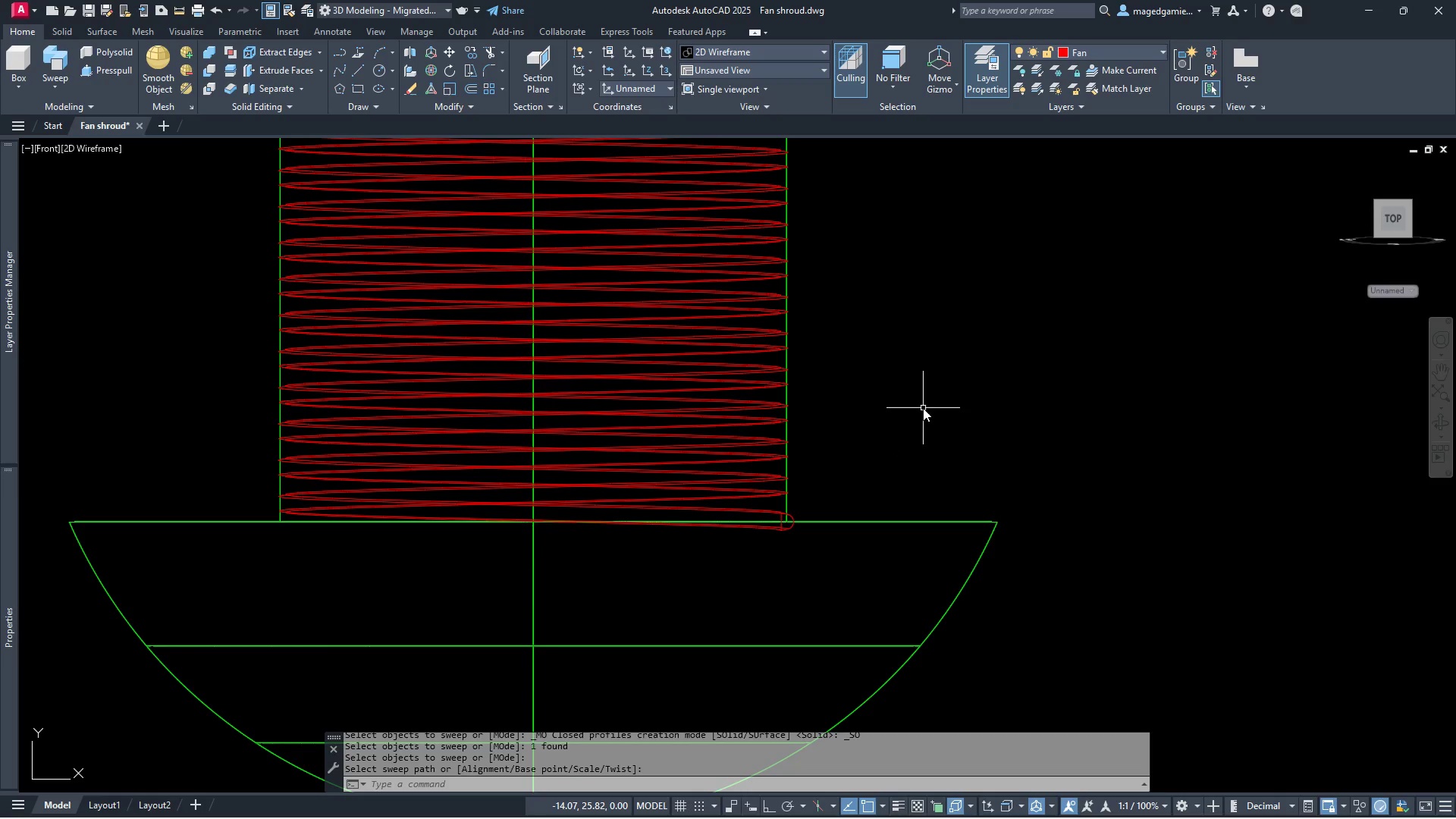 
wait(8.75)
 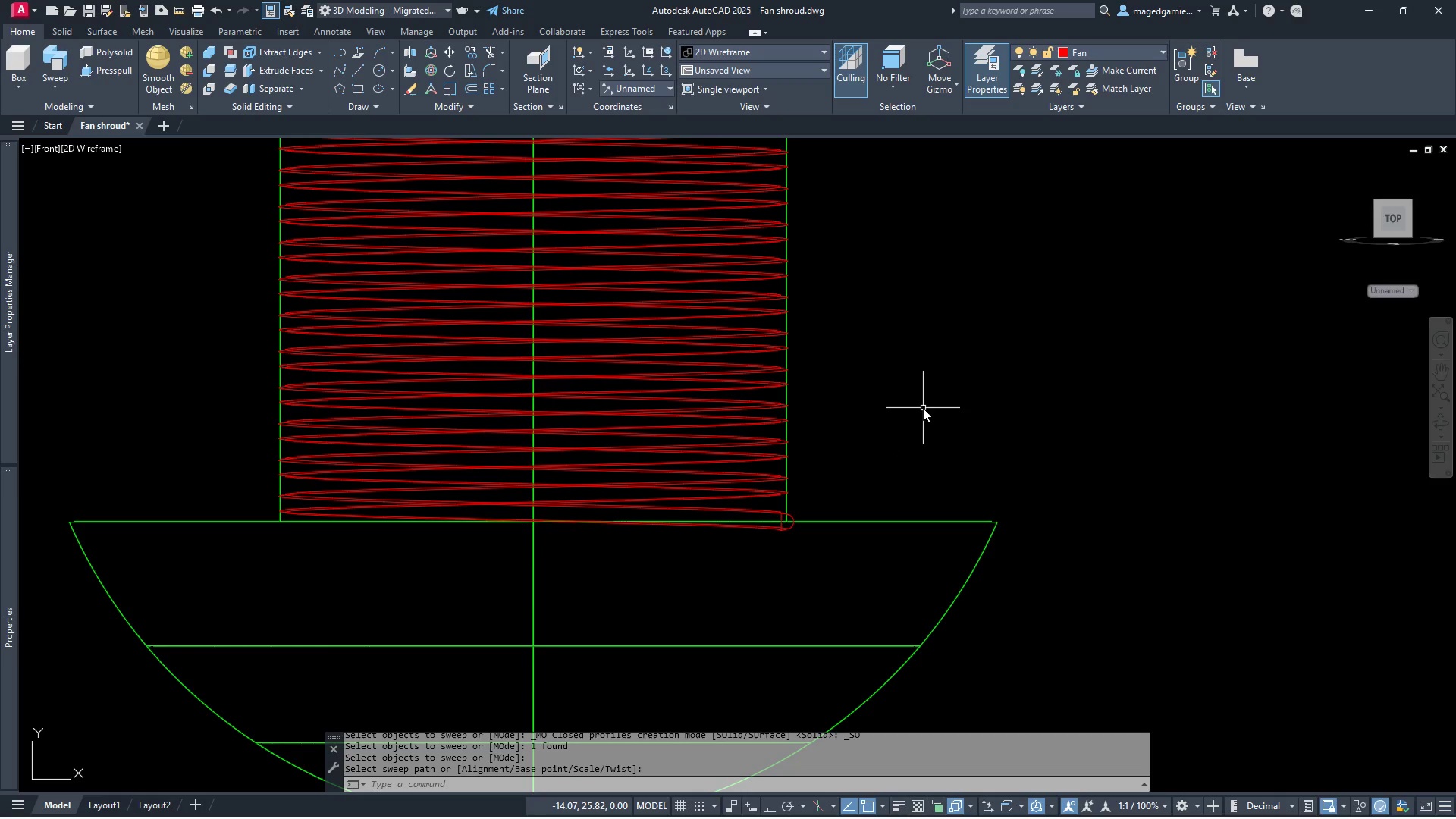 
key(Escape)
 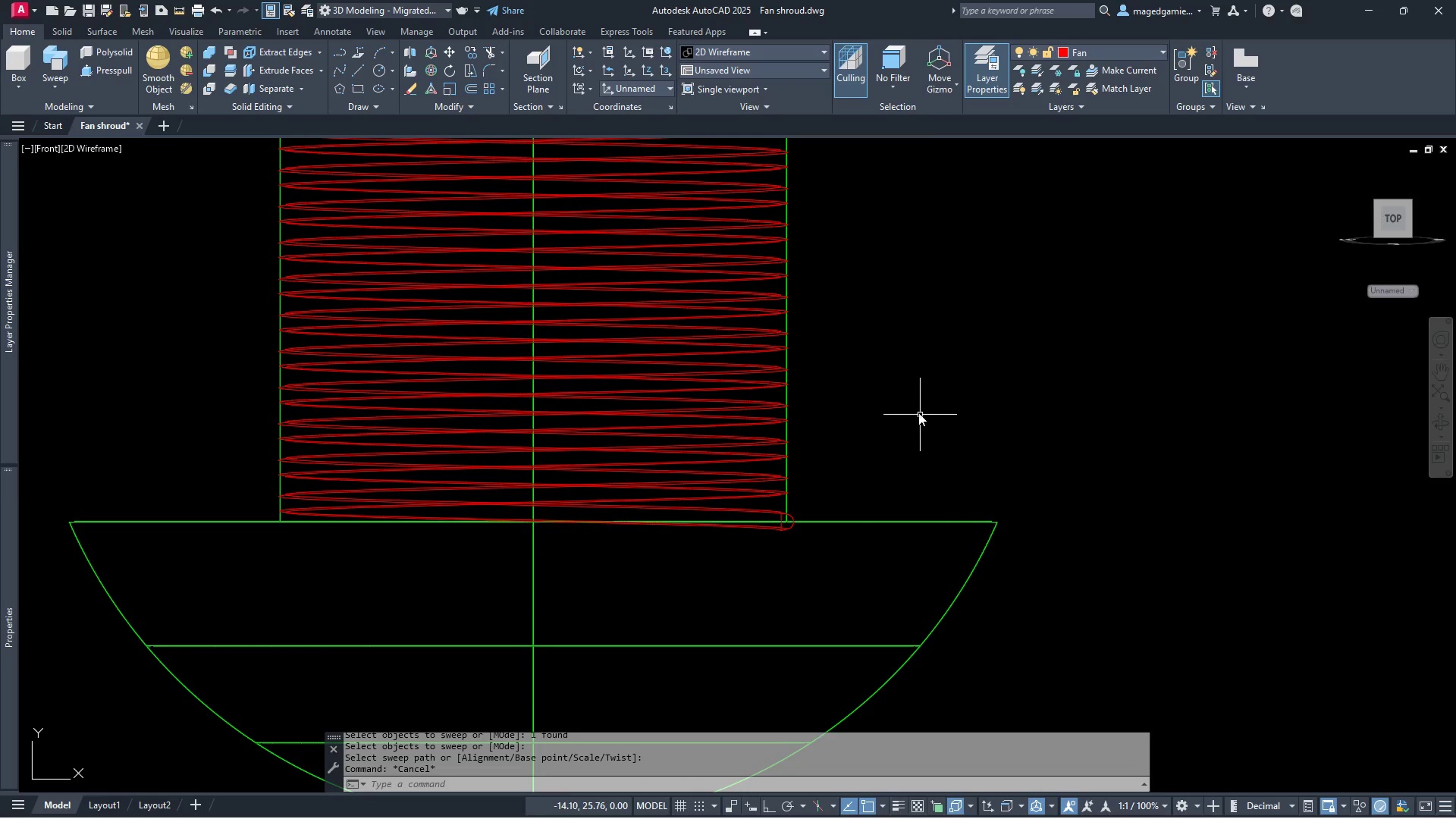 
key(Escape)
 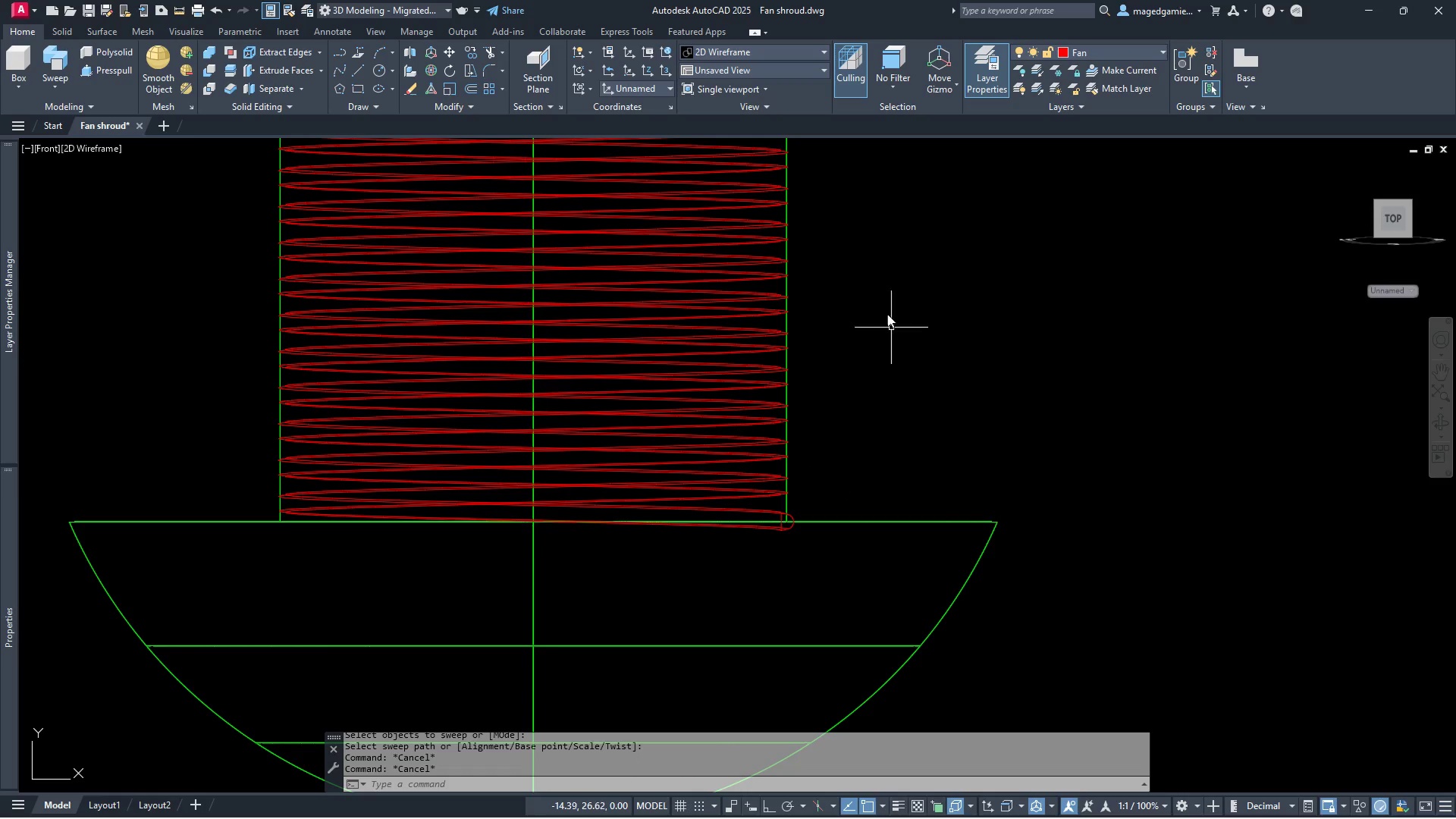 
key(Escape)
 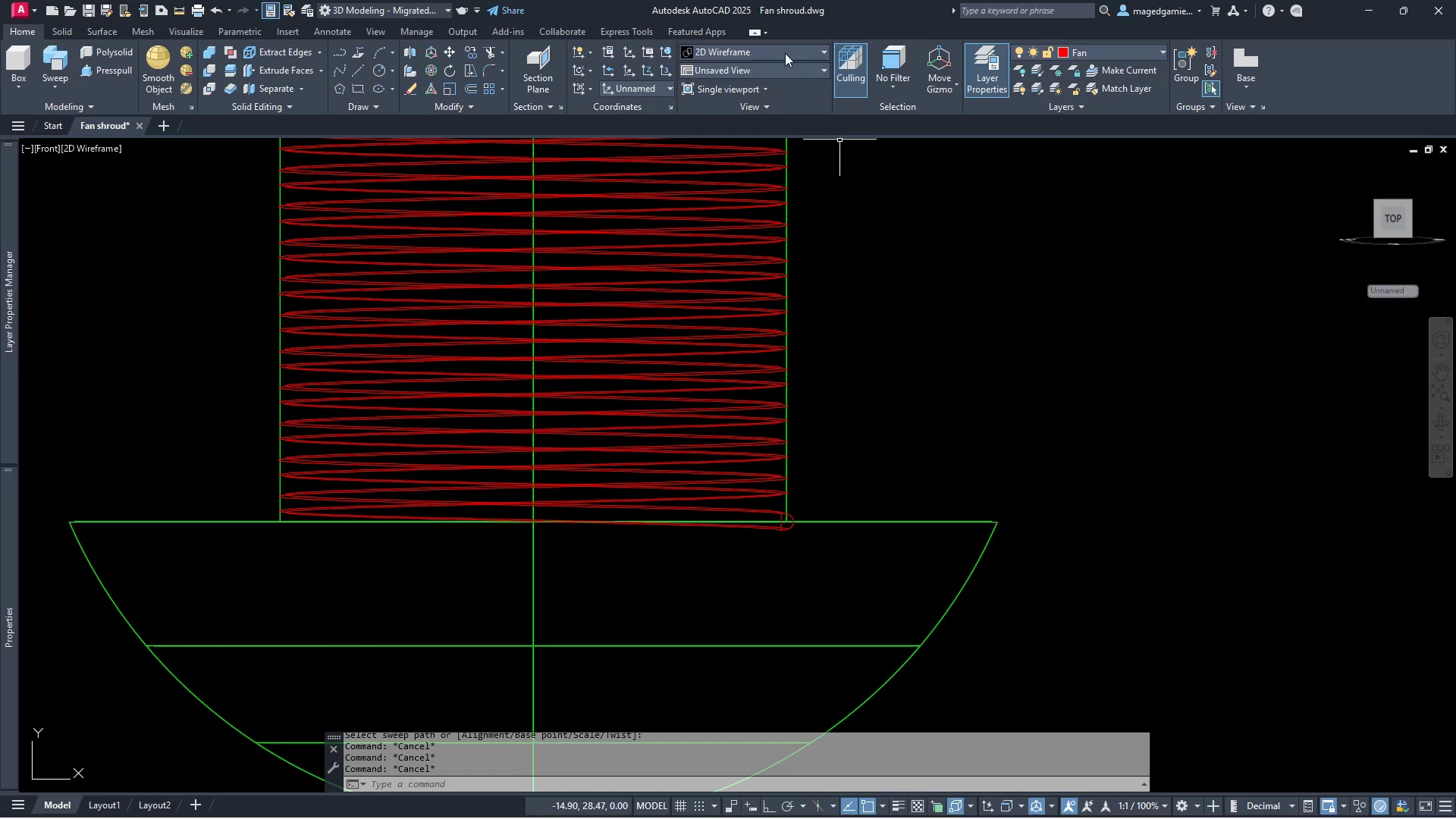 
left_click([785, 51])
 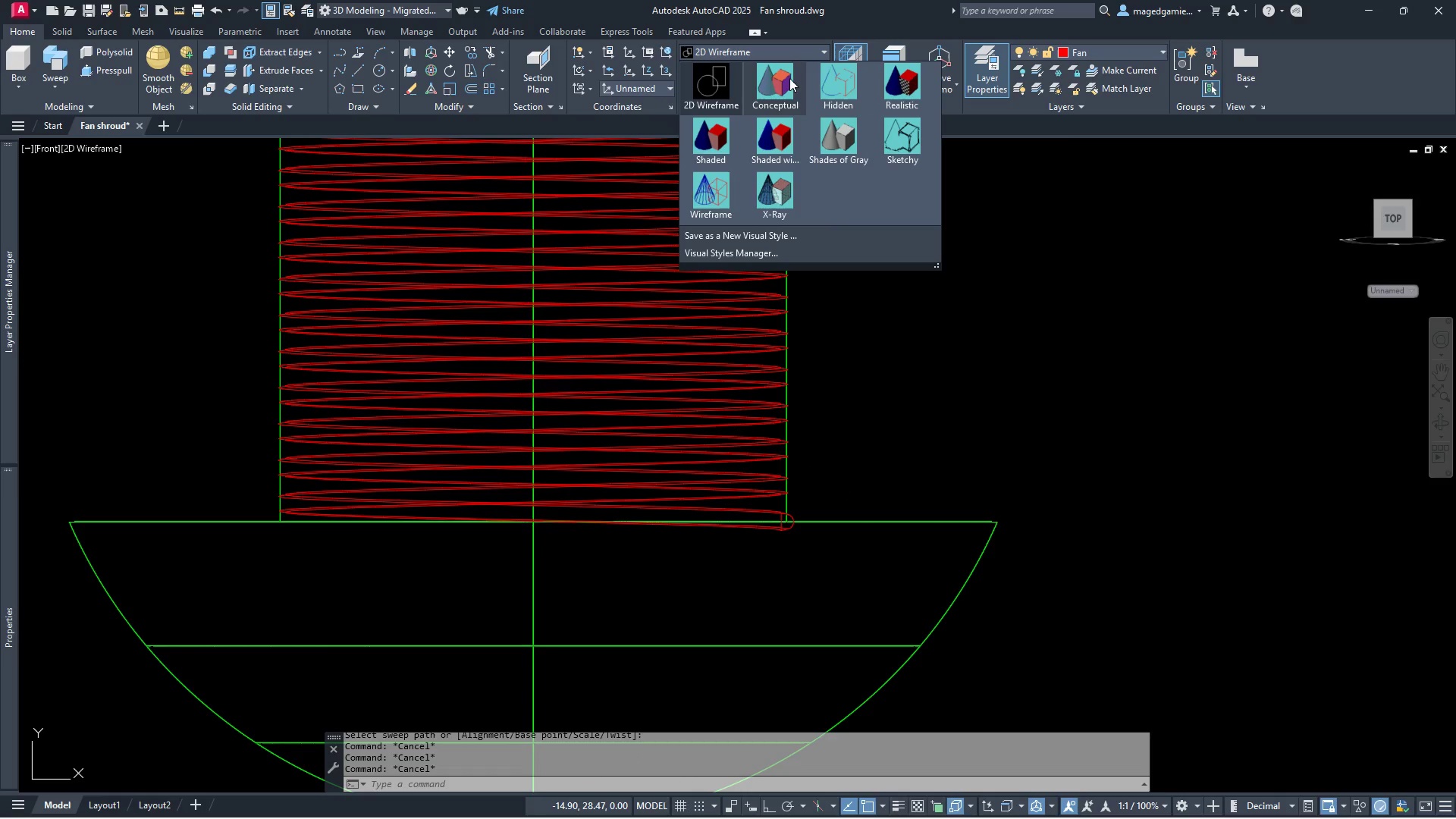 
left_click([782, 85])
 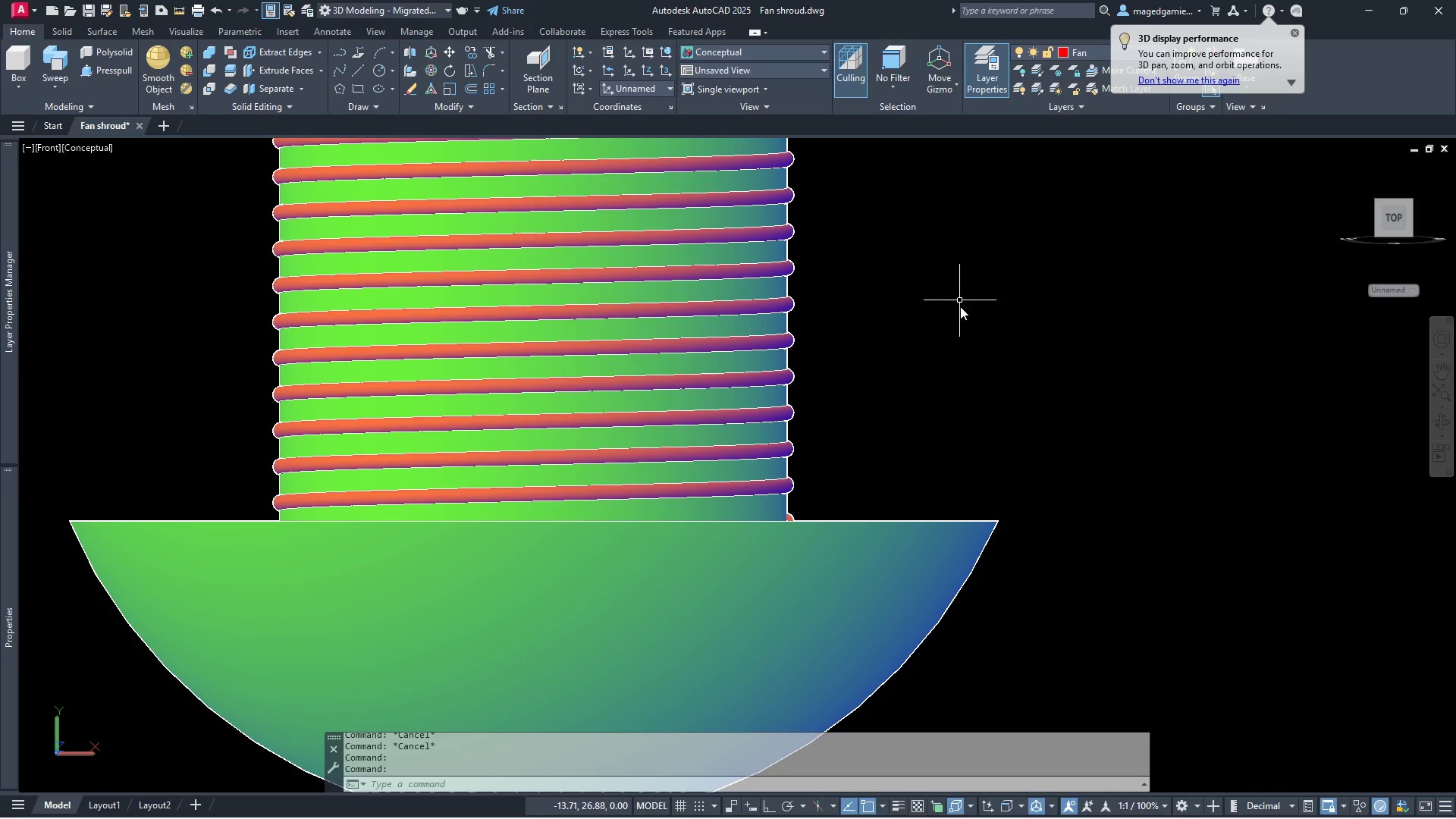 
scroll: coordinate [942, 358], scroll_direction: down, amount: 3.0
 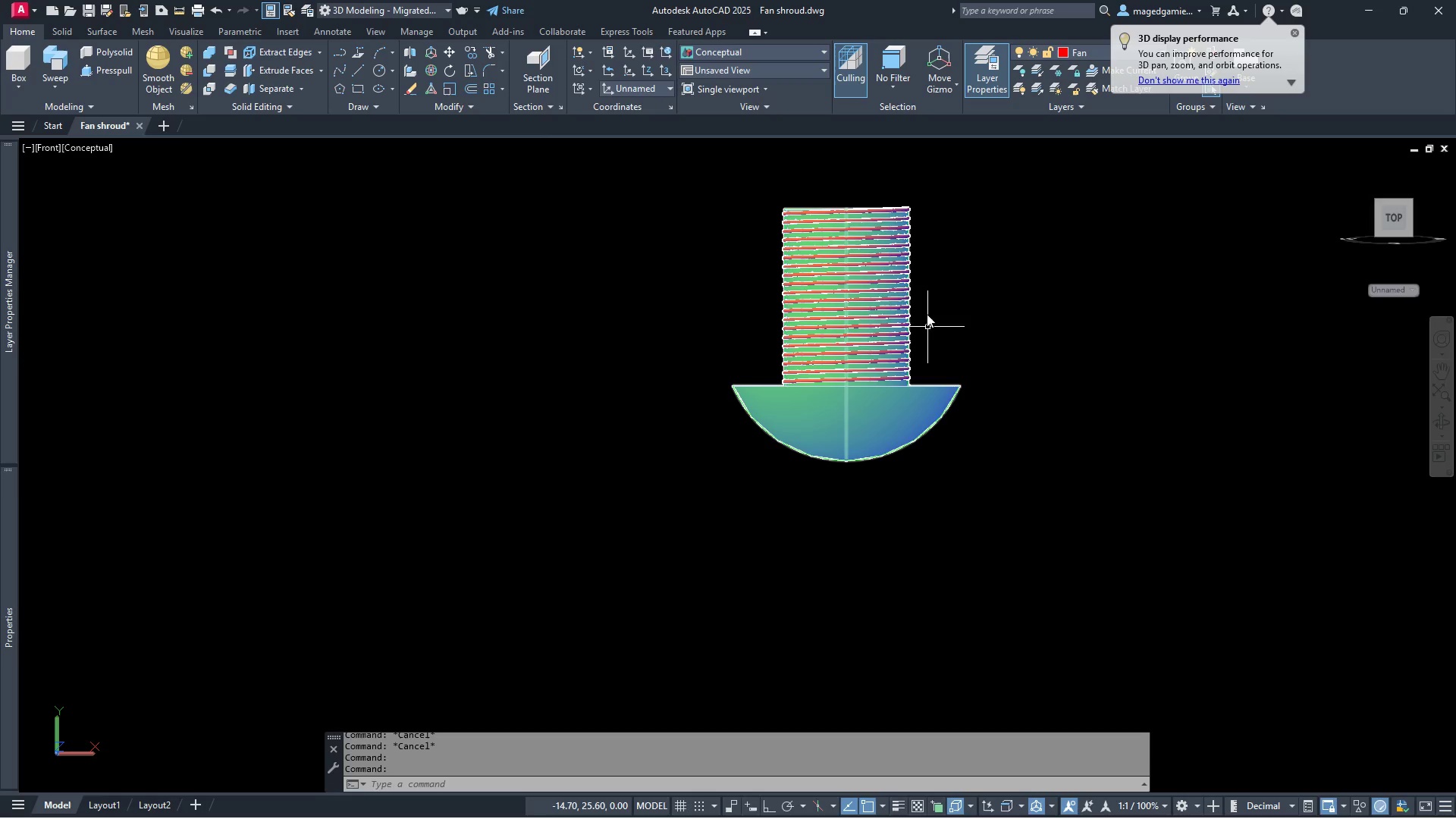 
scroll: coordinate [943, 232], scroll_direction: up, amount: 5.0
 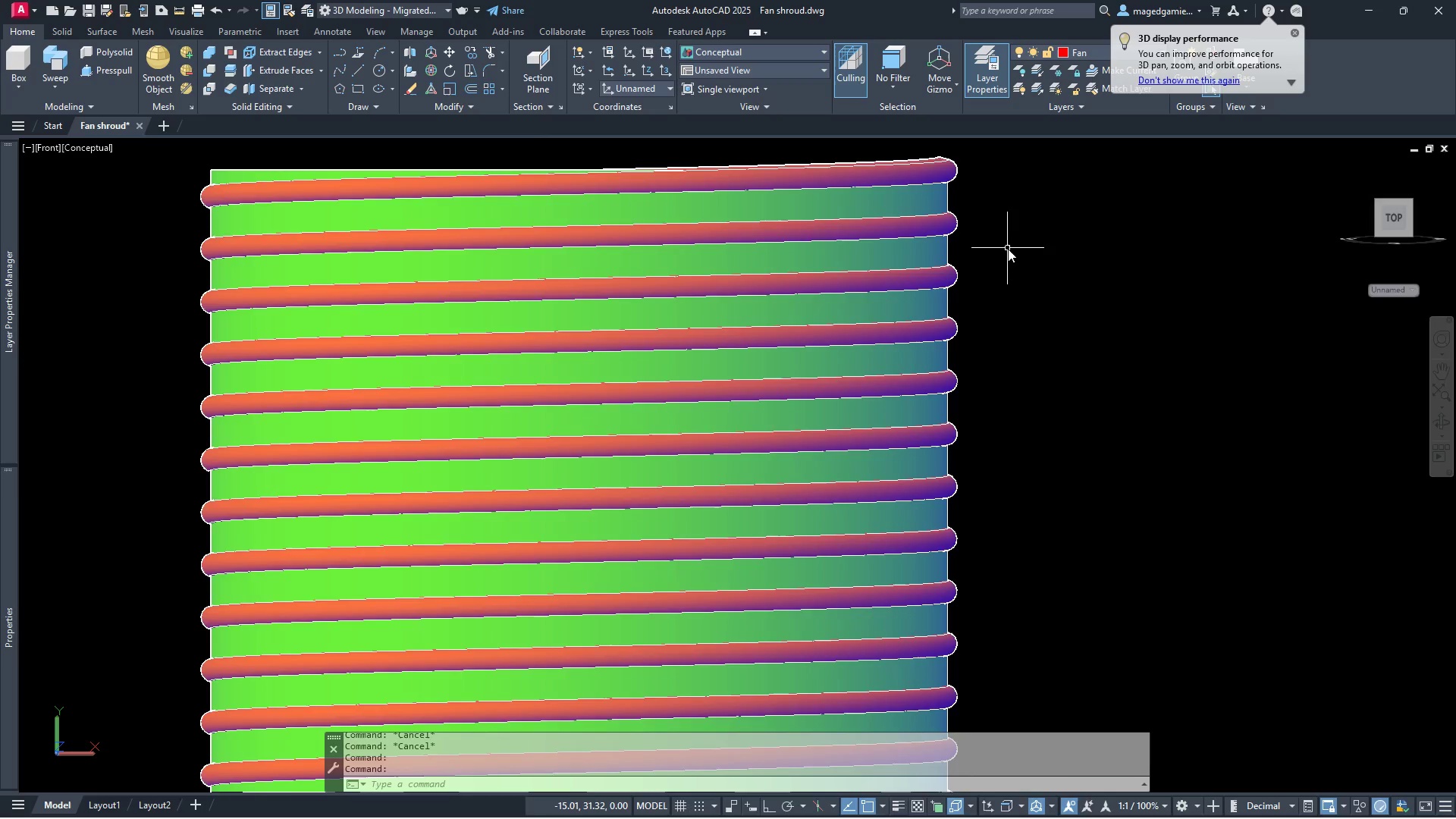 
scroll: coordinate [648, 303], scroll_direction: down, amount: 3.0
 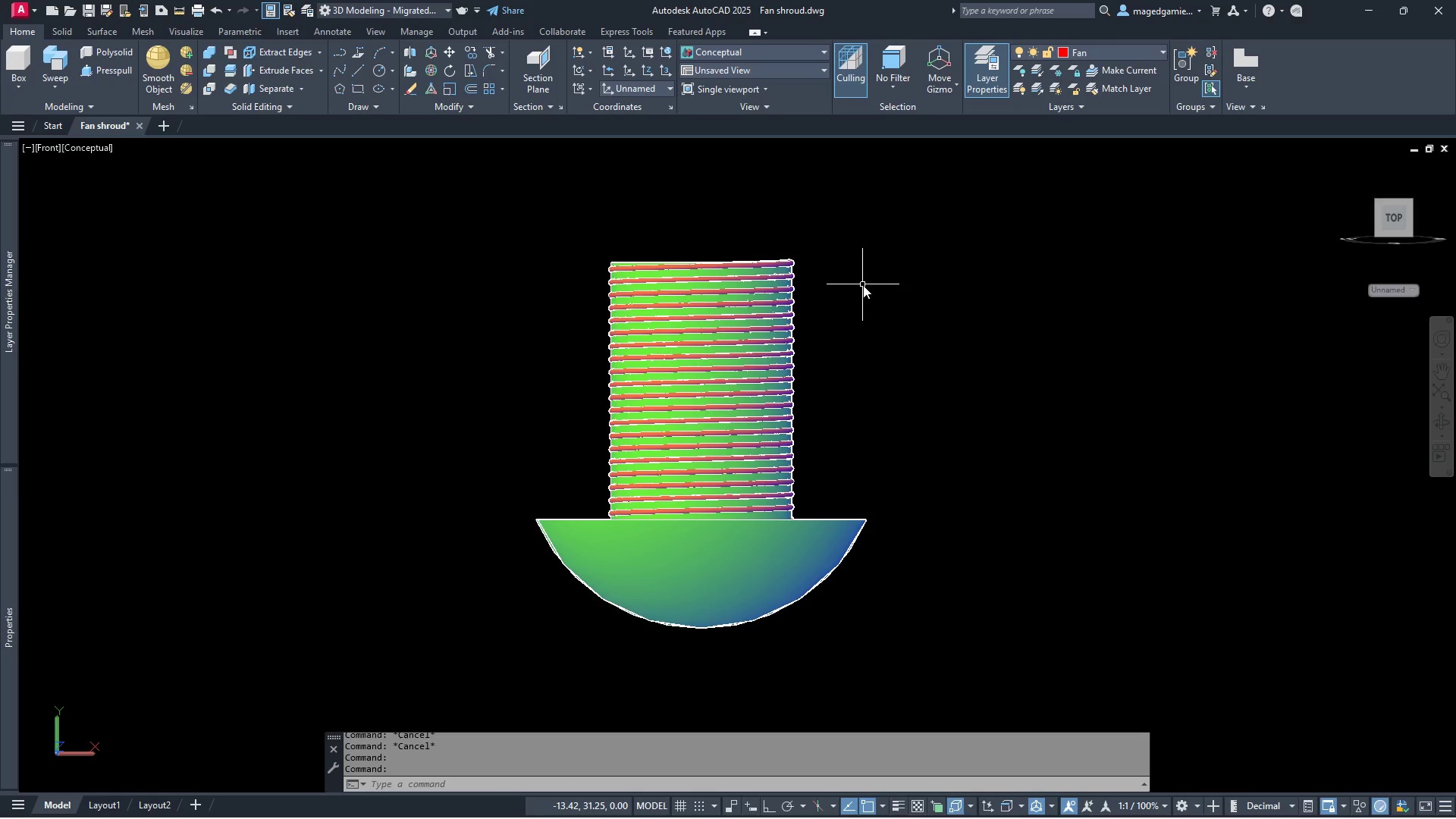 
key(Escape)
 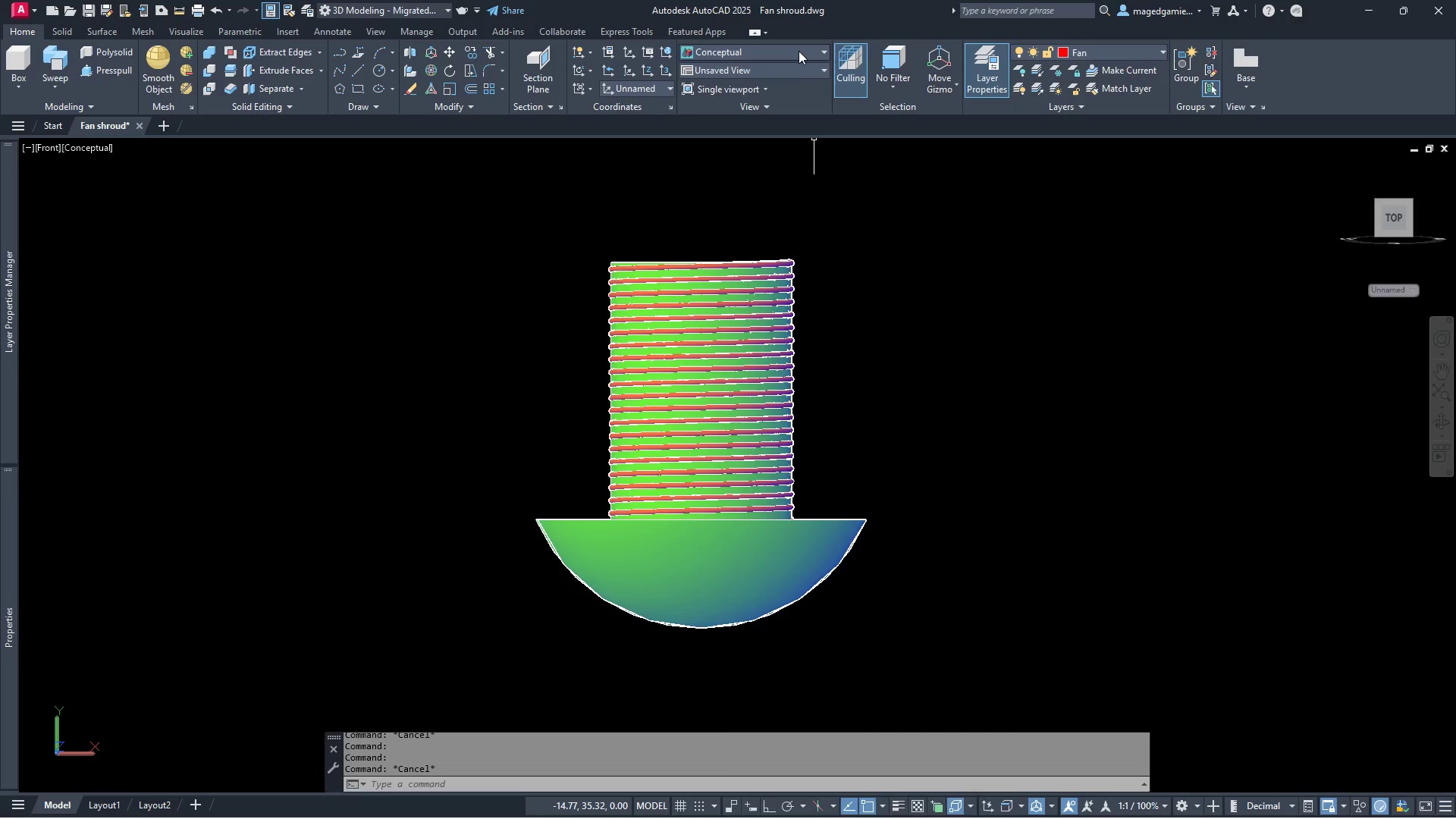 
left_click([799, 49])
 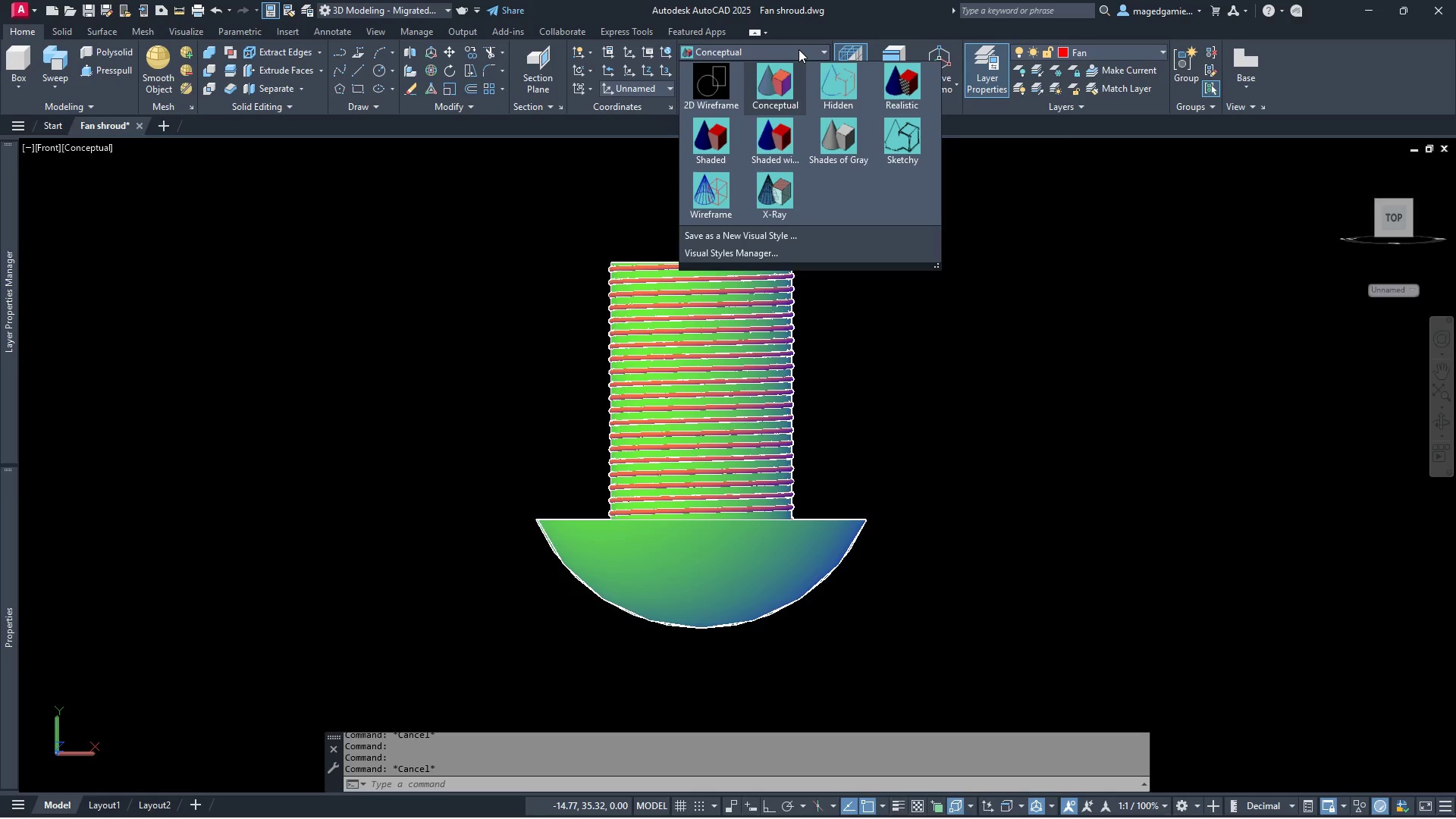 
left_click([799, 49])
 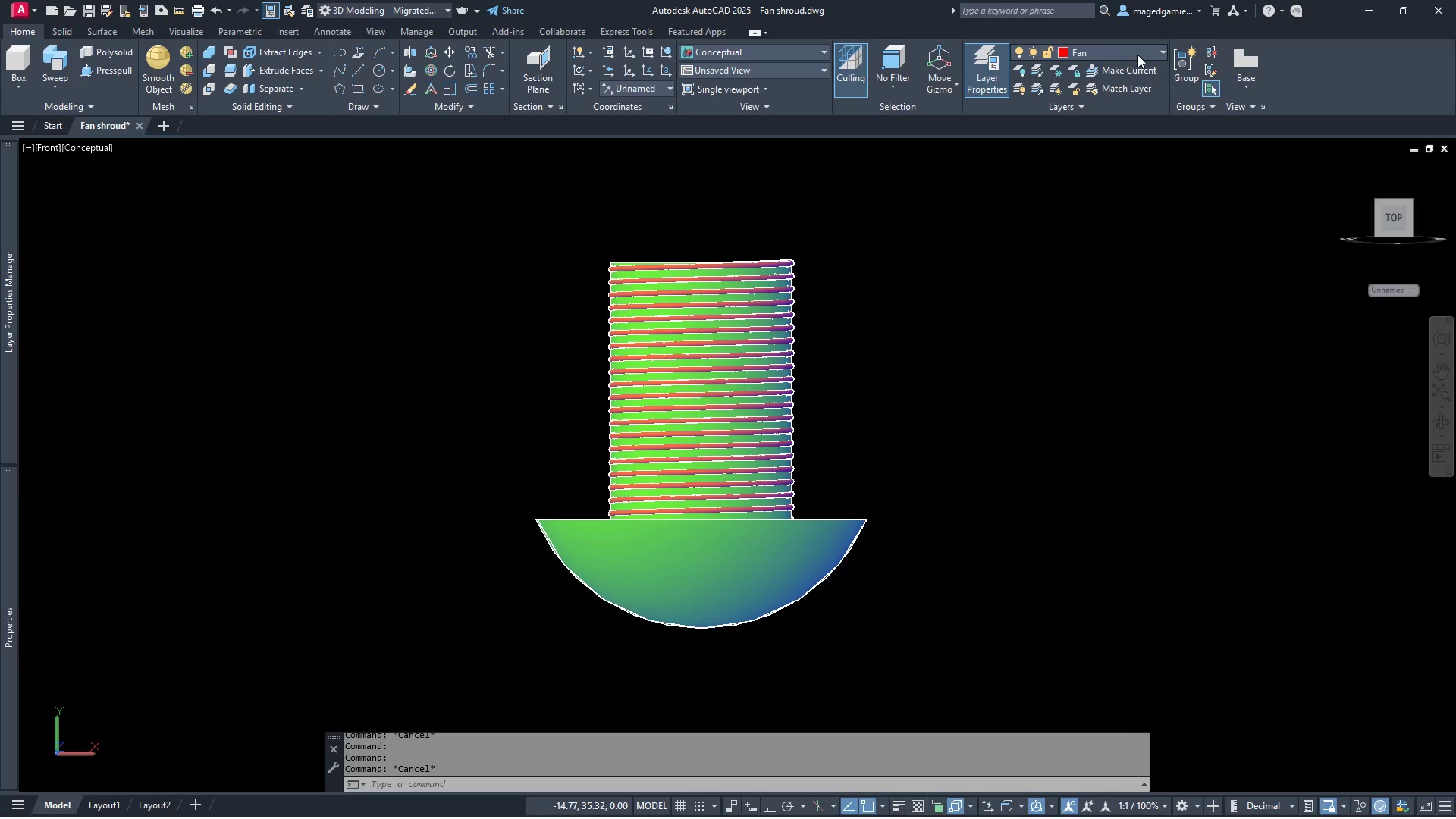 
left_click([1140, 53])
 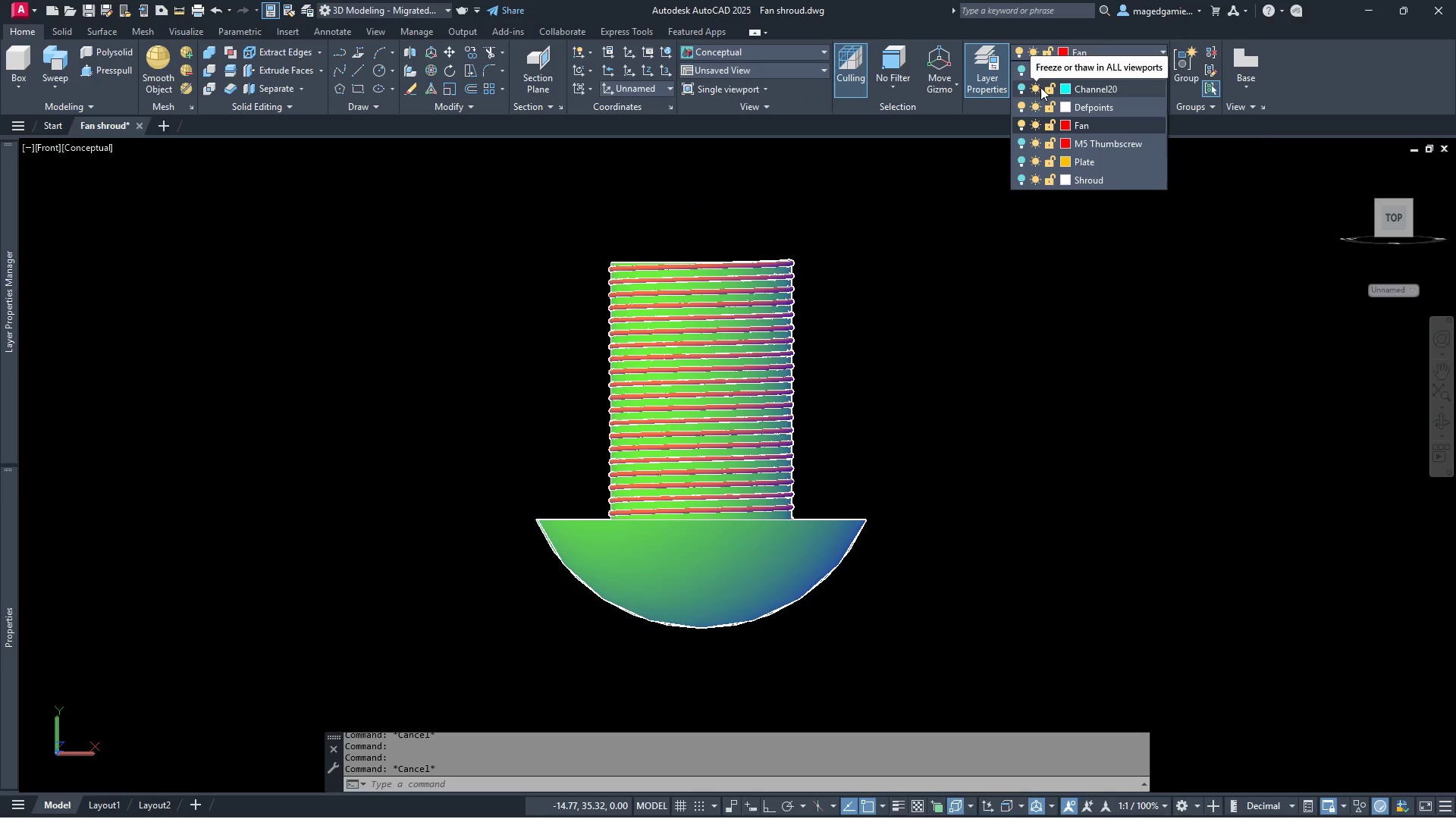 
left_click([1021, 88])
 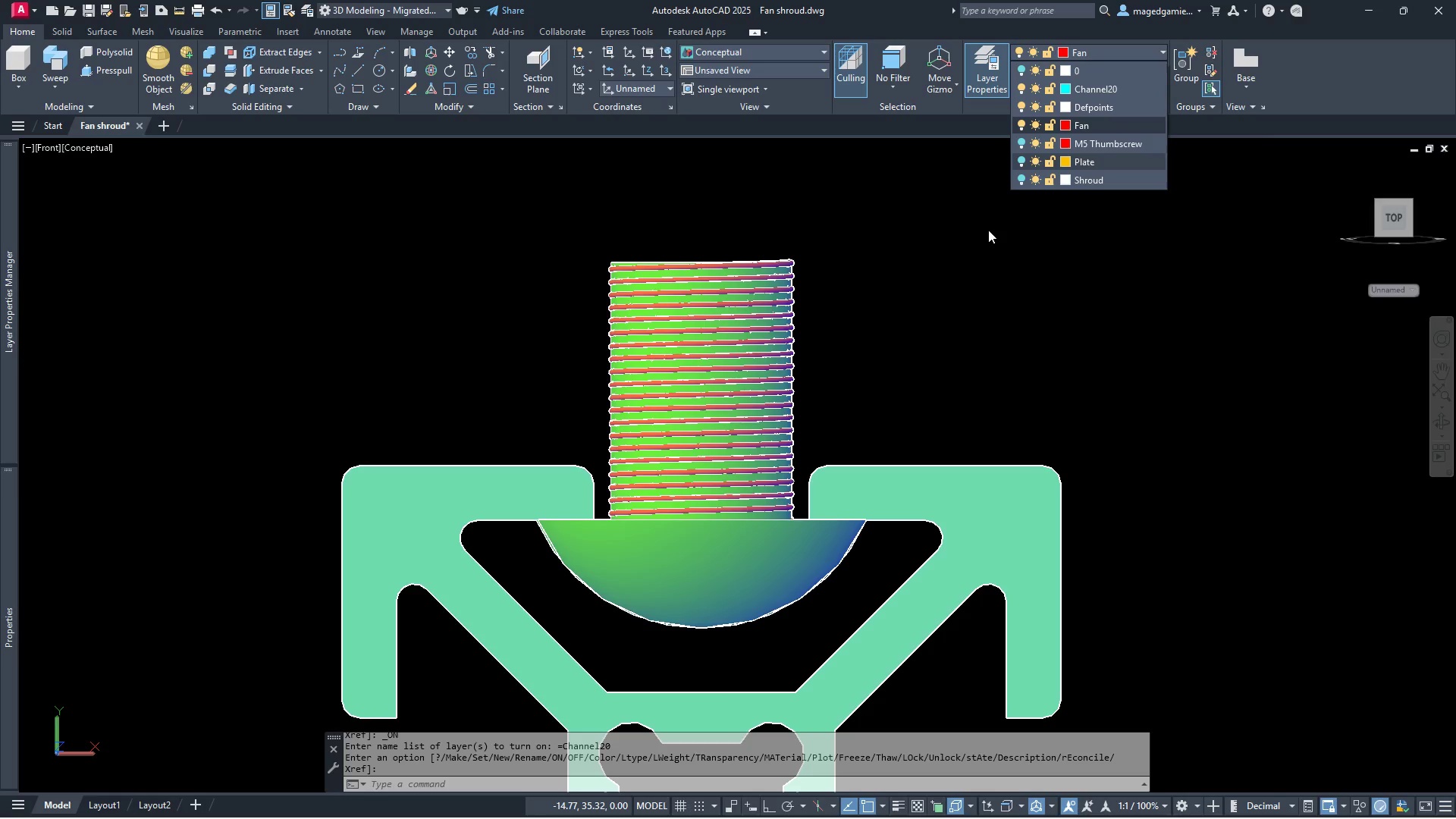 
key(Escape)
 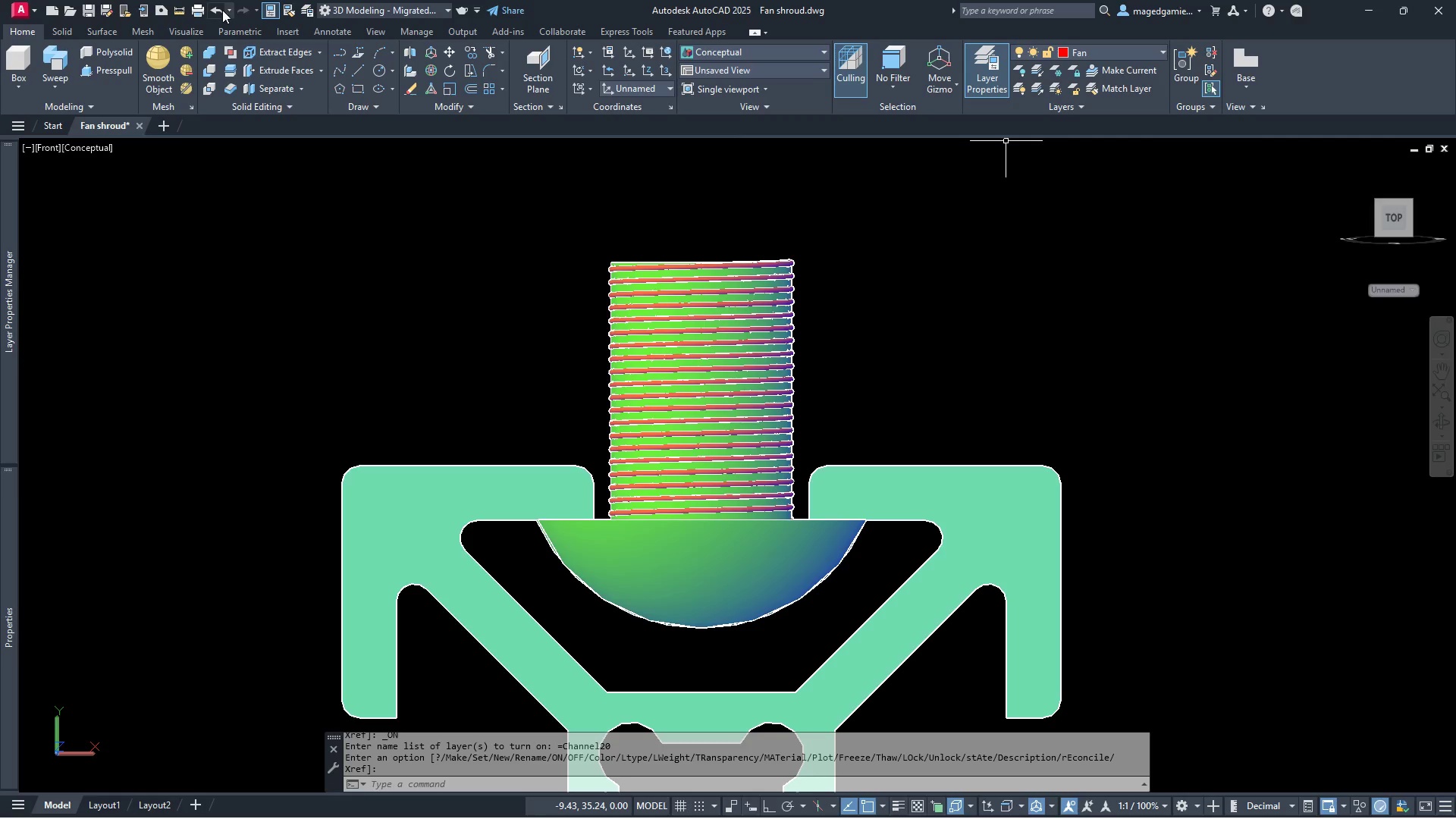 
double_click([213, 6])
 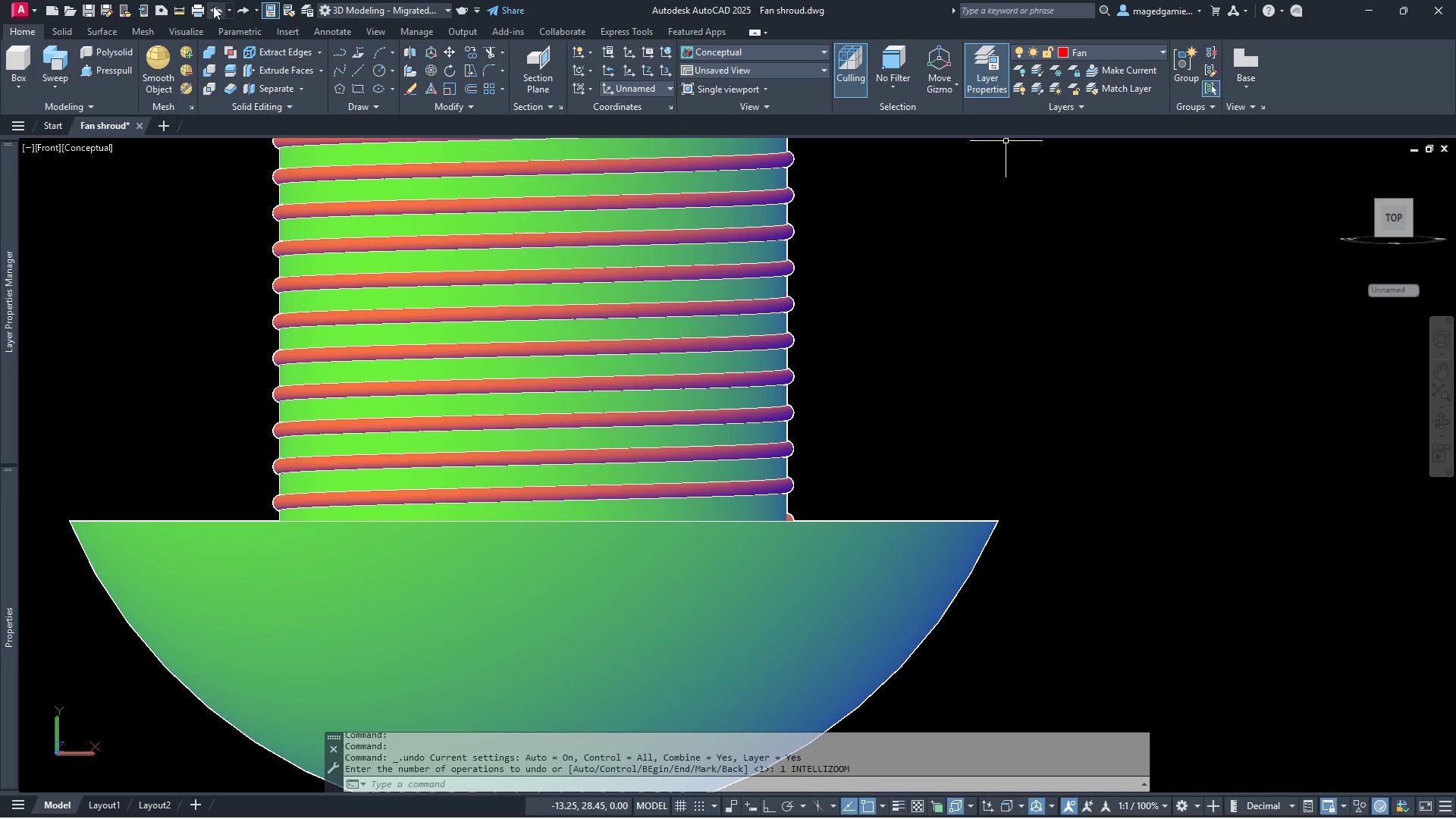 
triple_click([213, 6])
 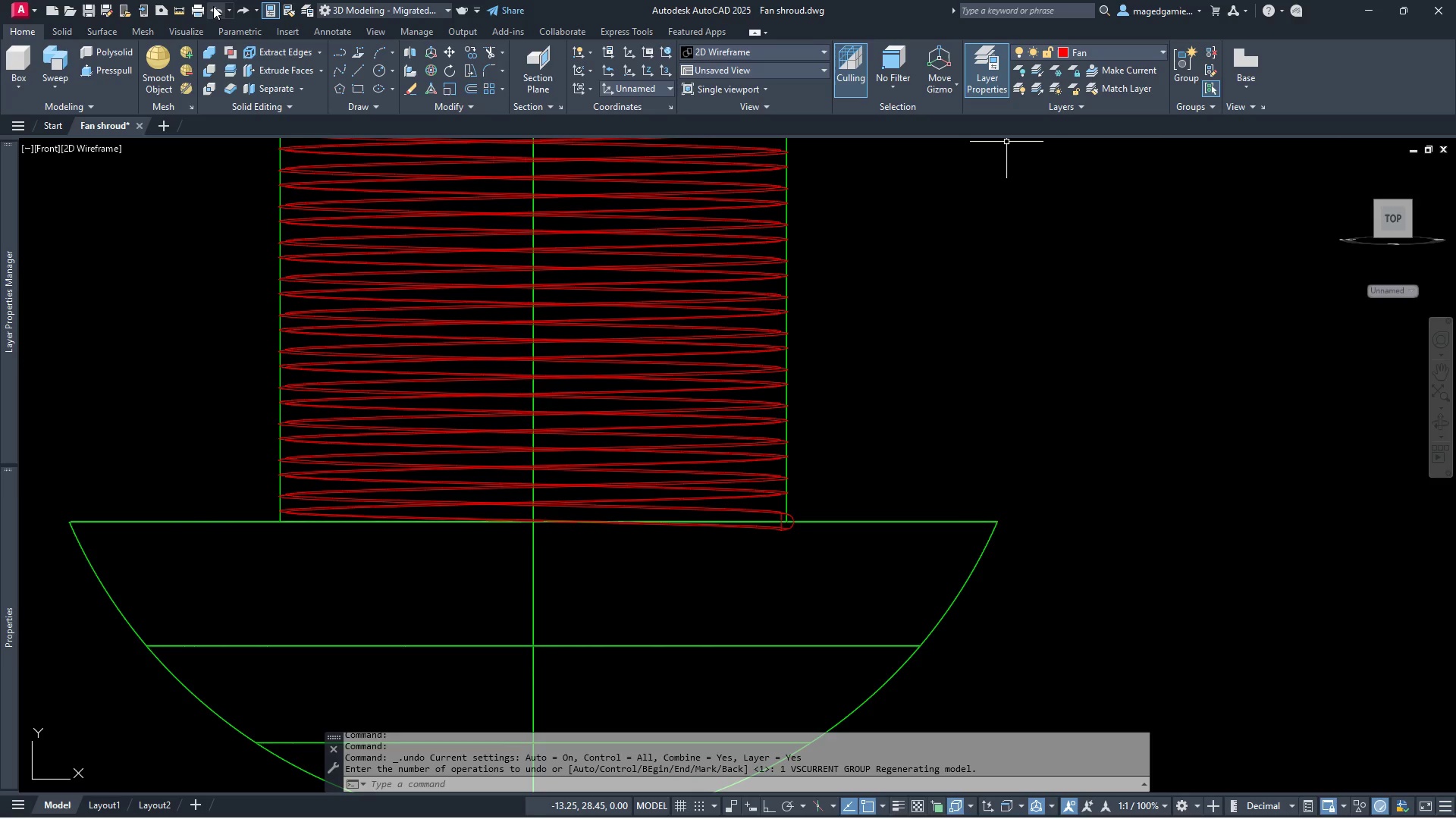 
triple_click([213, 6])
 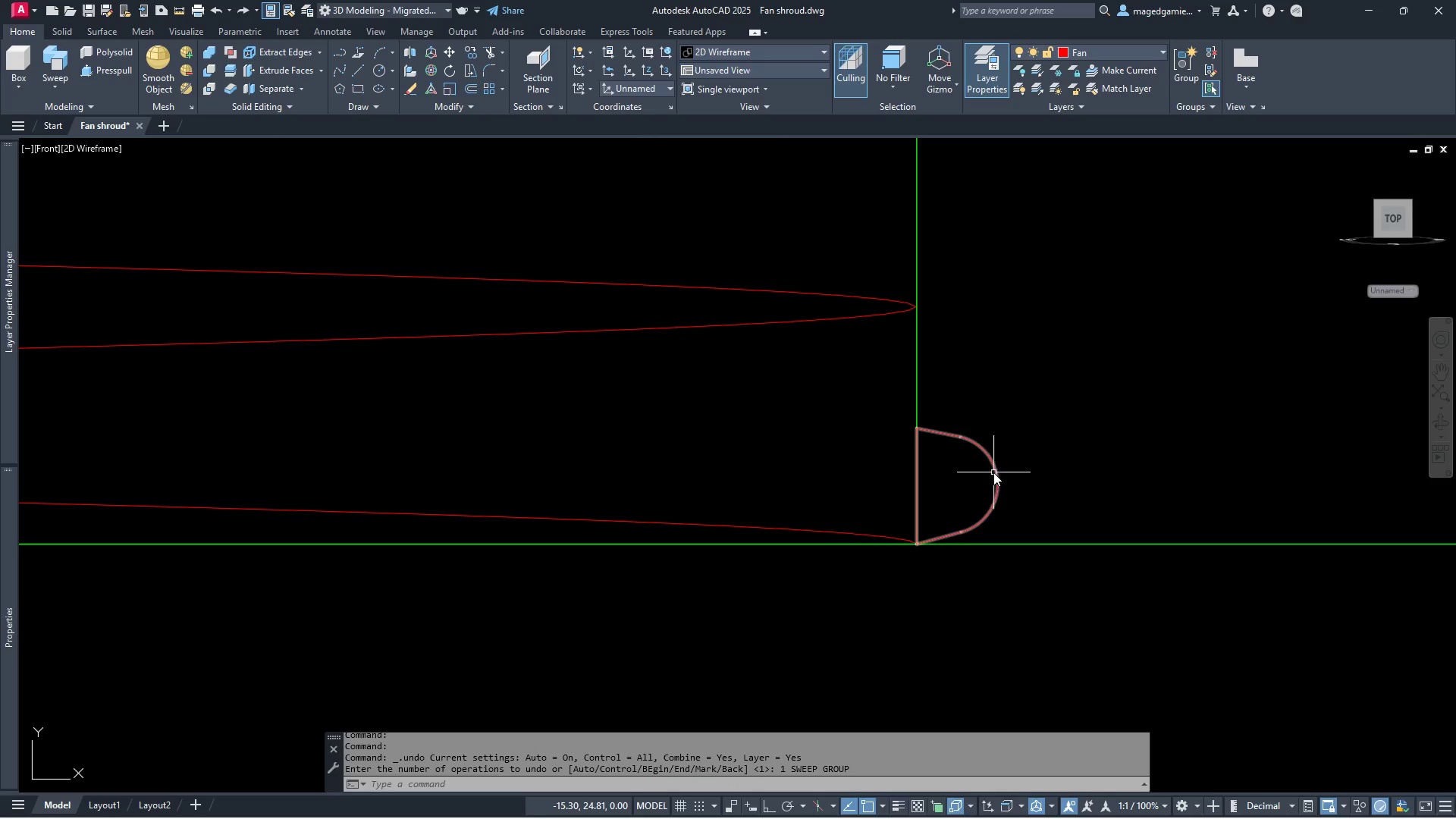 
left_click([996, 474])
 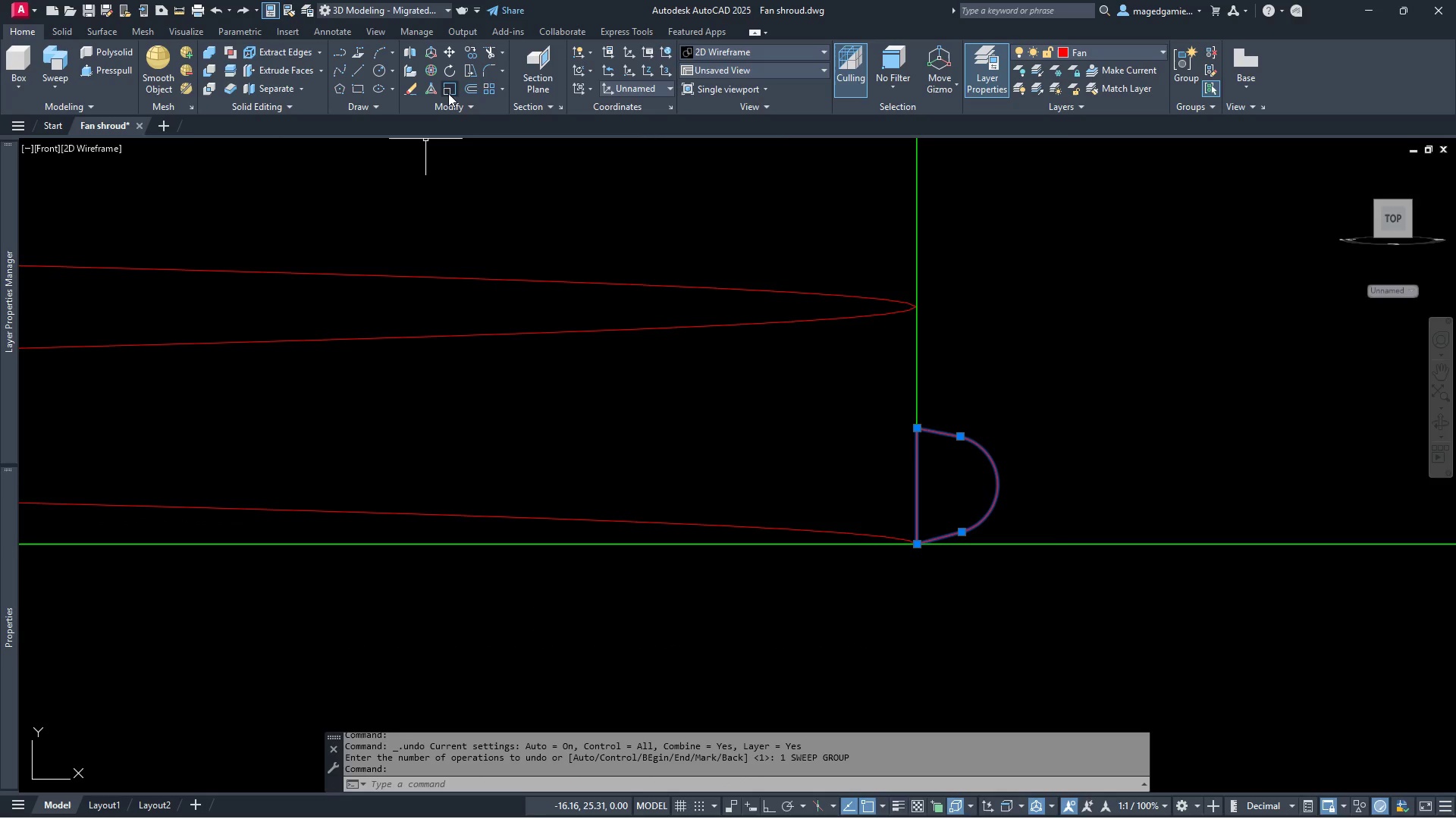 
left_click([448, 90])
 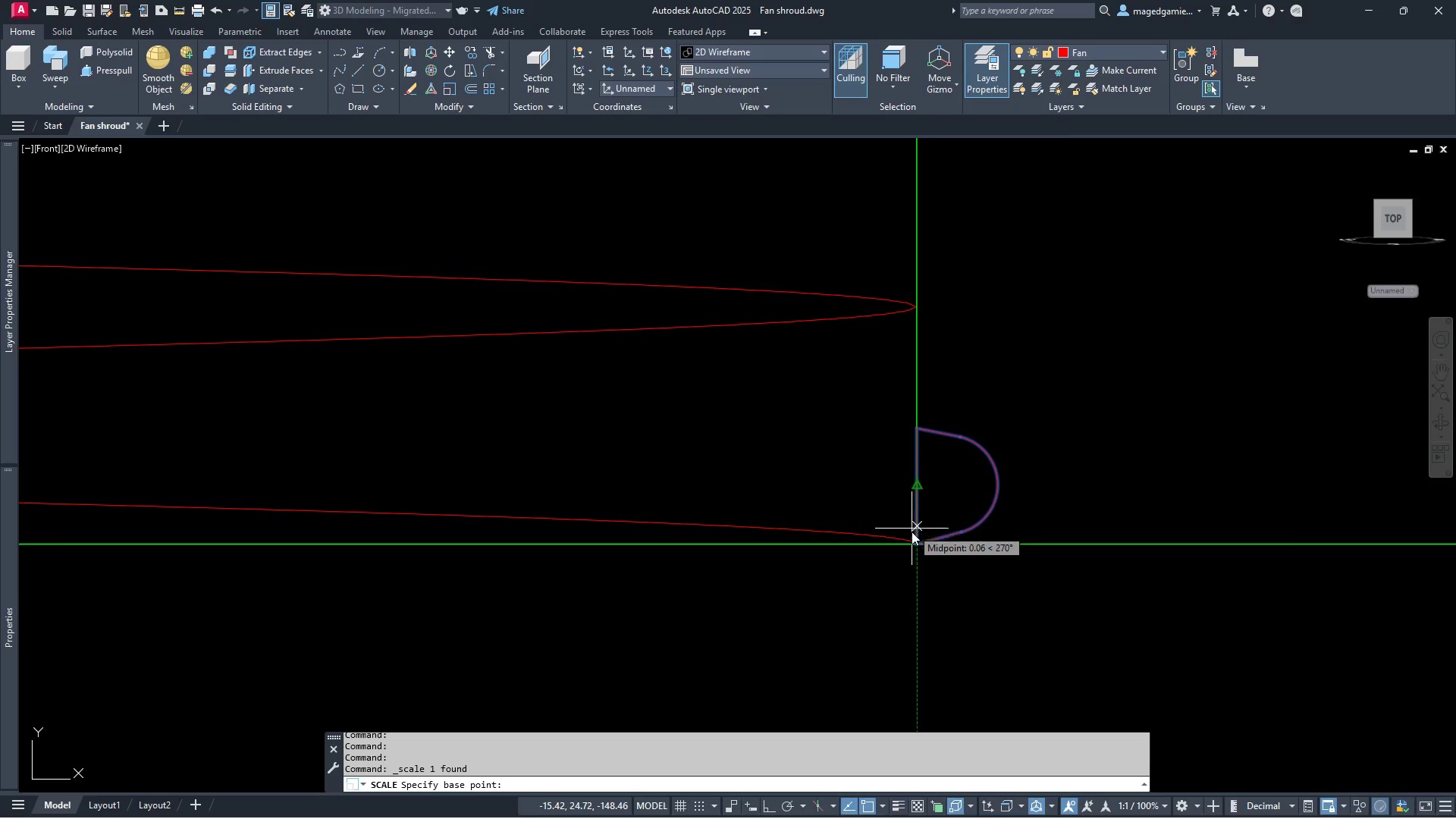 
left_click([919, 544])
 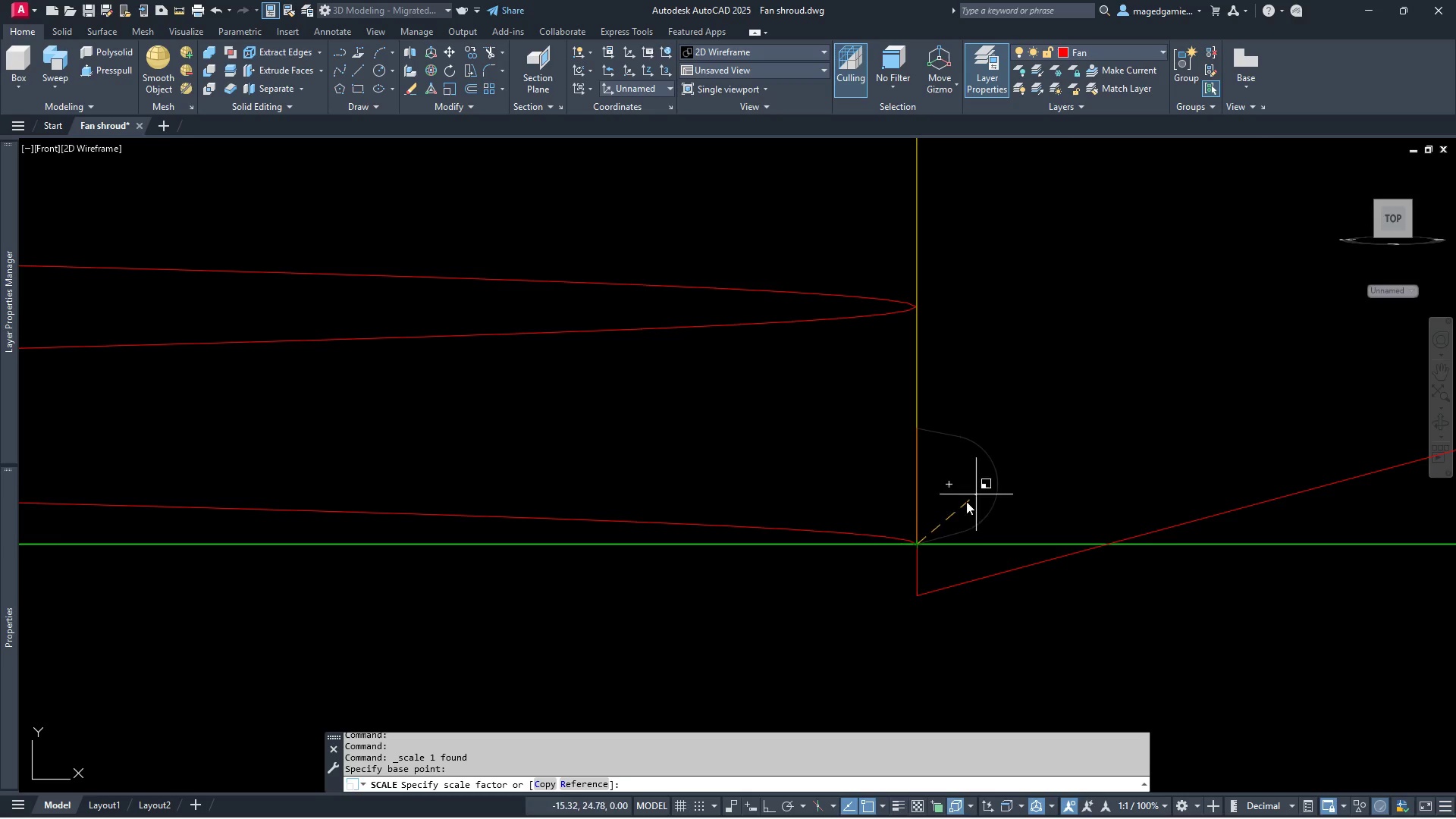 
scroll: coordinate [925, 512], scroll_direction: down, amount: 3.0
 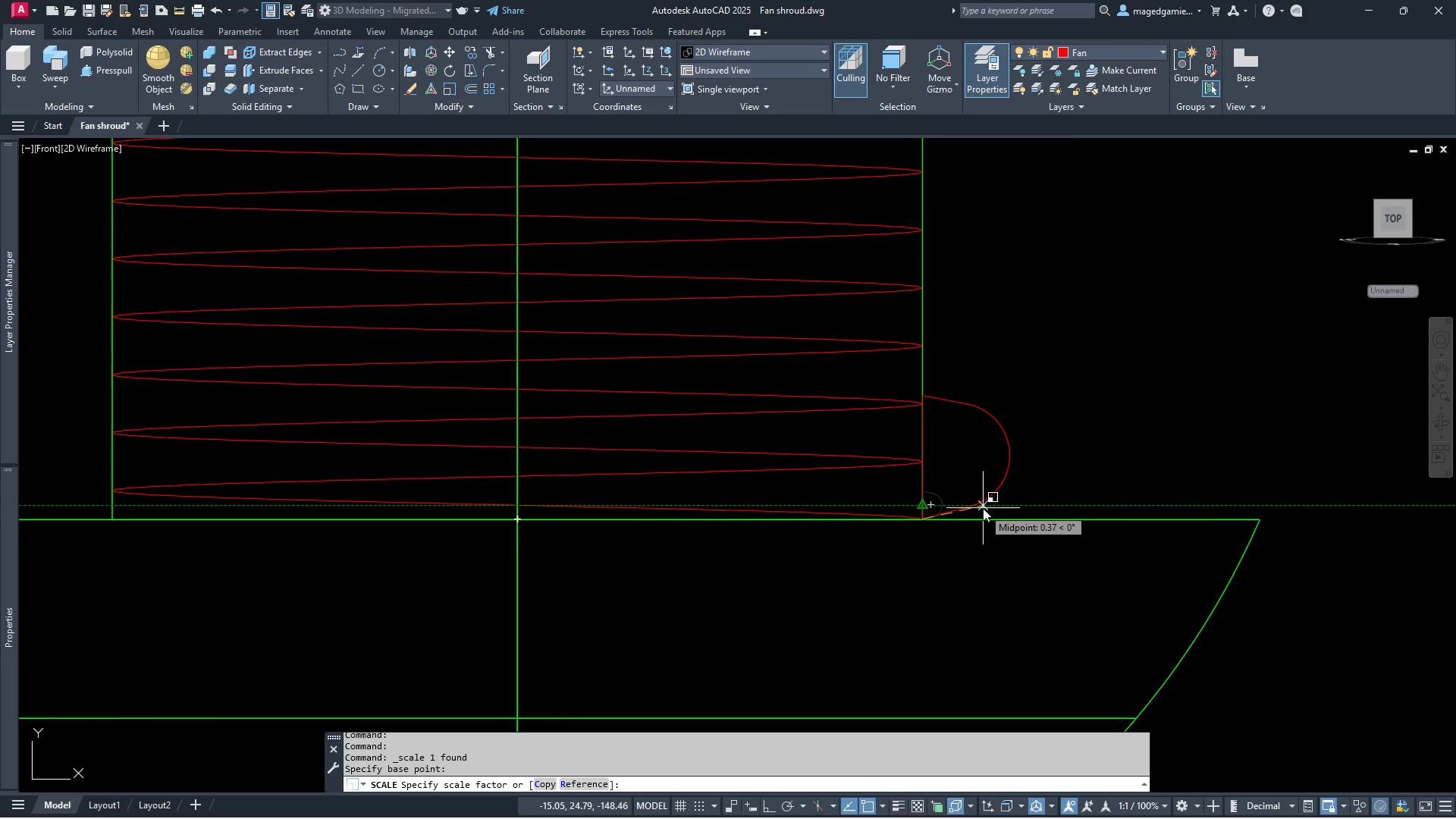 
key(1)
 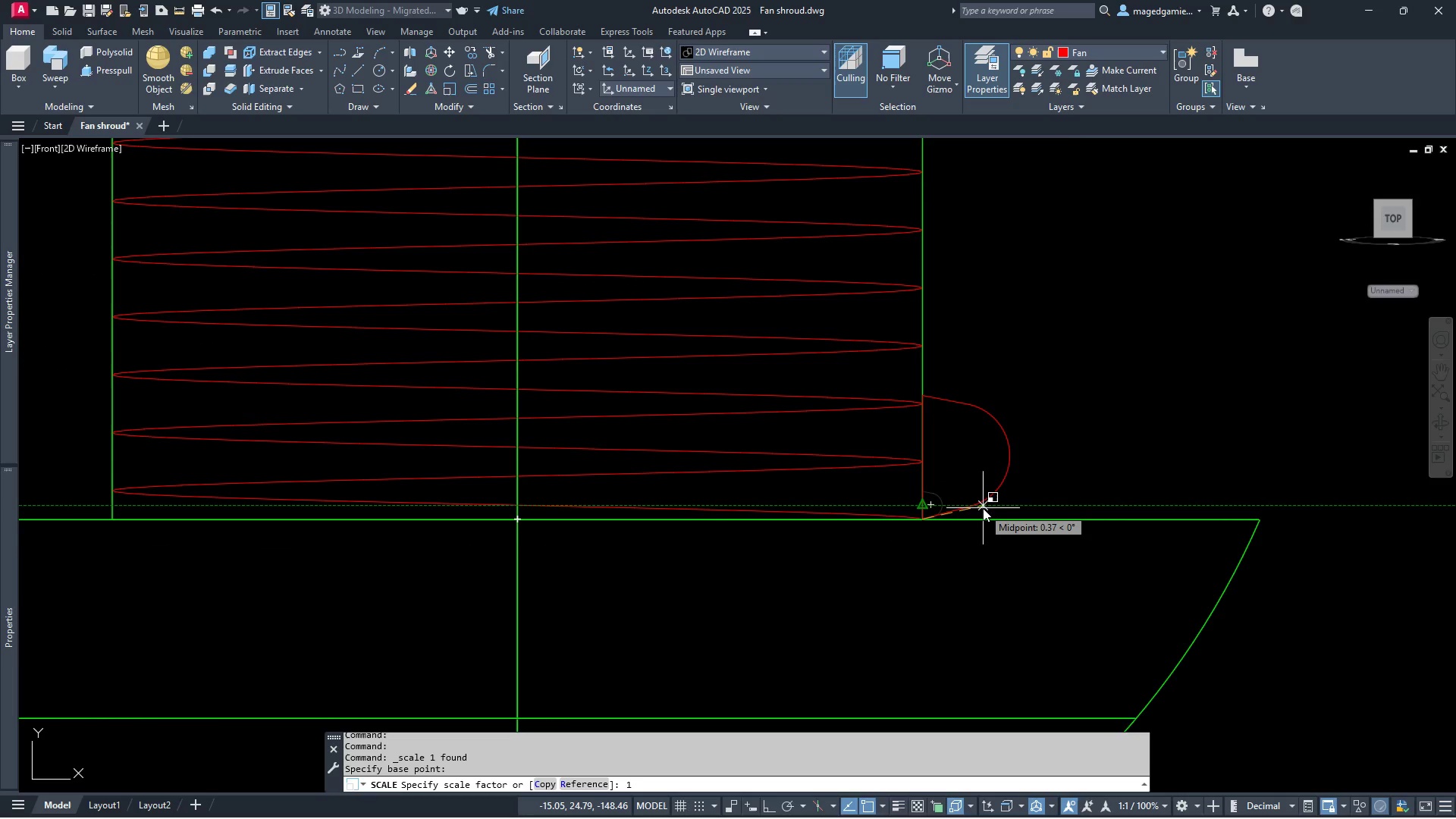 
key(Period)
 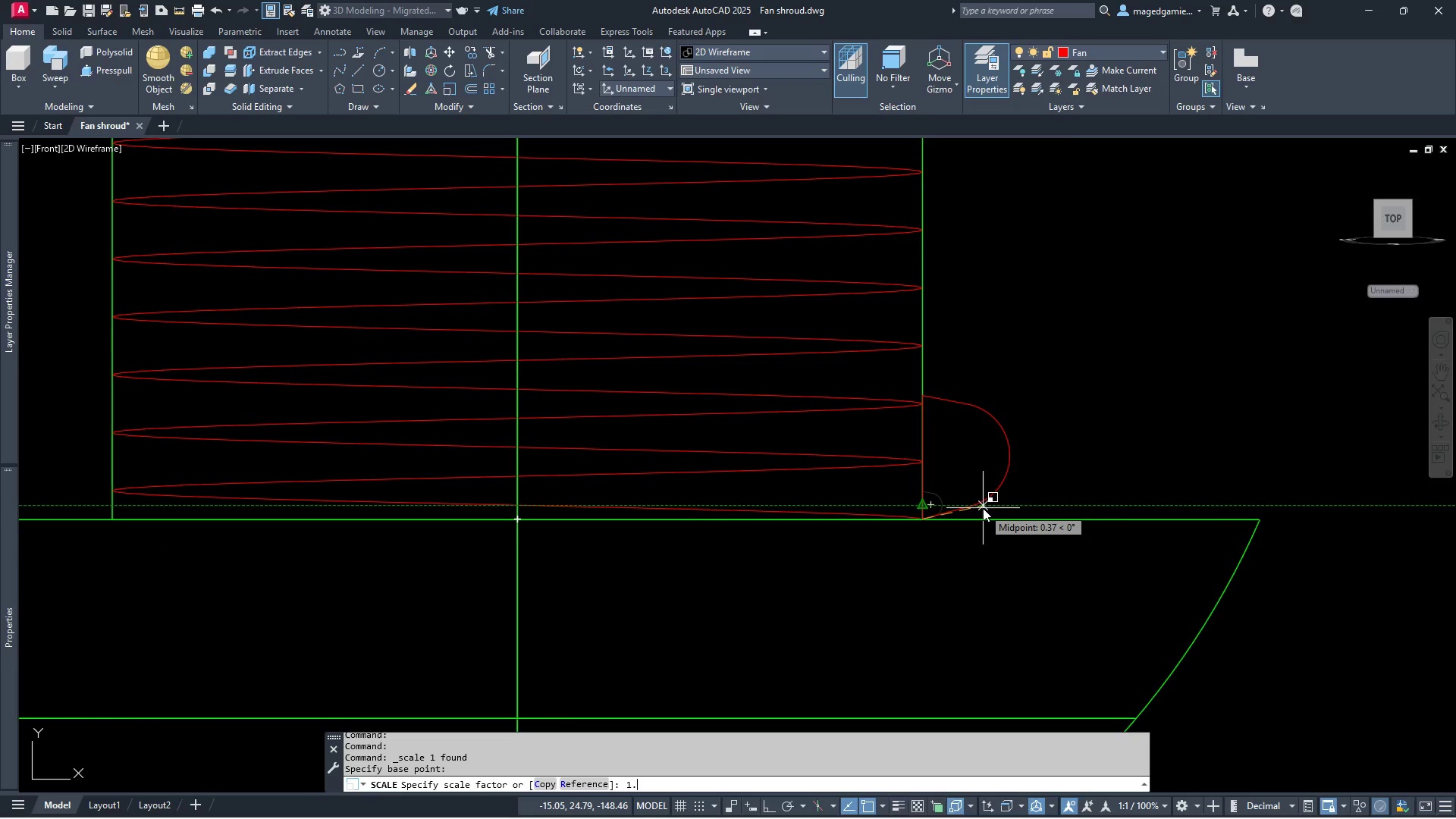 
key(5)
 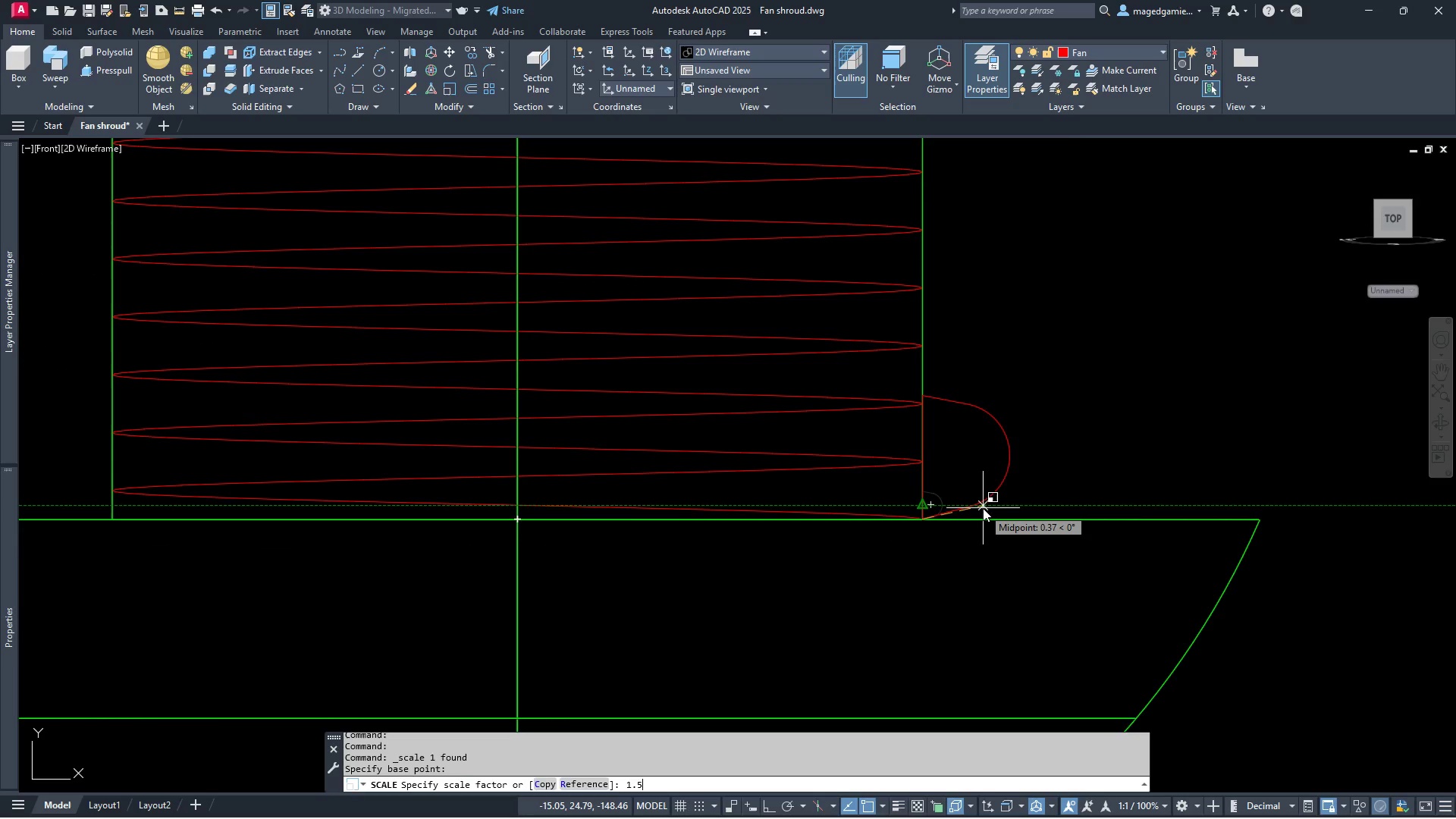 
key(Enter)
 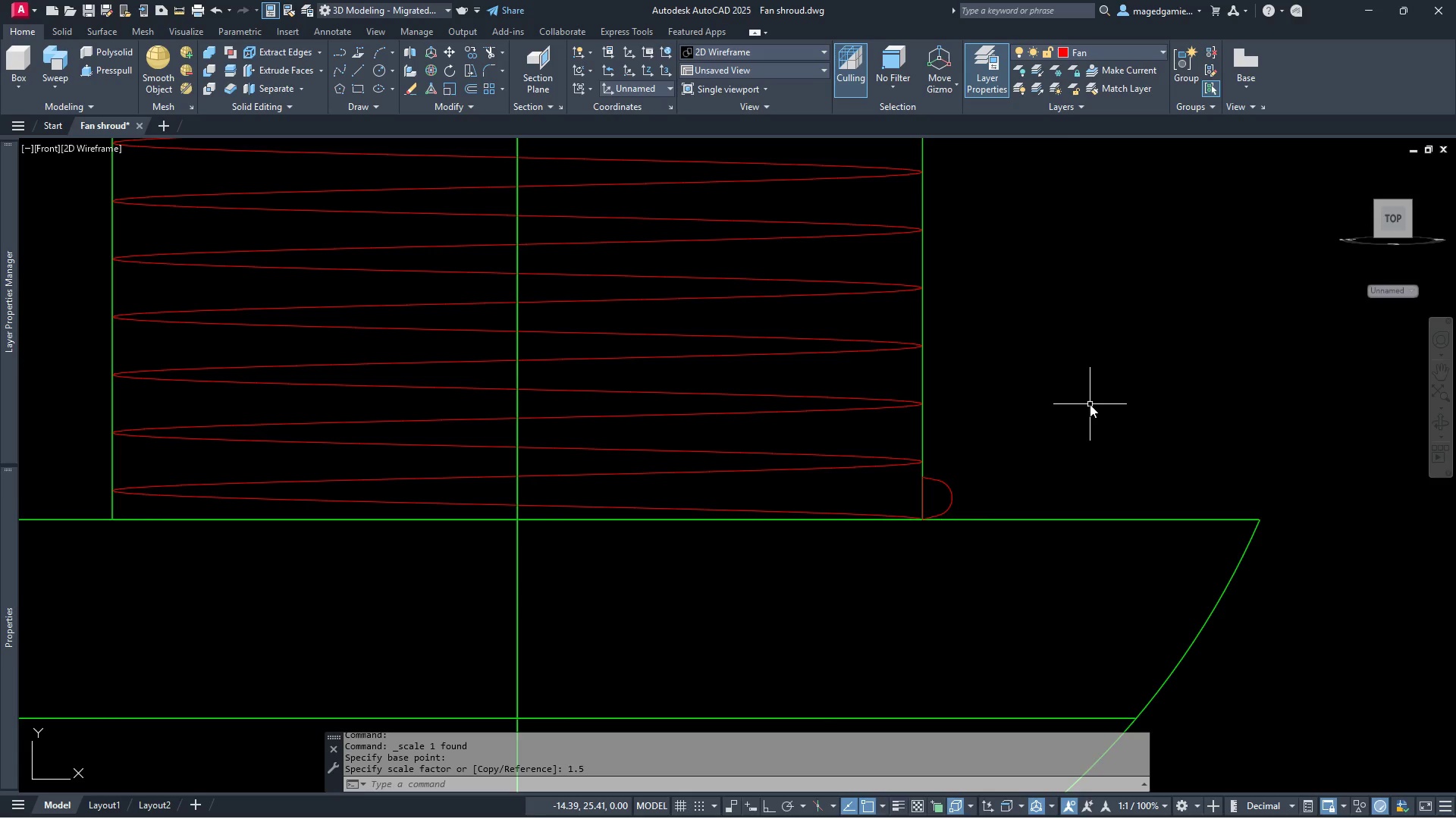 
scroll: coordinate [951, 510], scroll_direction: up, amount: 2.0
 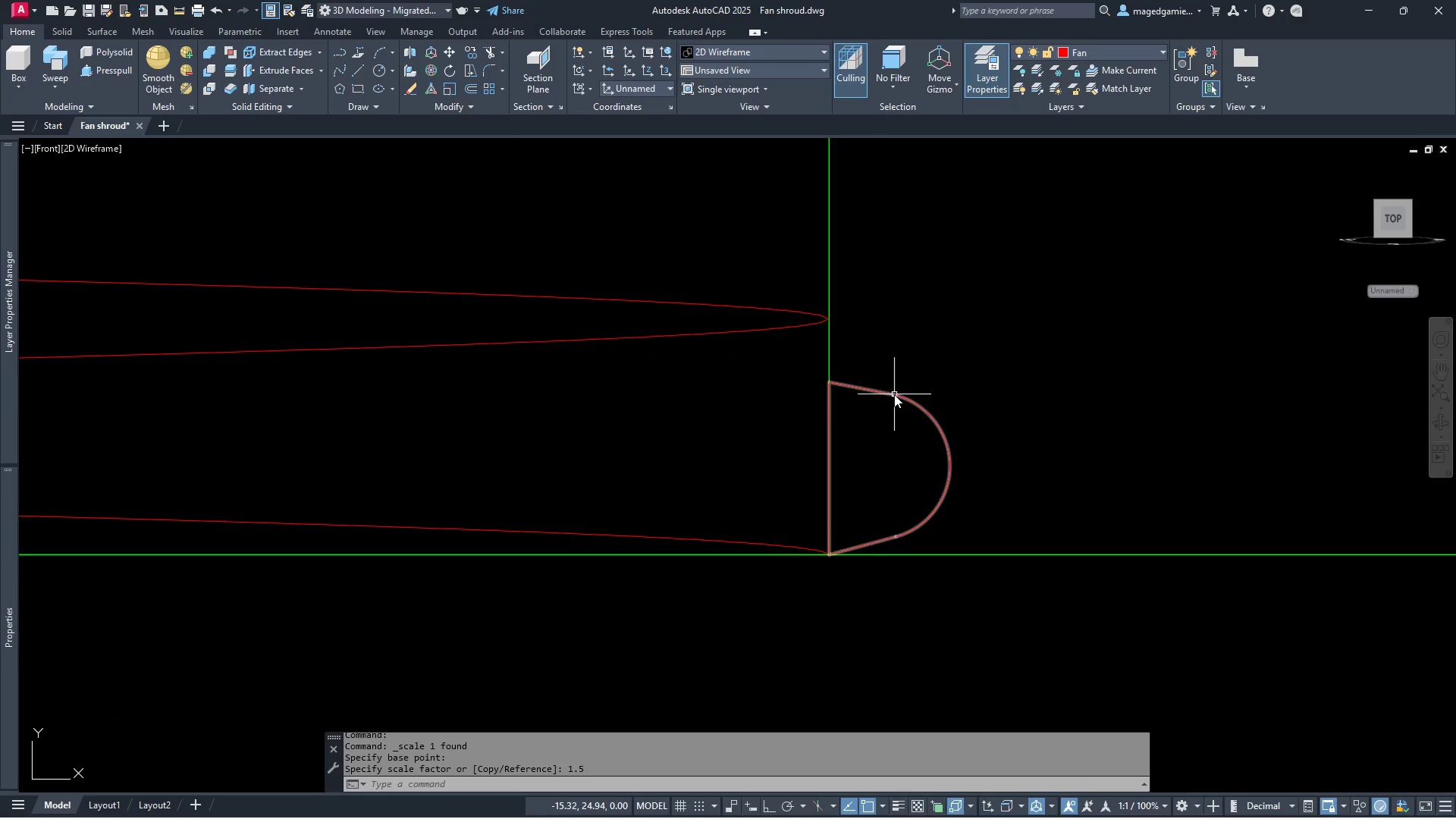 
left_click([894, 394])
 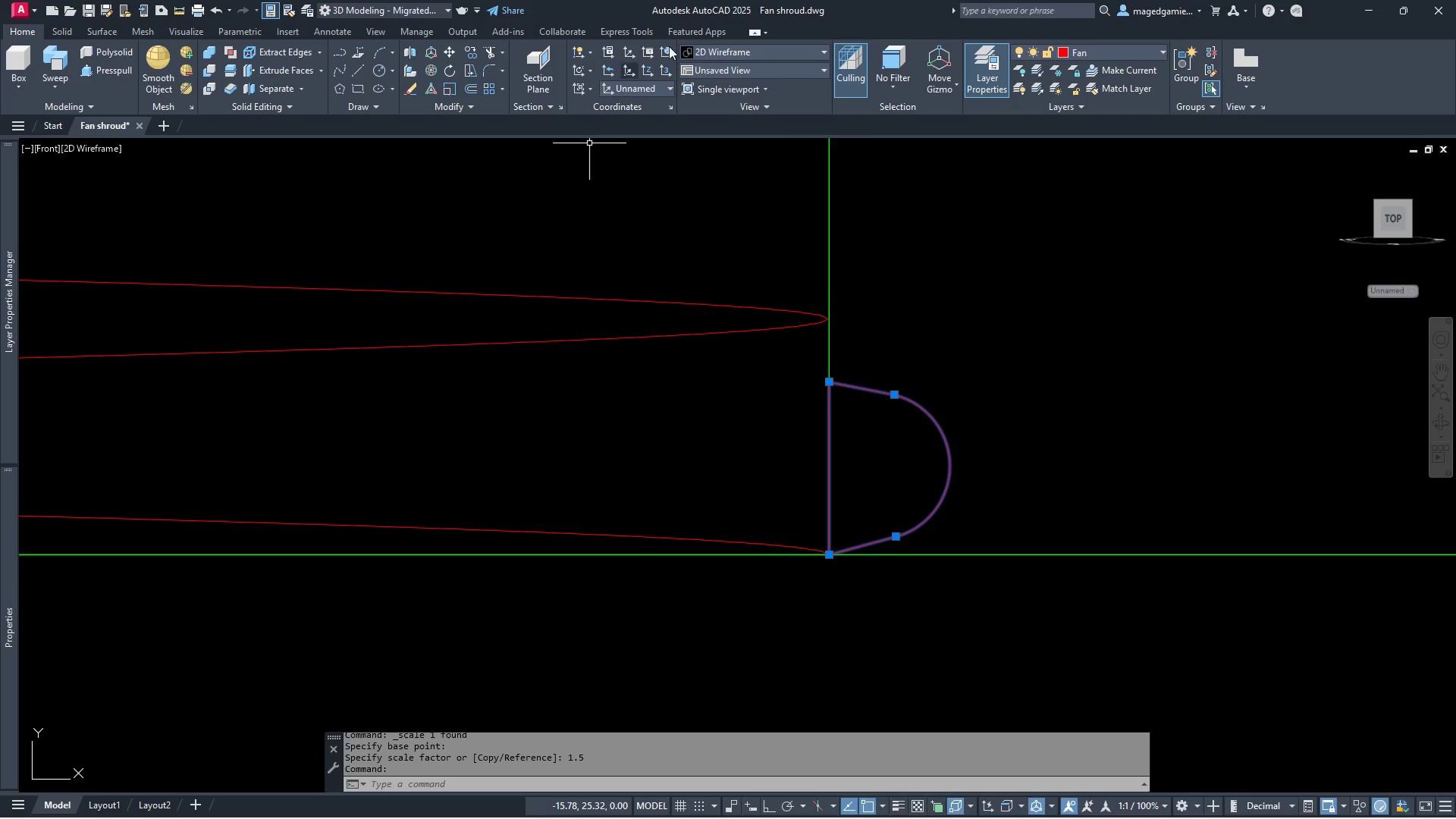 
key(Escape)
 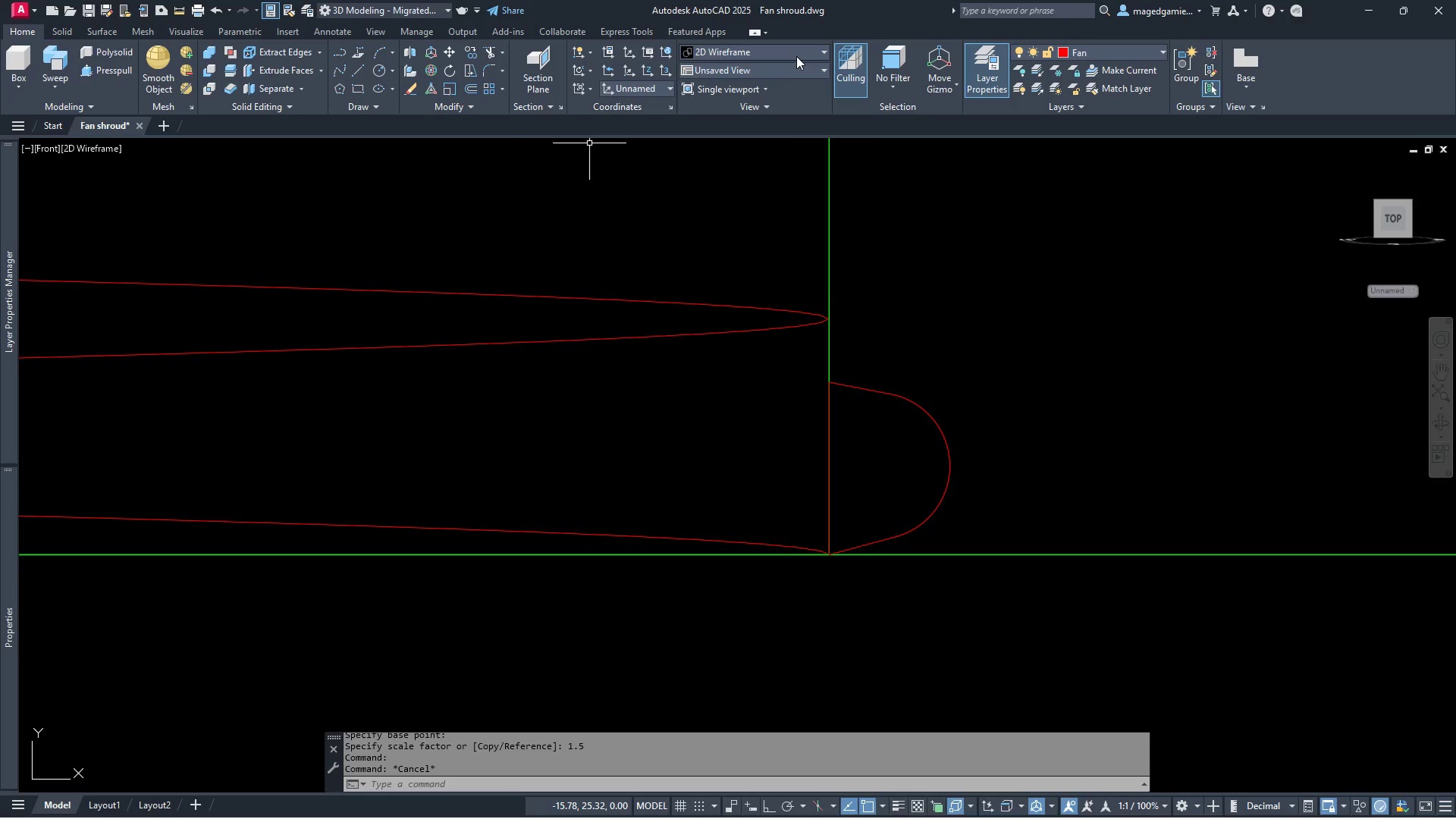 
left_click([796, 56])
 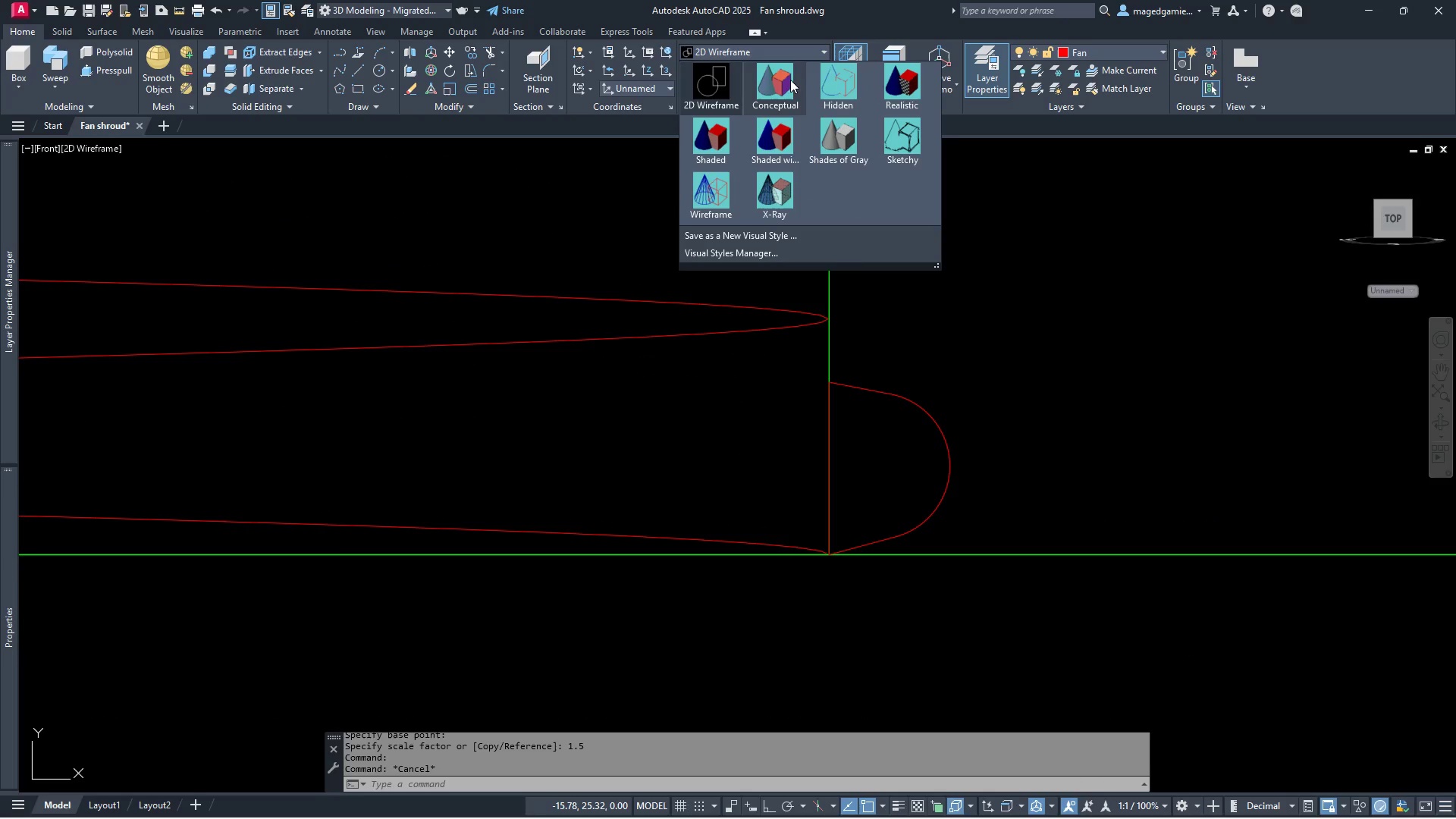 
left_click([785, 83])
 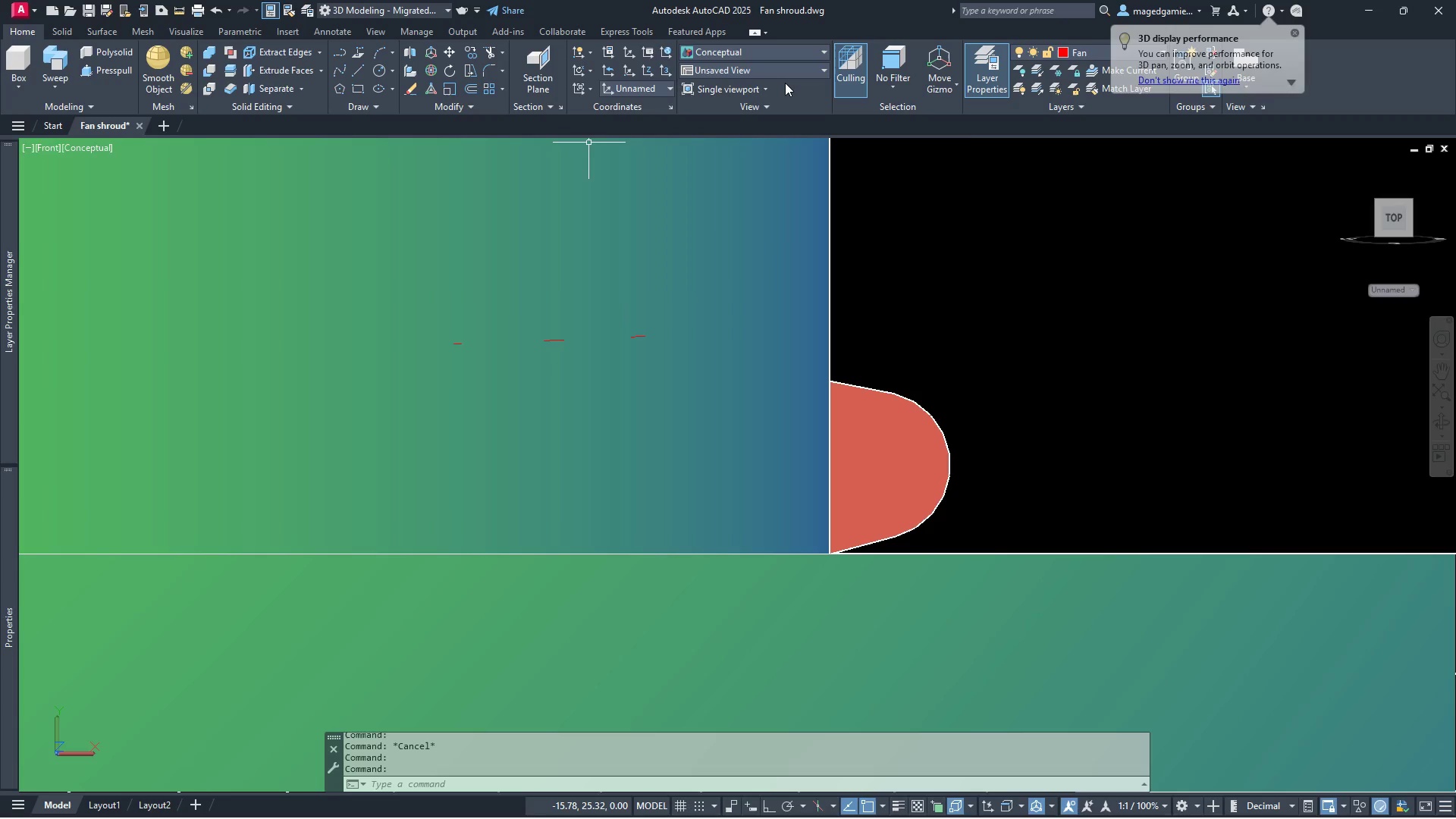 
key(Escape)
 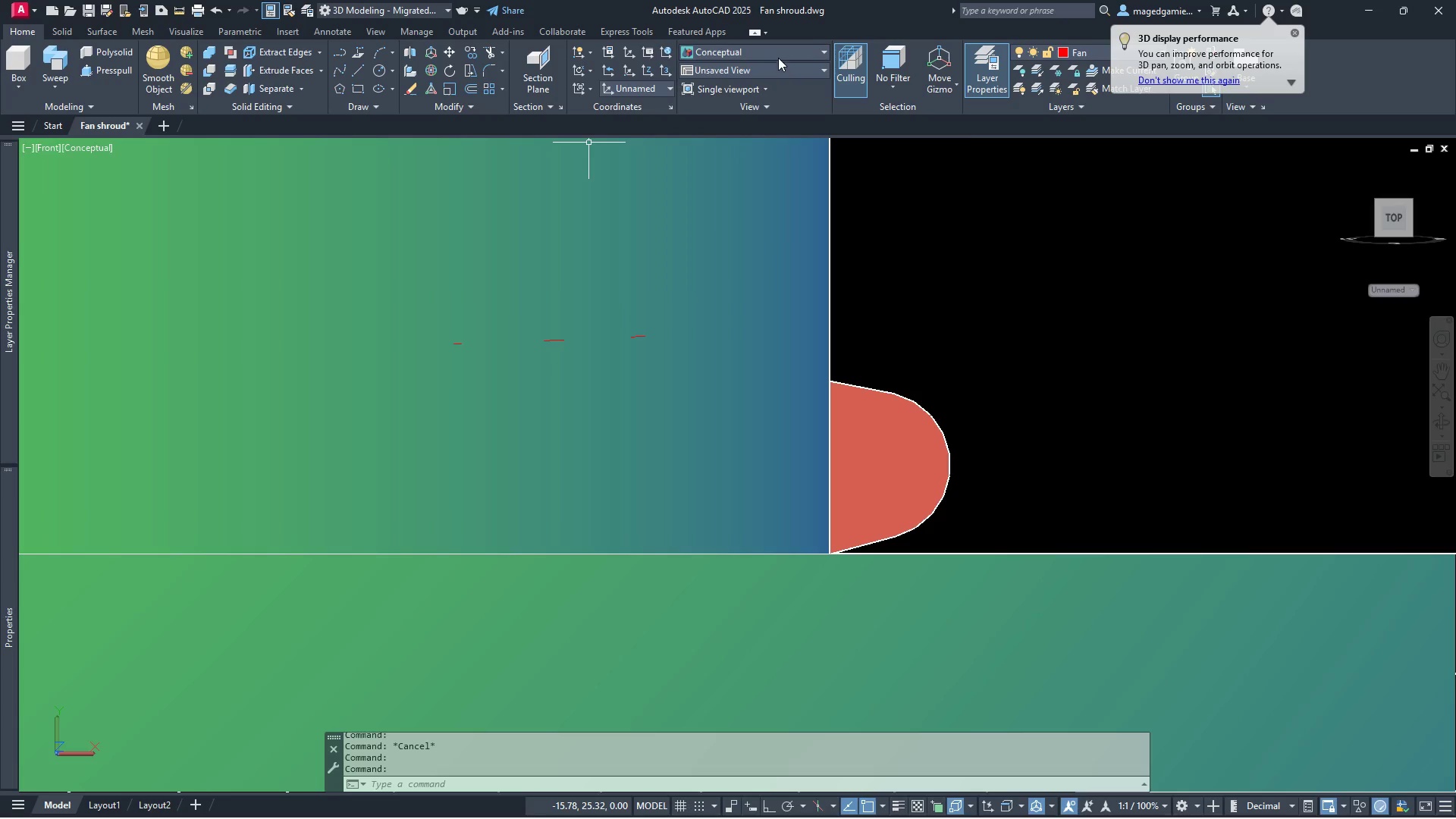 
left_click([780, 53])
 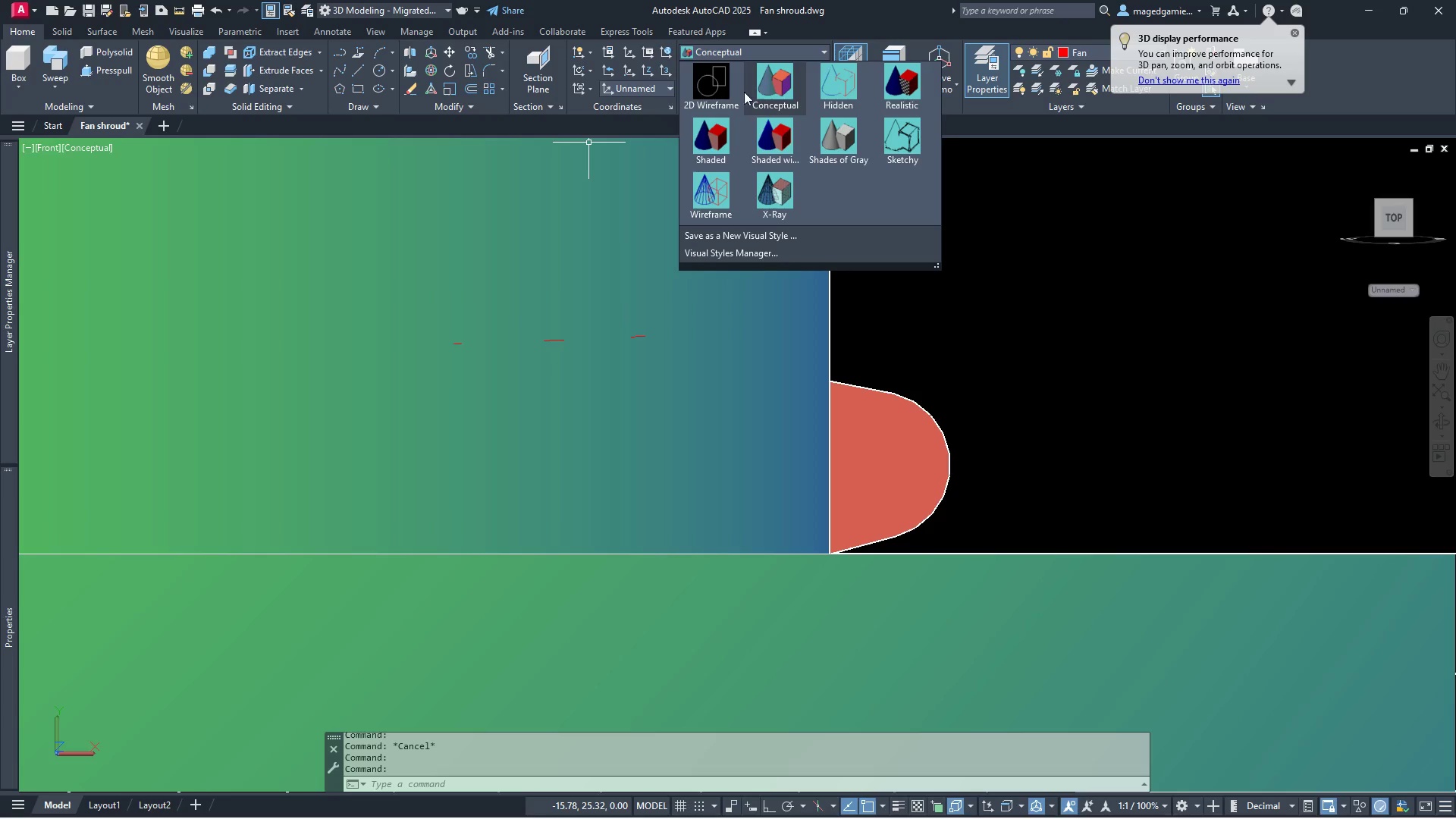 
left_click([712, 85])
 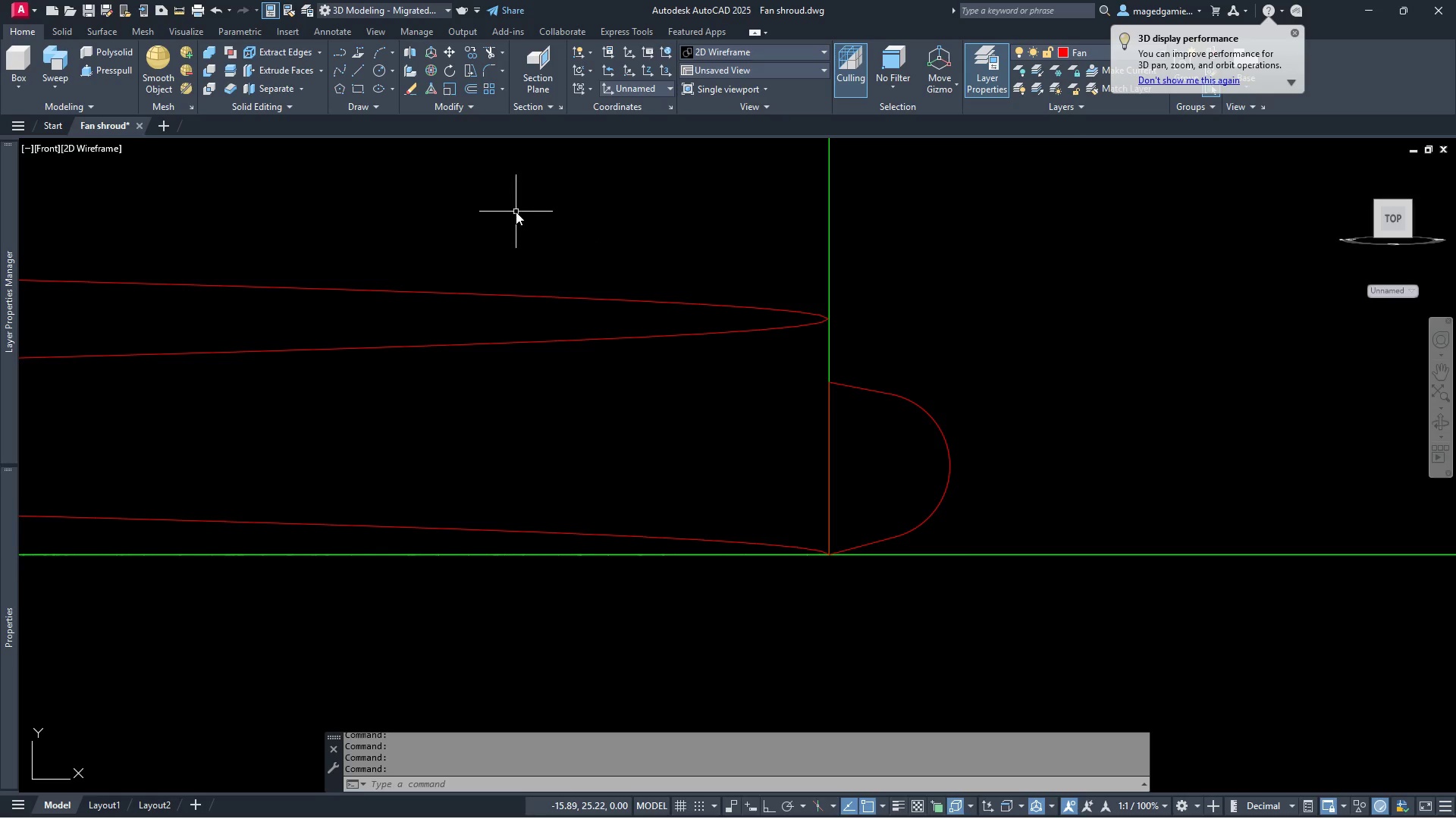 
scroll: coordinate [1020, 635], scroll_direction: down, amount: 4.0
 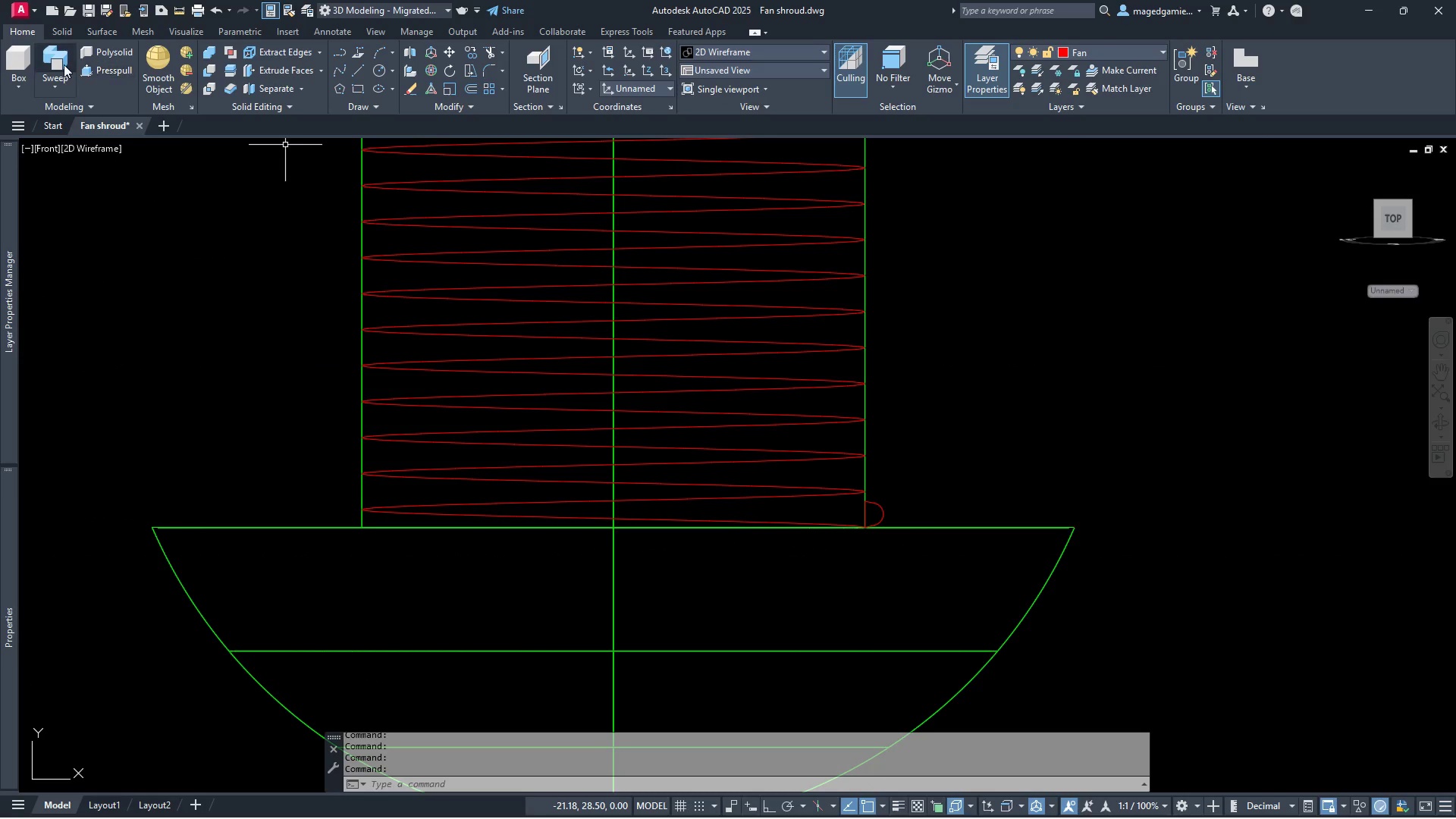 
left_click([60, 61])
 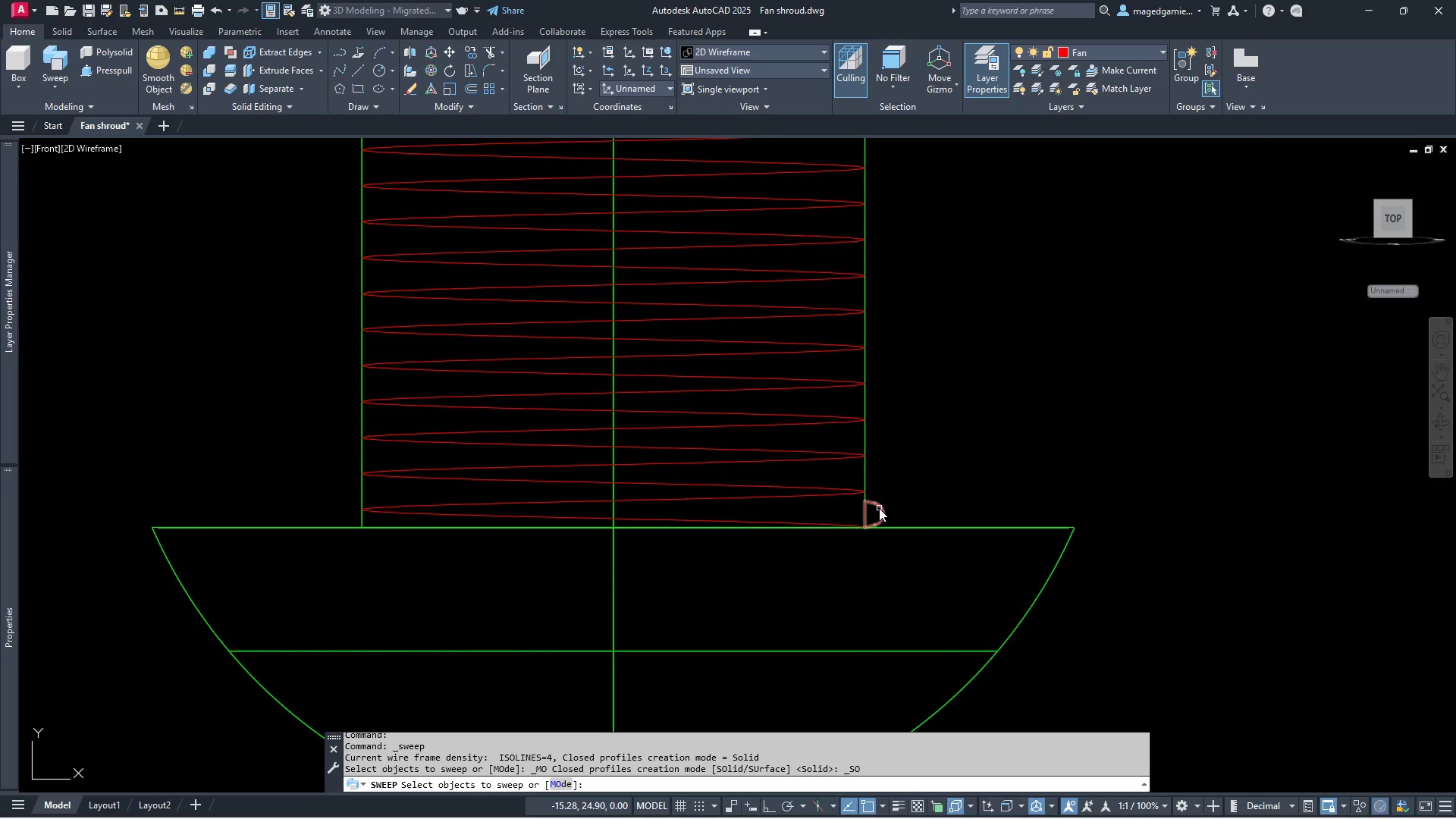 
left_click([879, 508])
 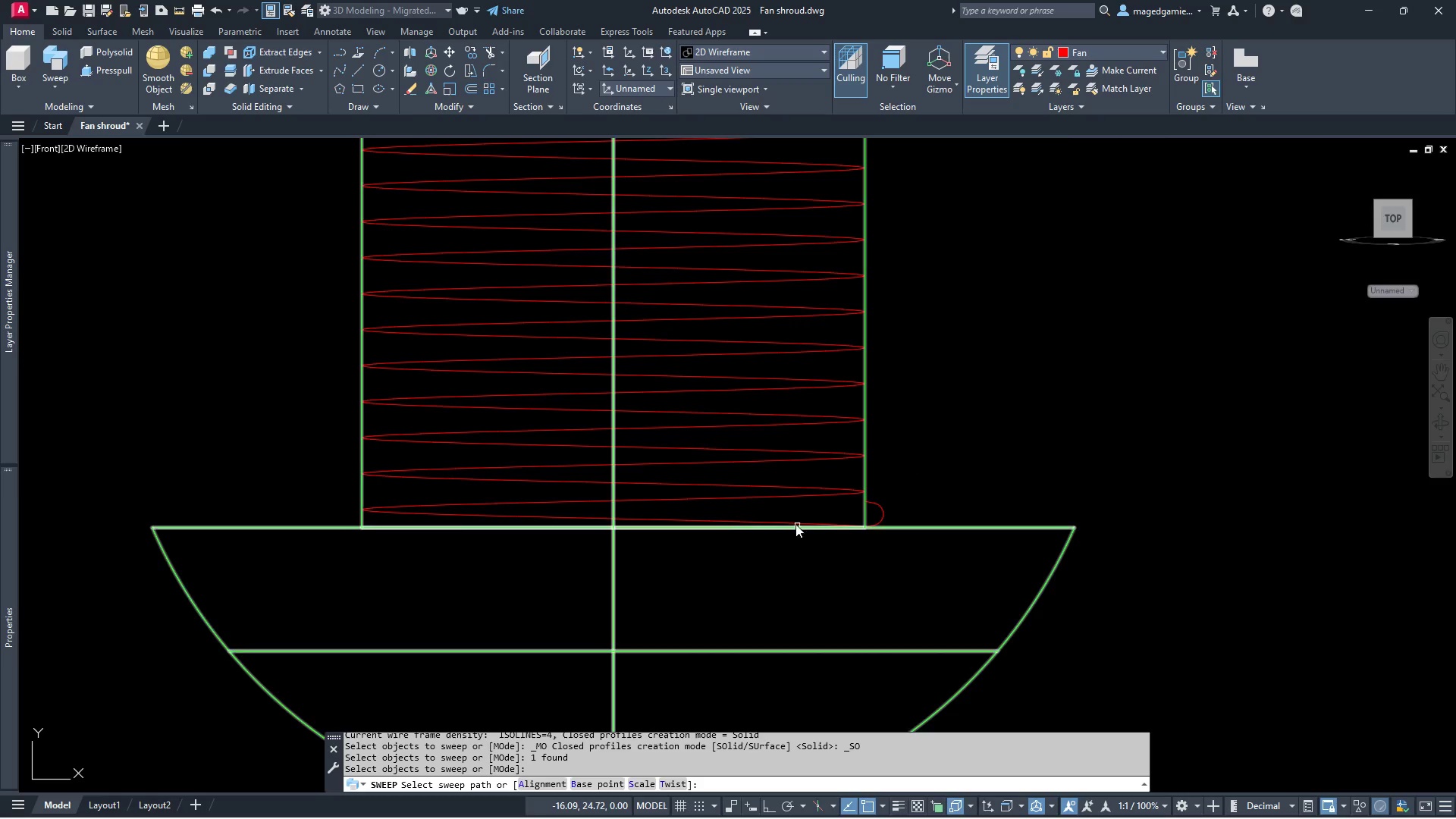 
left_click([790, 522])
 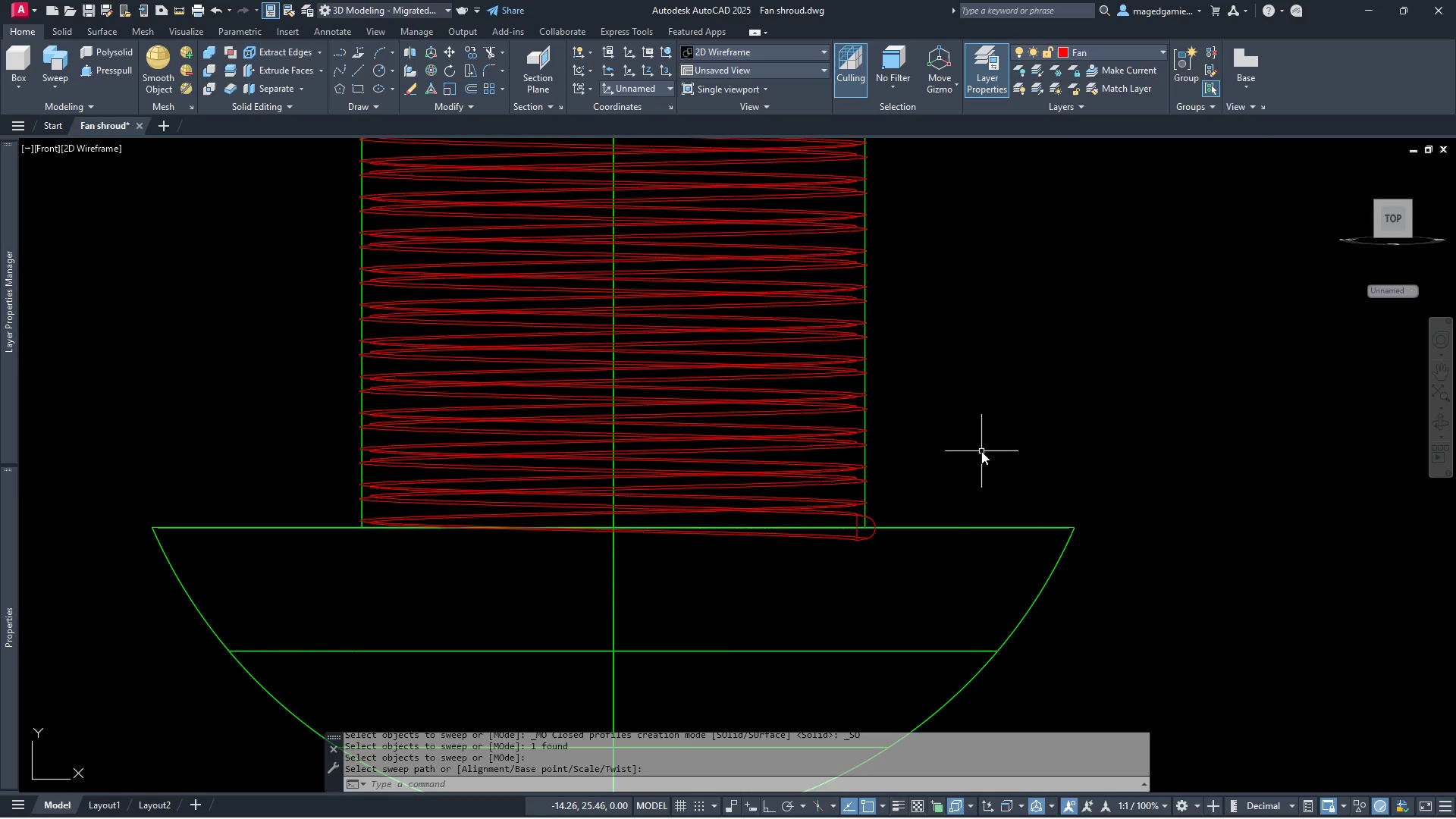 
wait(6.25)
 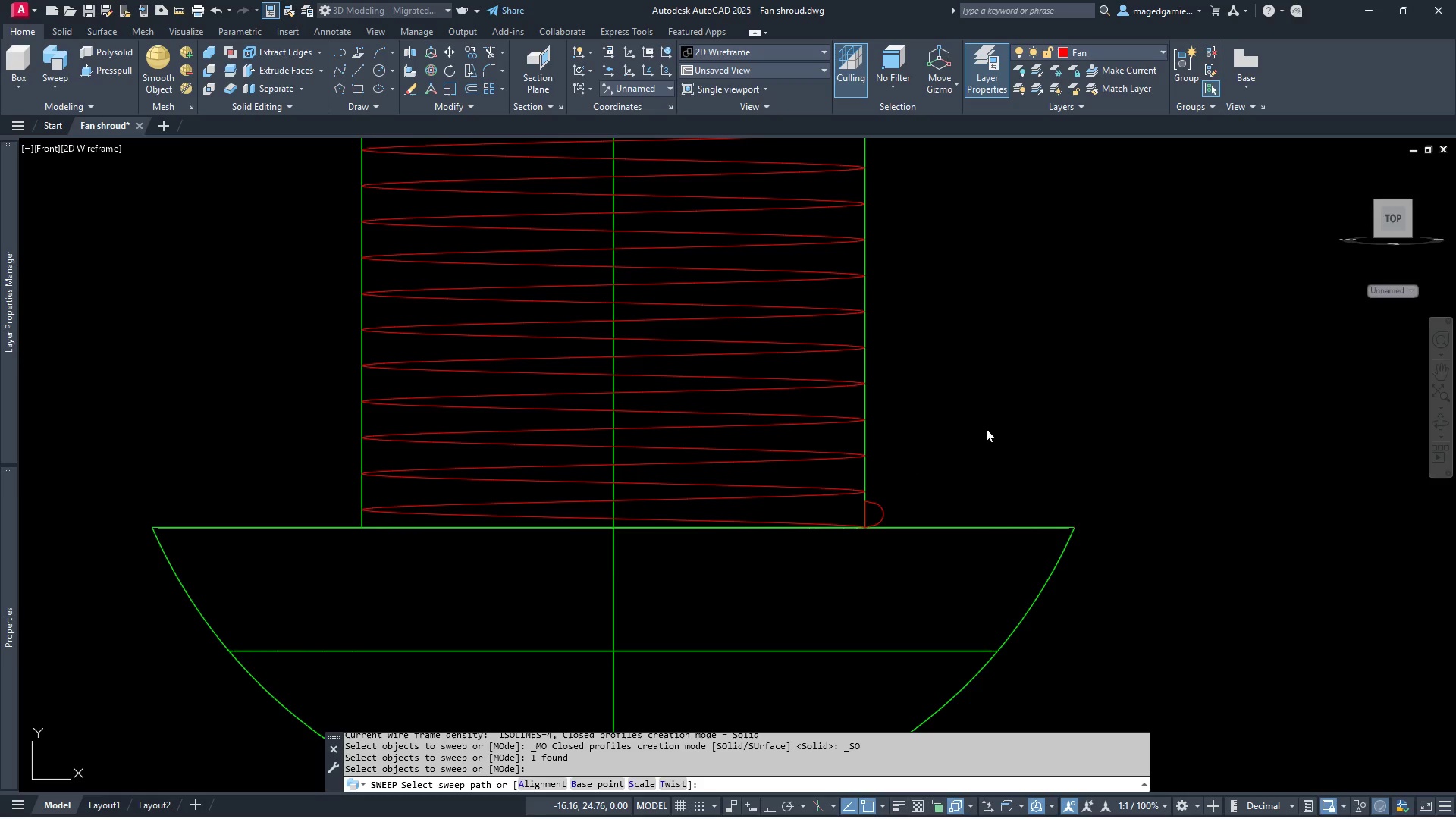 
left_click([785, 44])
 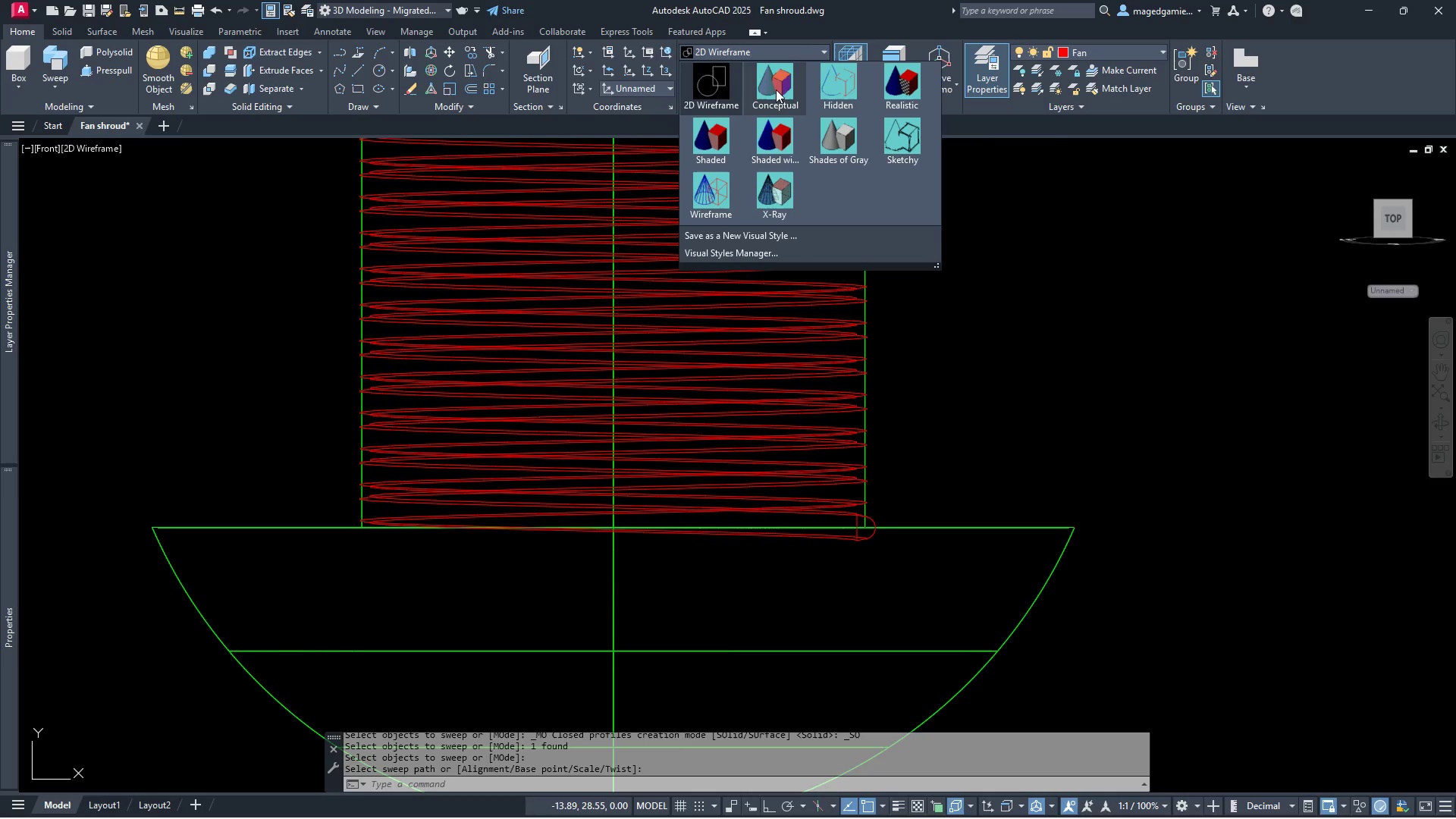 
left_click([776, 92])
 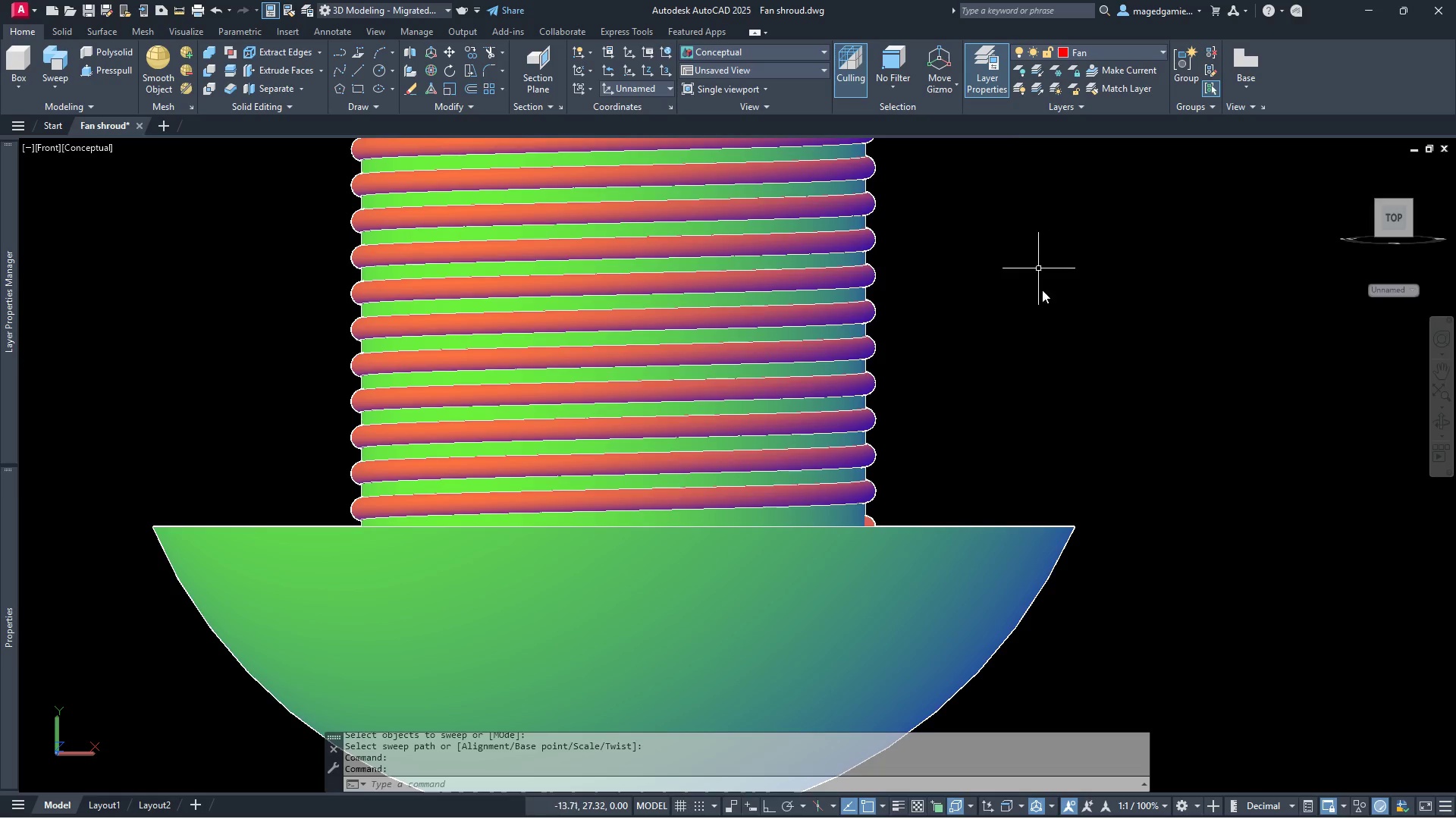 
scroll: coordinate [871, 406], scroll_direction: down, amount: 3.0
 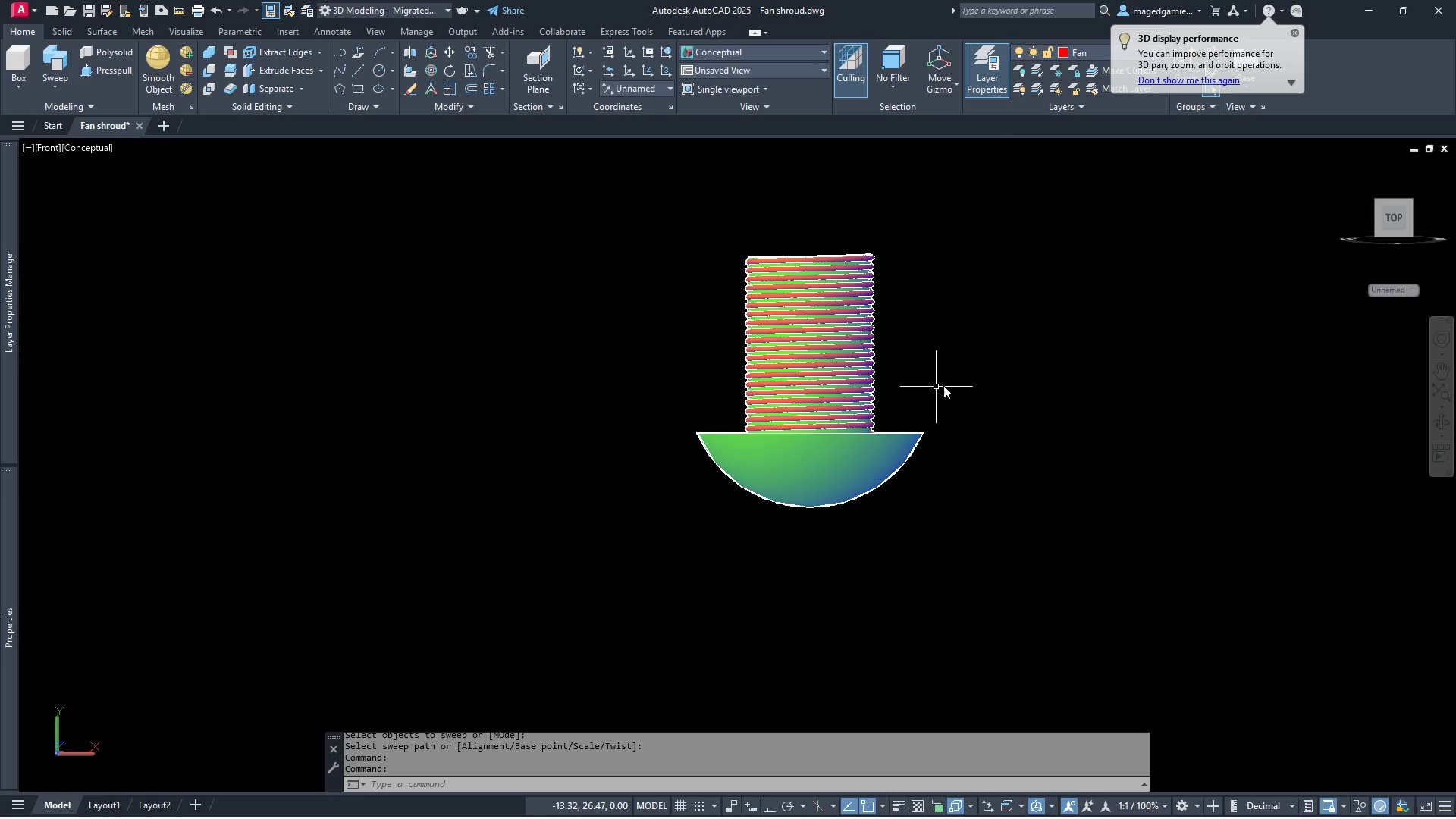 
scroll: coordinate [945, 385], scroll_direction: up, amount: 1.0
 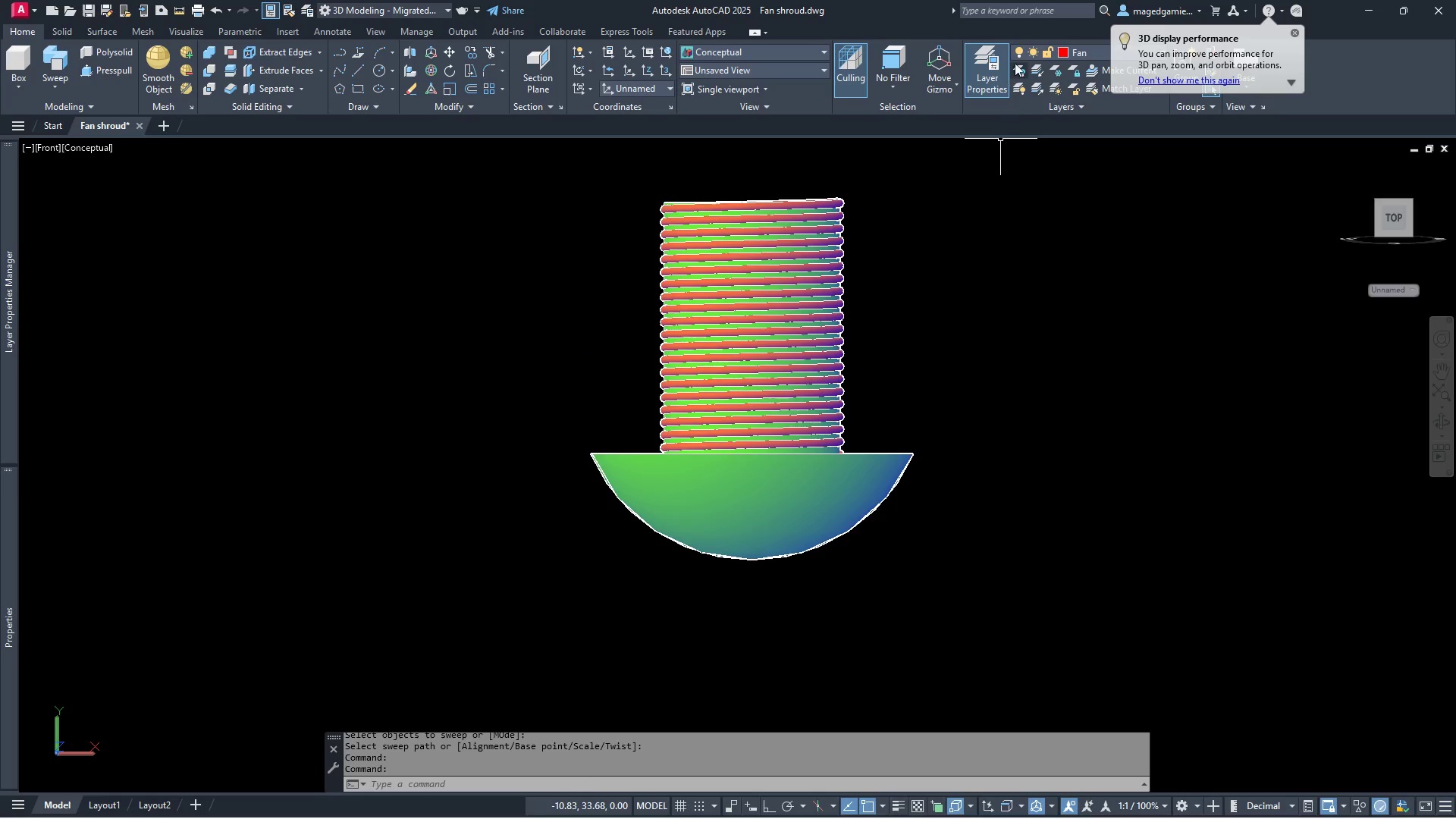 
left_click([1097, 51])
 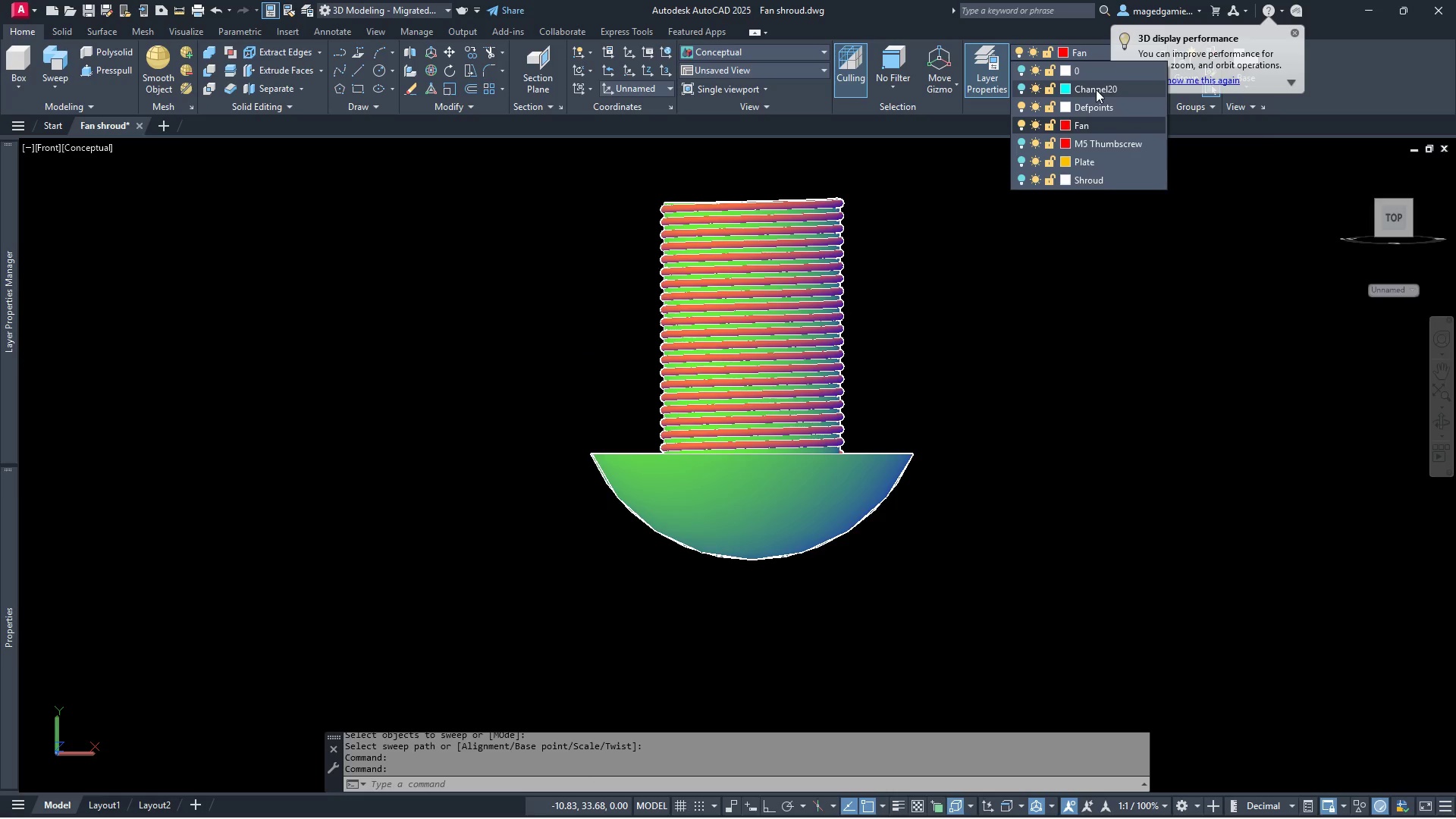 
left_click([1096, 89])
 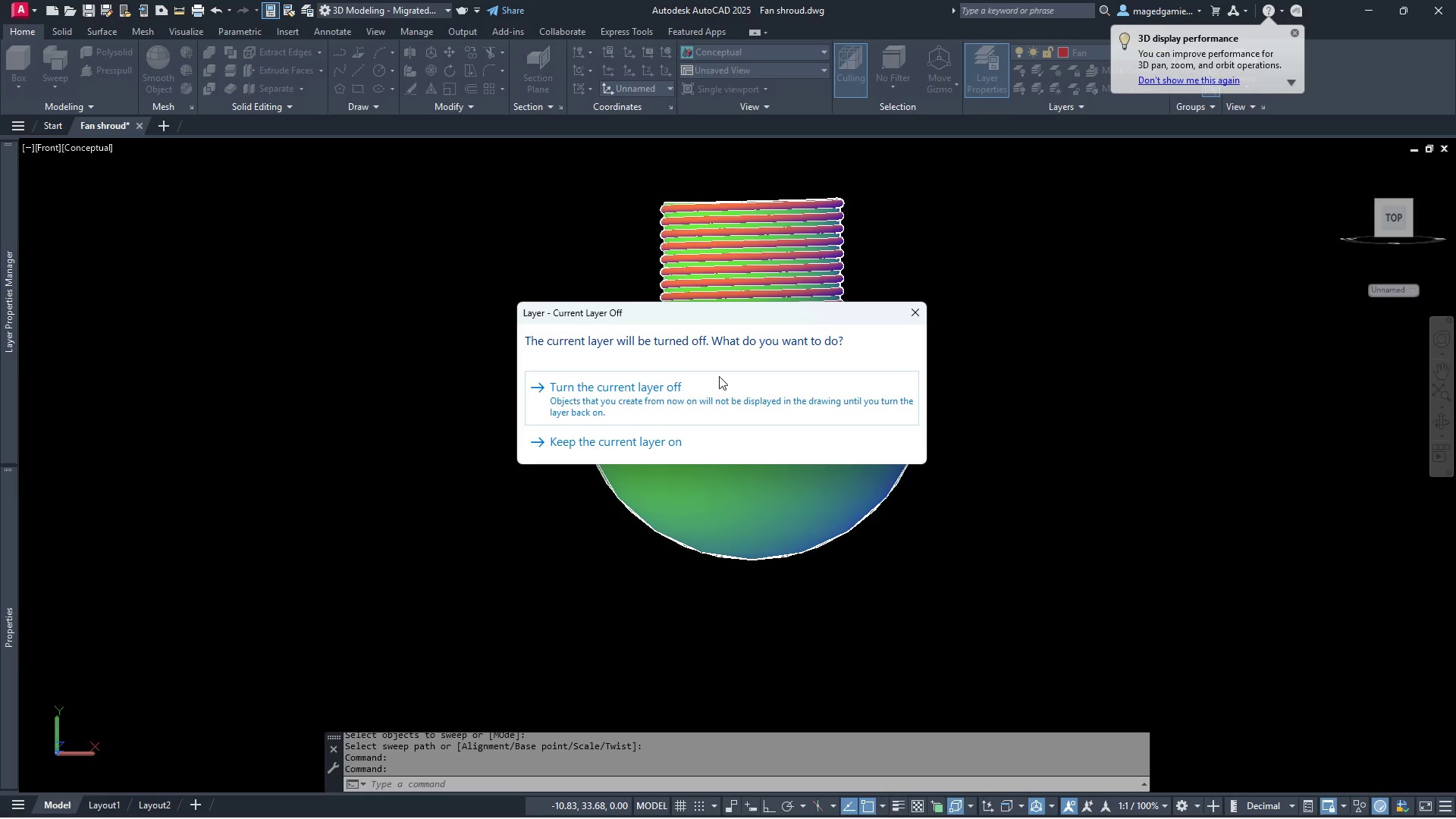 
key(Escape)
 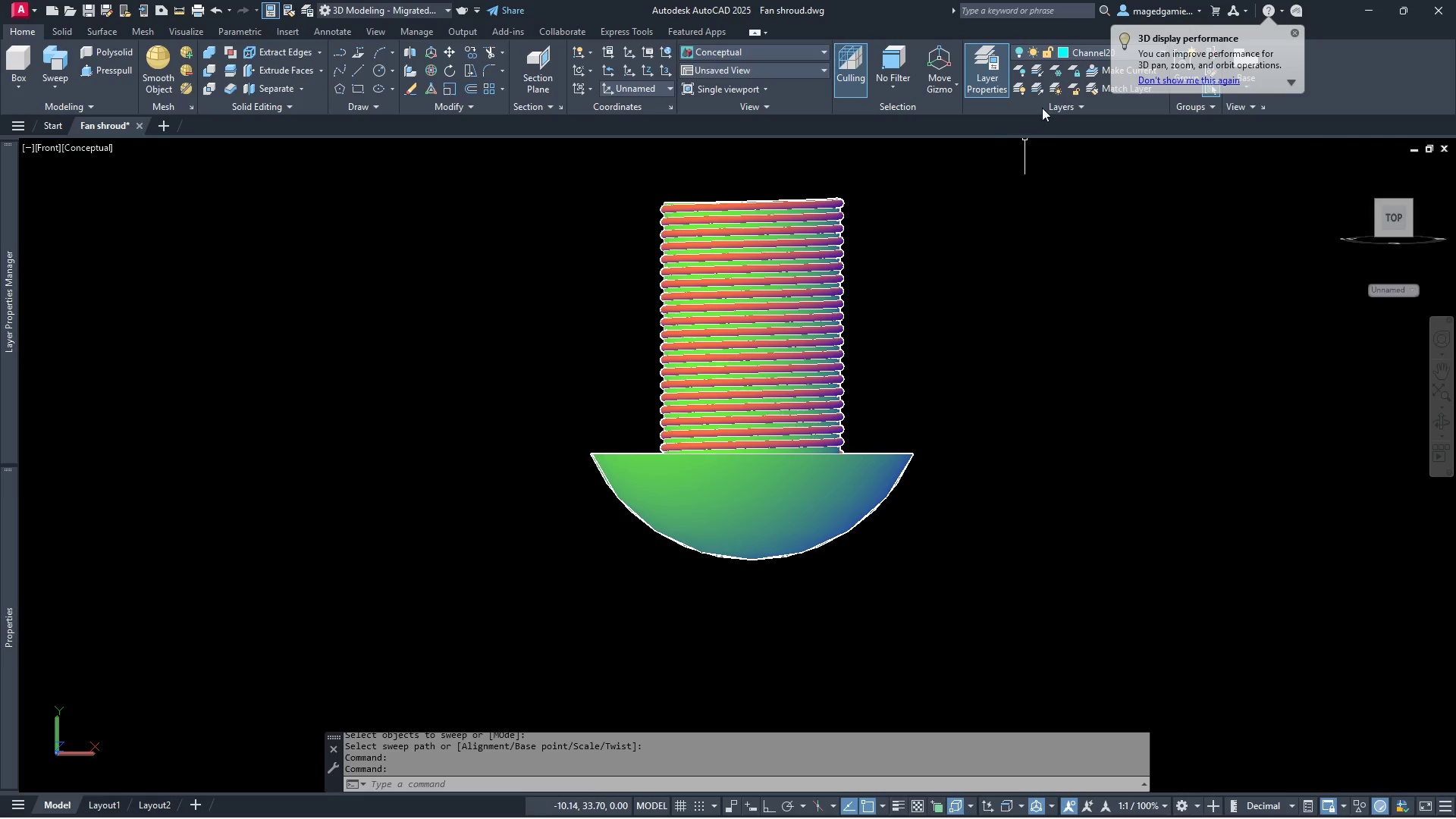 
key(Escape)
 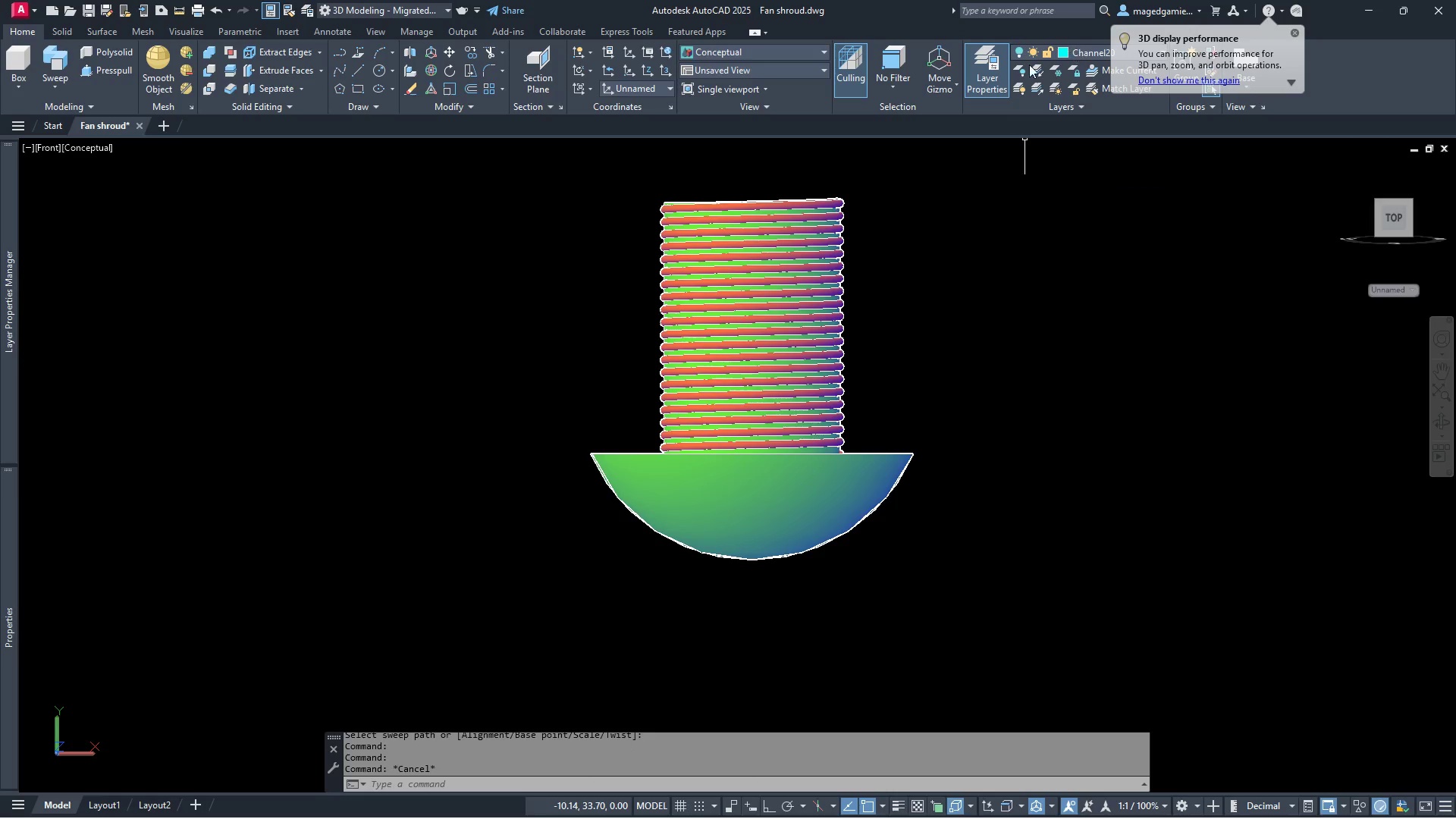 
mouse_move([1010, 73])
 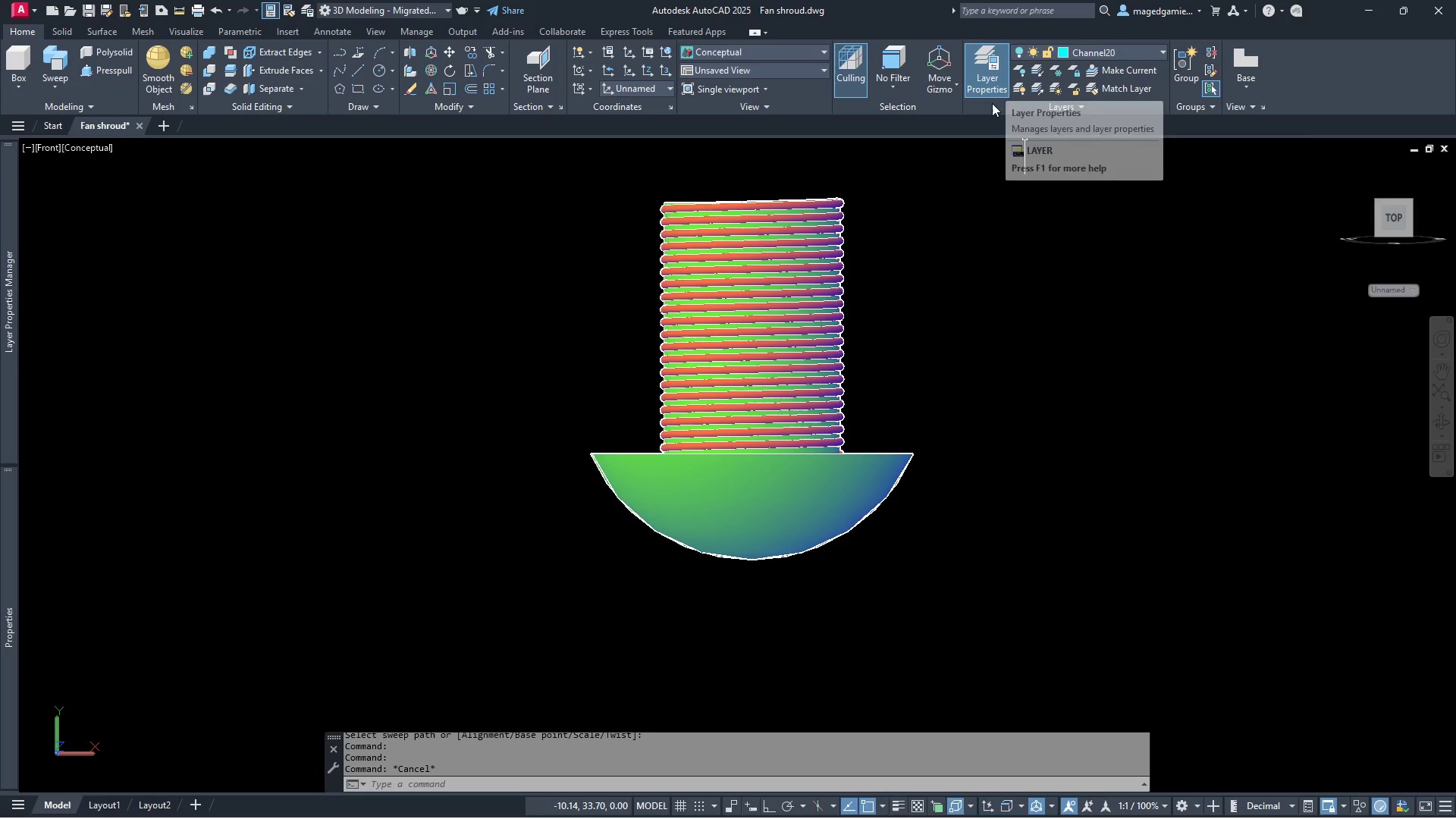 
key(Escape)
 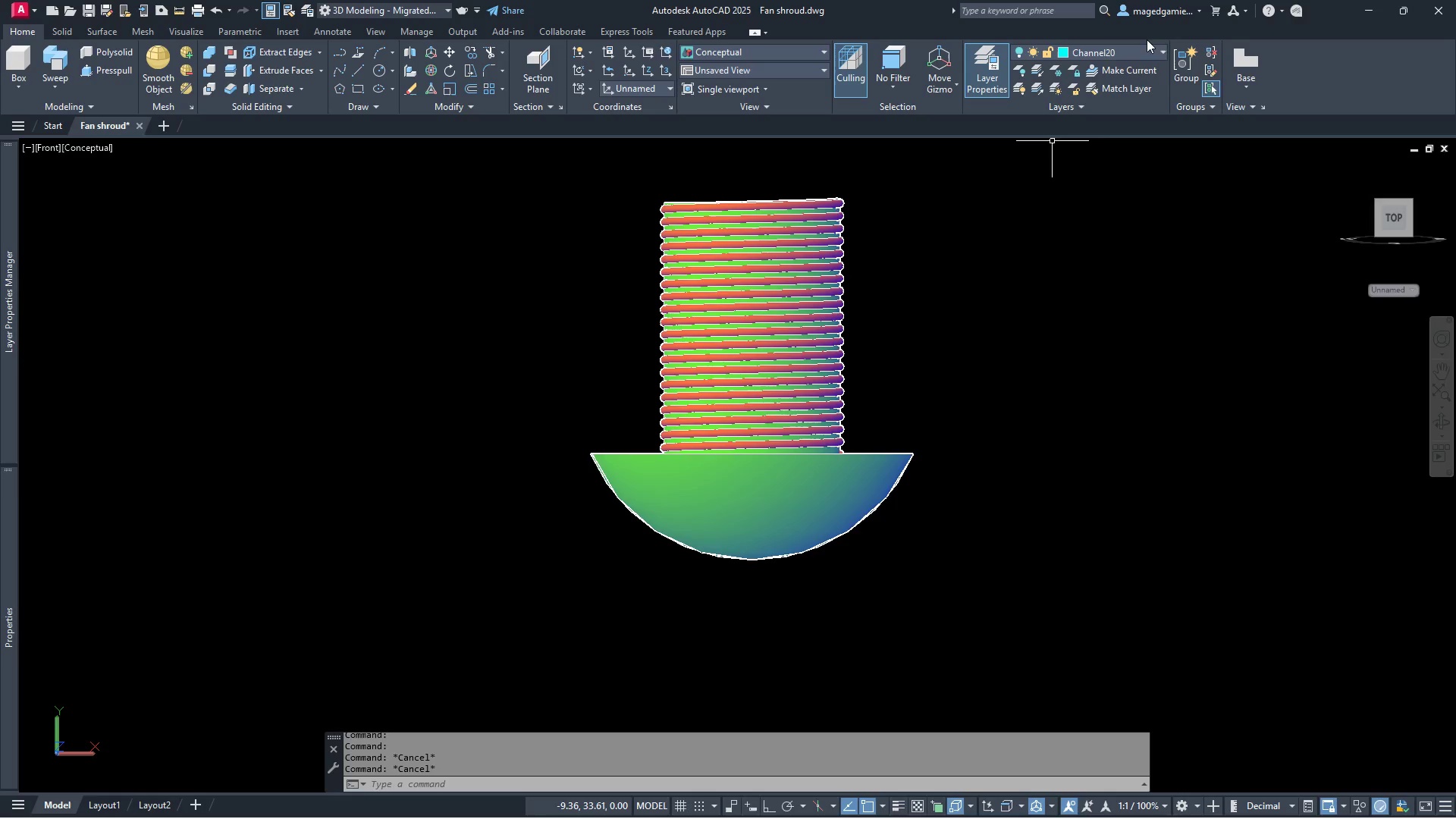 
left_click([1147, 51])
 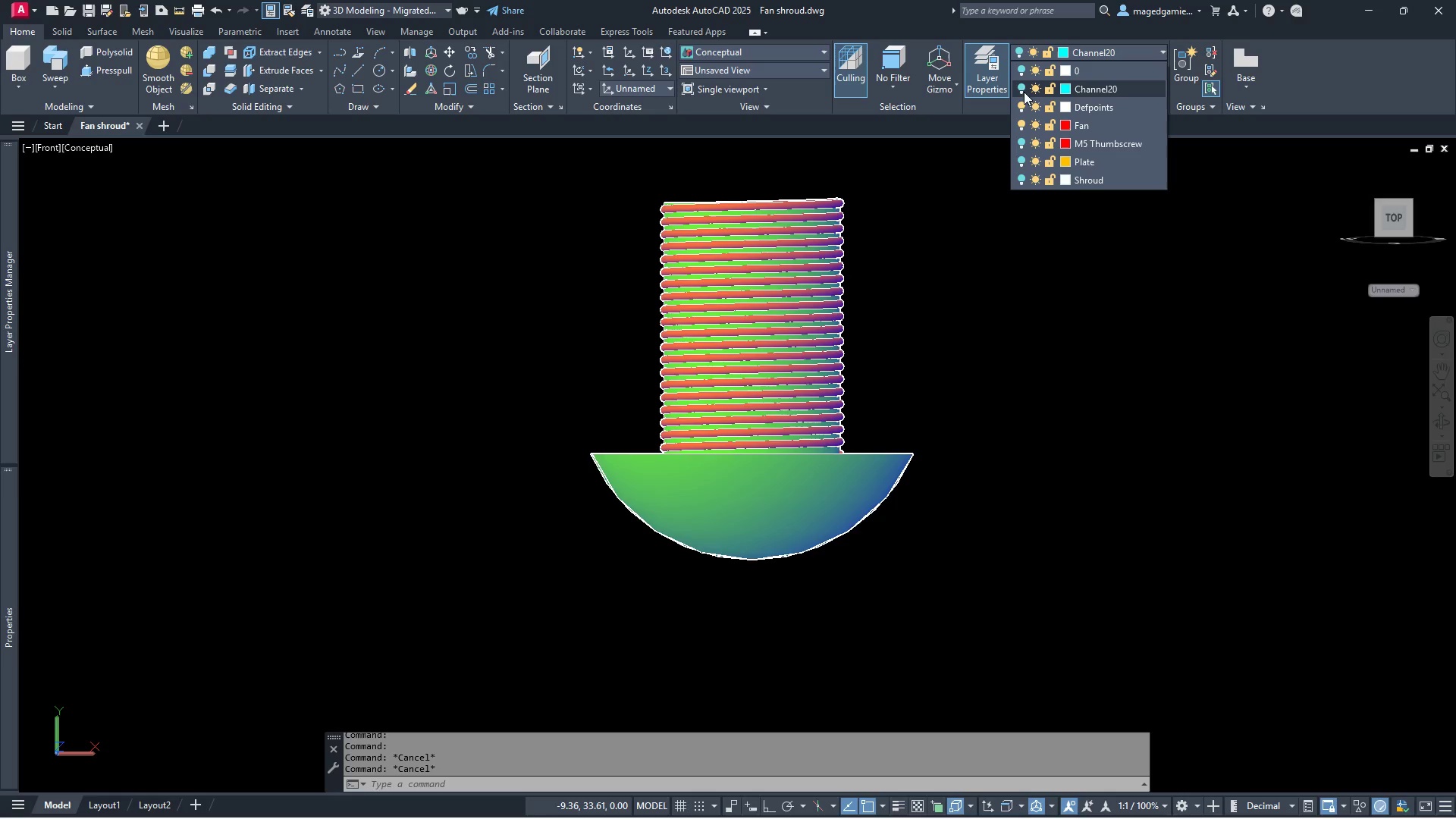 
left_click([1022, 87])
 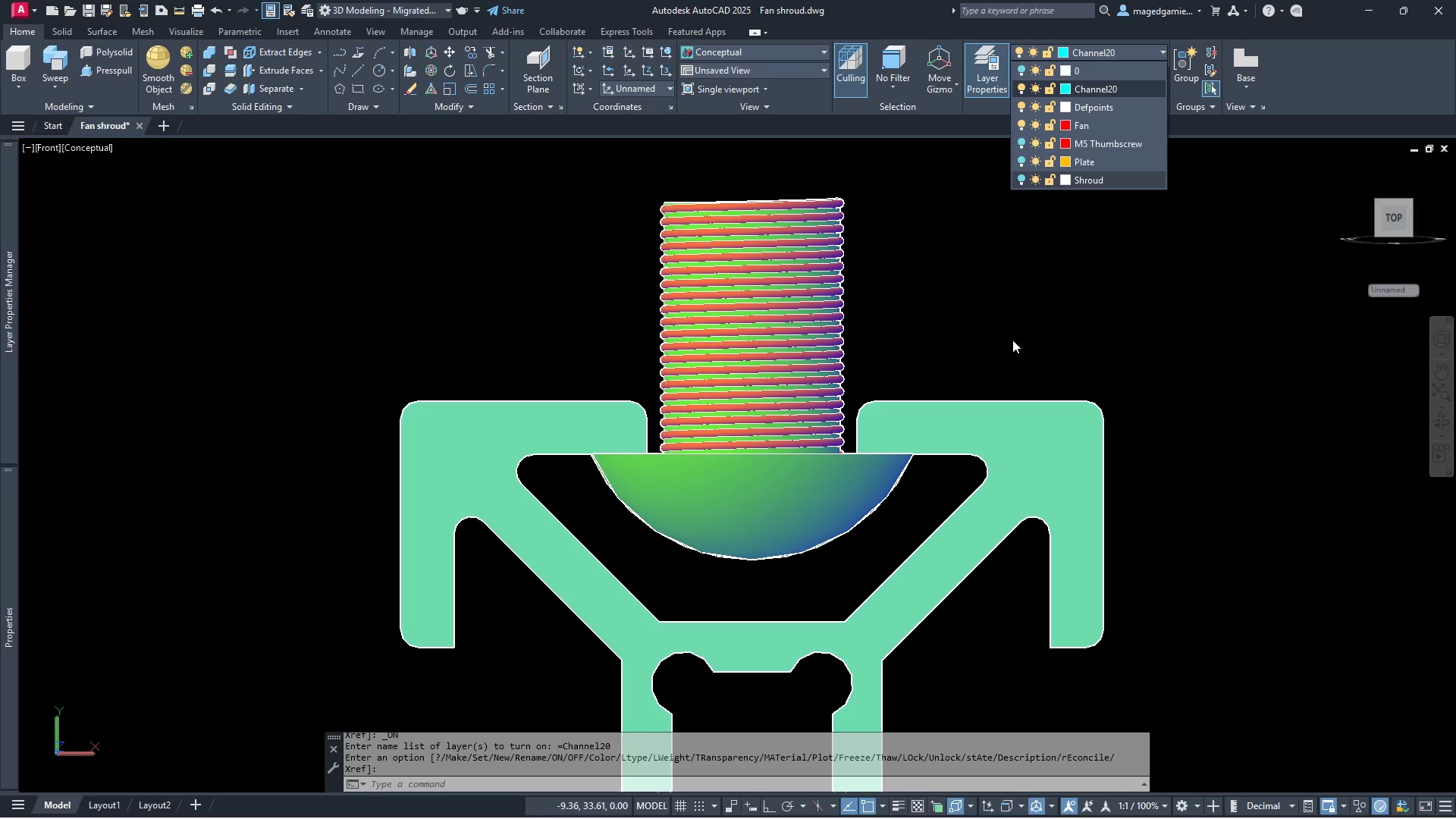 
scroll: coordinate [1010, 340], scroll_direction: down, amount: 2.0
 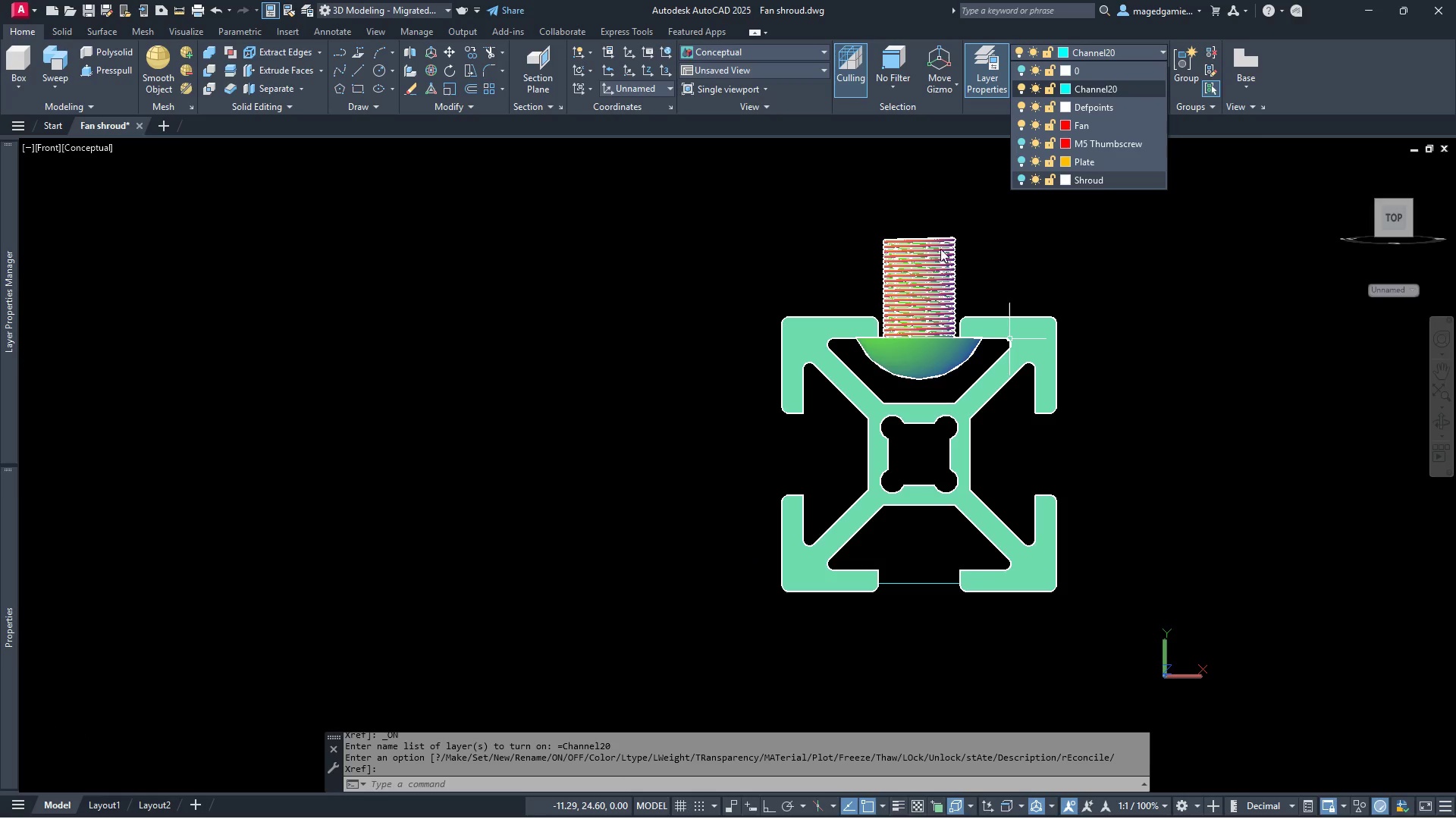 
scroll: coordinate [937, 208], scroll_direction: up, amount: 3.0
 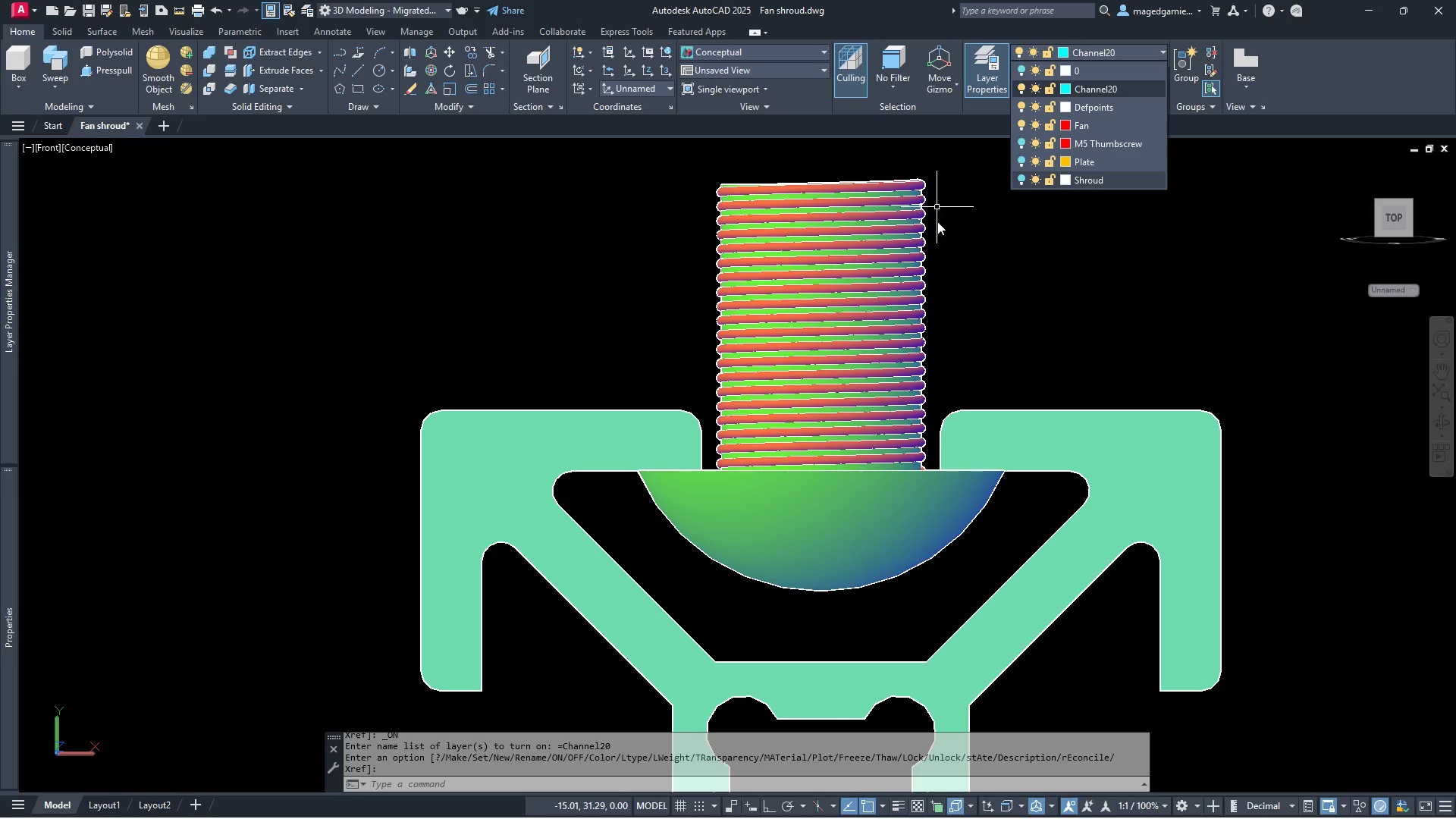 
key(Escape)
 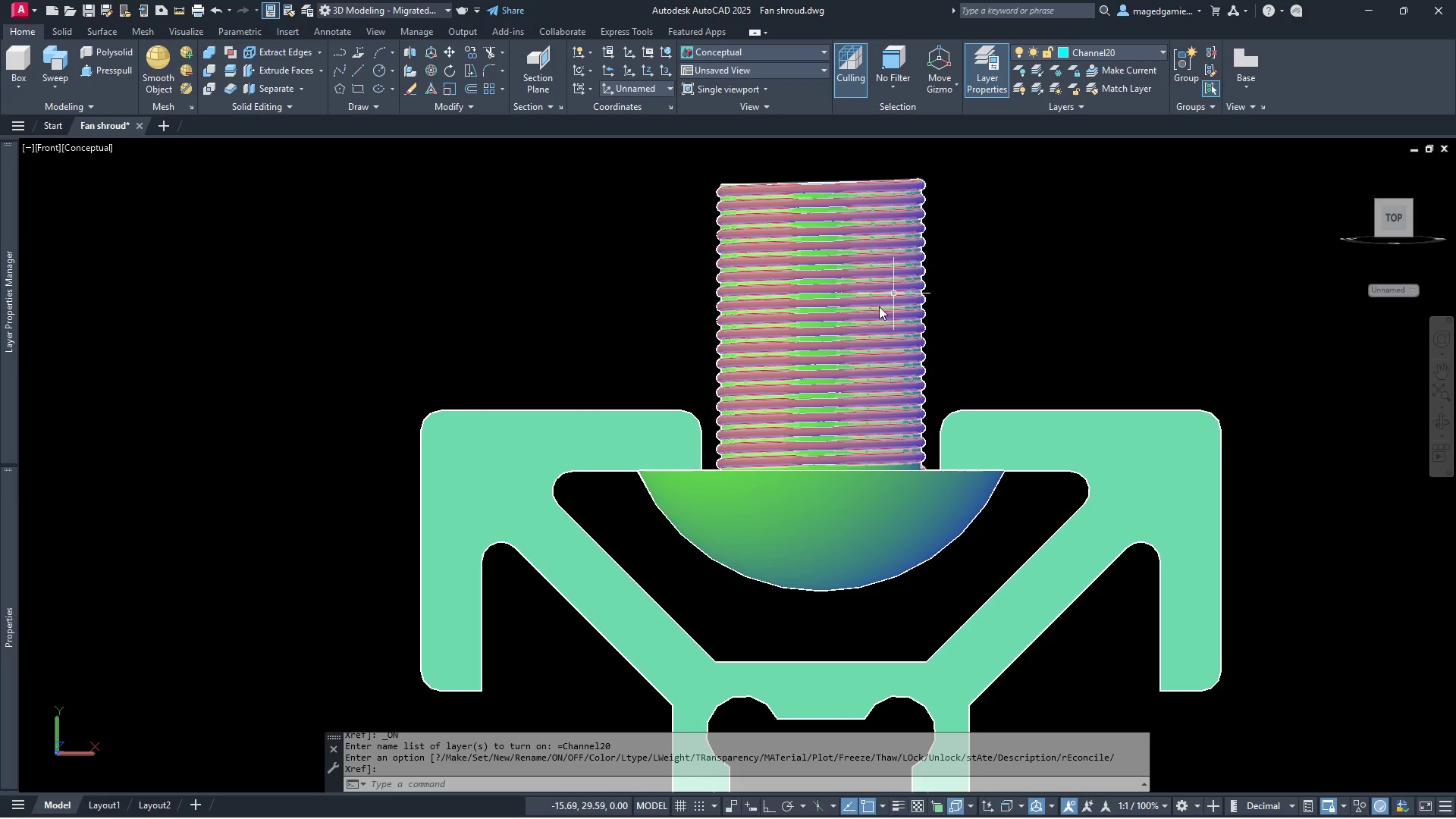 
scroll: coordinate [758, 416], scroll_direction: down, amount: 2.0
 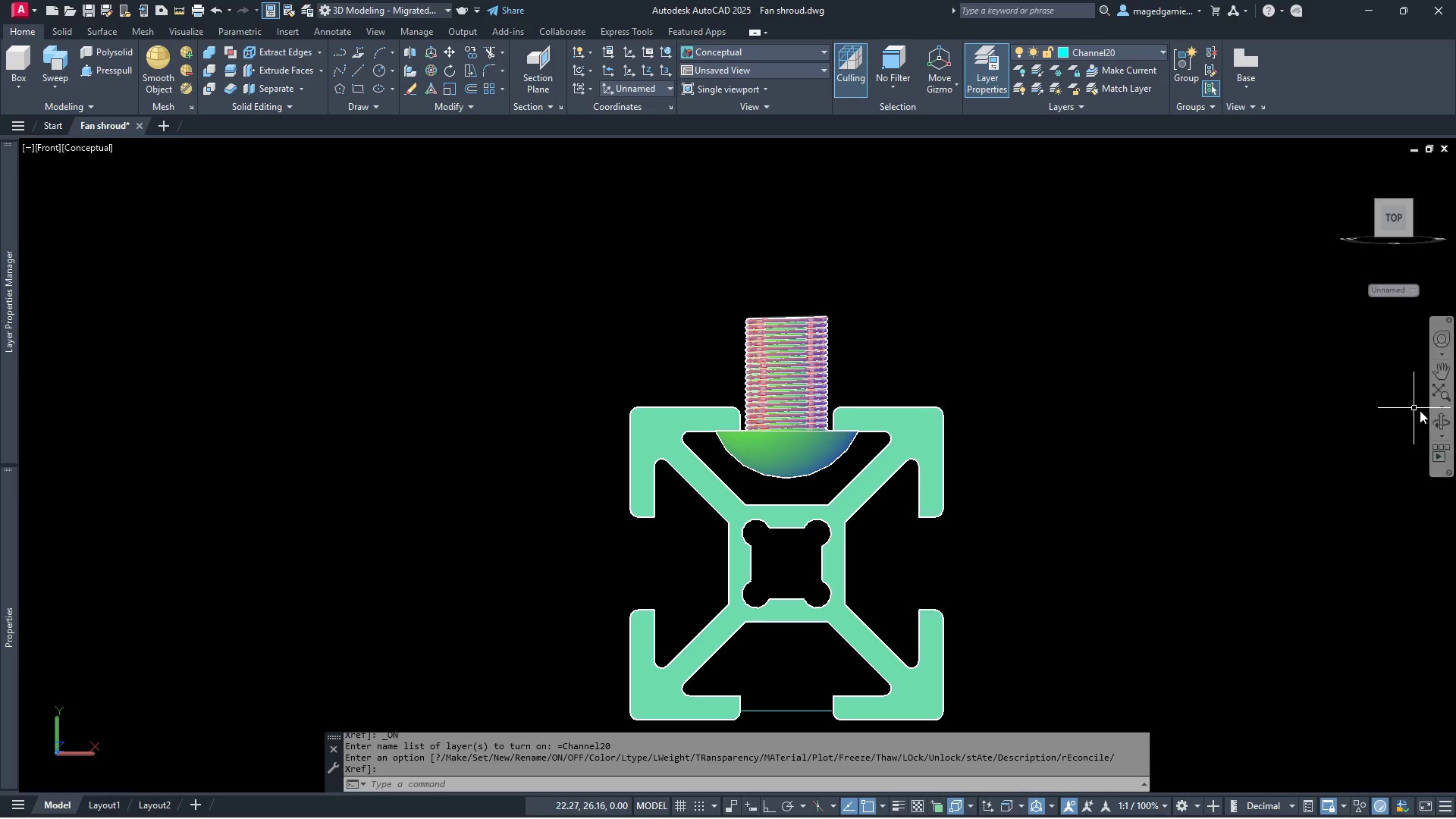 
left_click([1443, 424])
 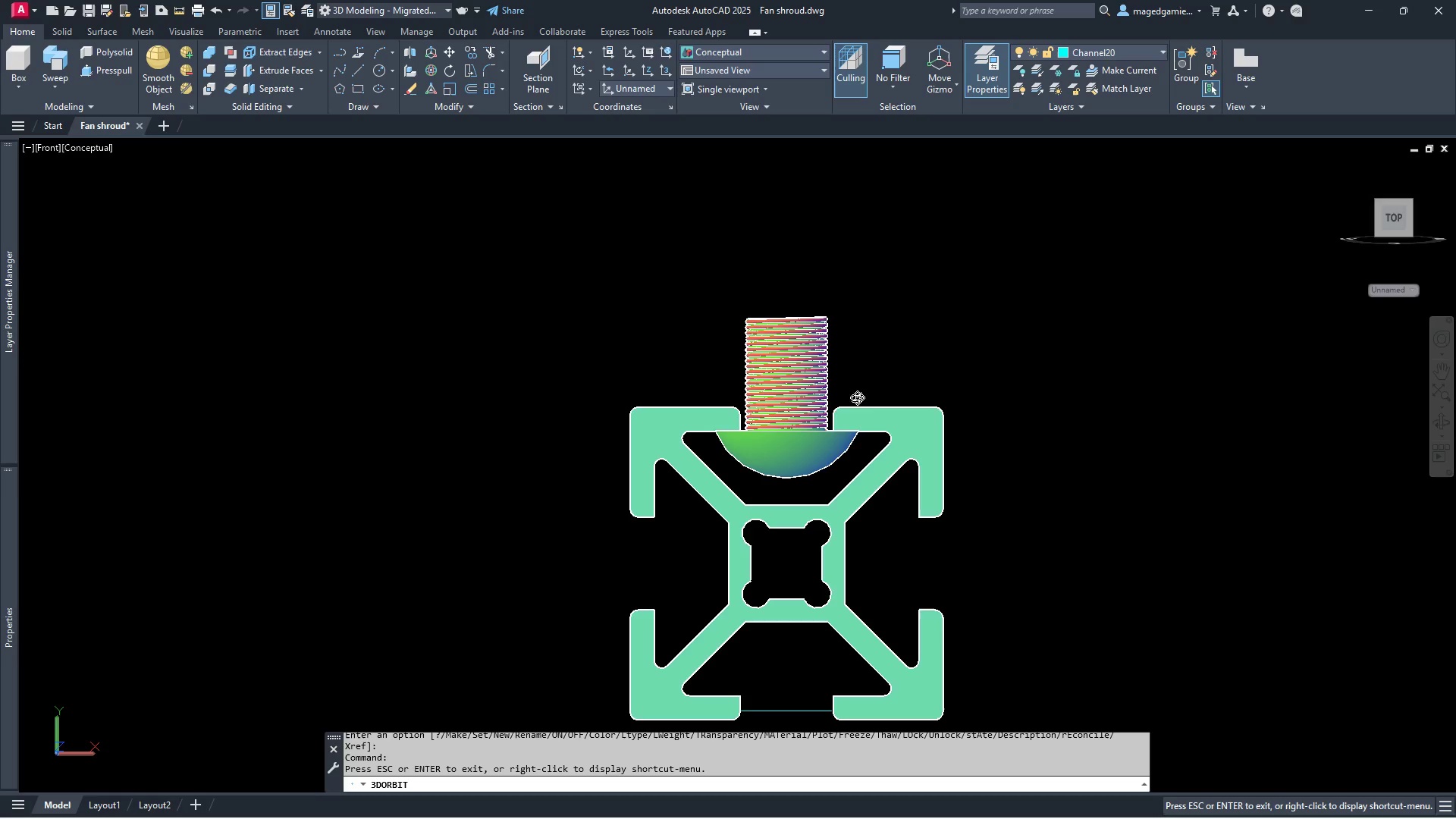 
scroll: coordinate [819, 422], scroll_direction: up, amount: 9.0
 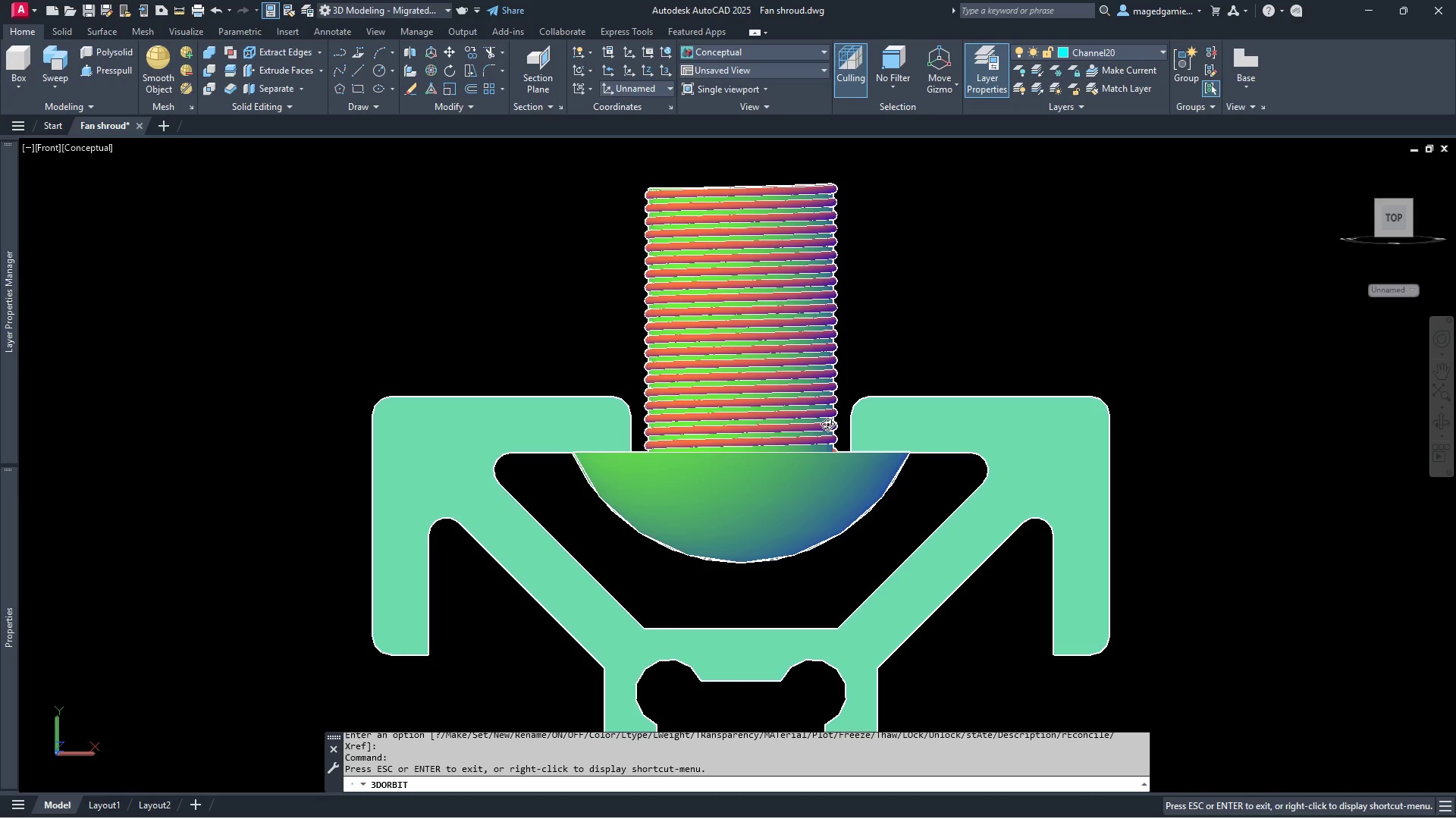 
scroll: coordinate [889, 350], scroll_direction: down, amount: 1.0
 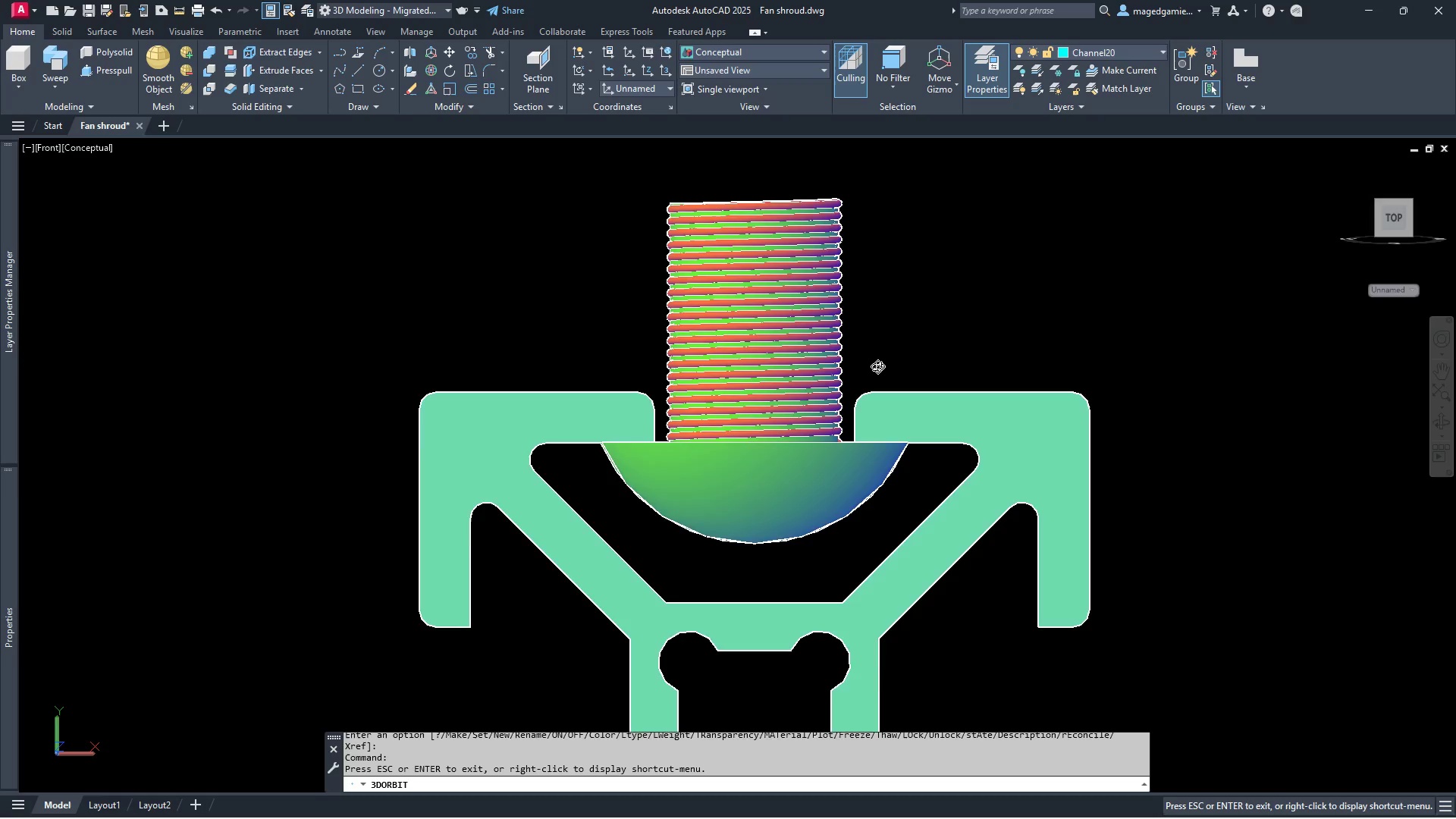 
scroll: coordinate [877, 368], scroll_direction: up, amount: 2.0
 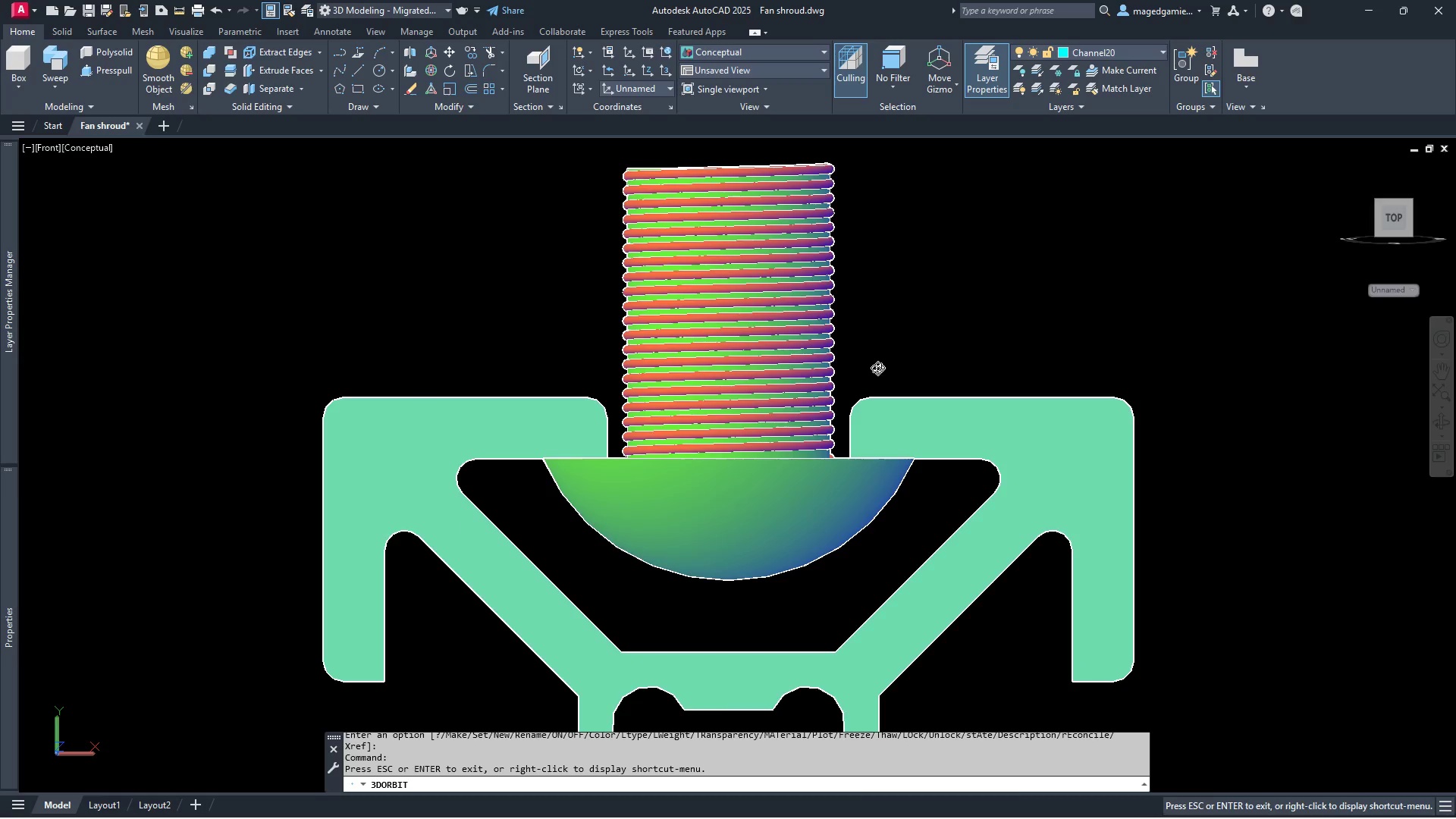 
key(Escape)
 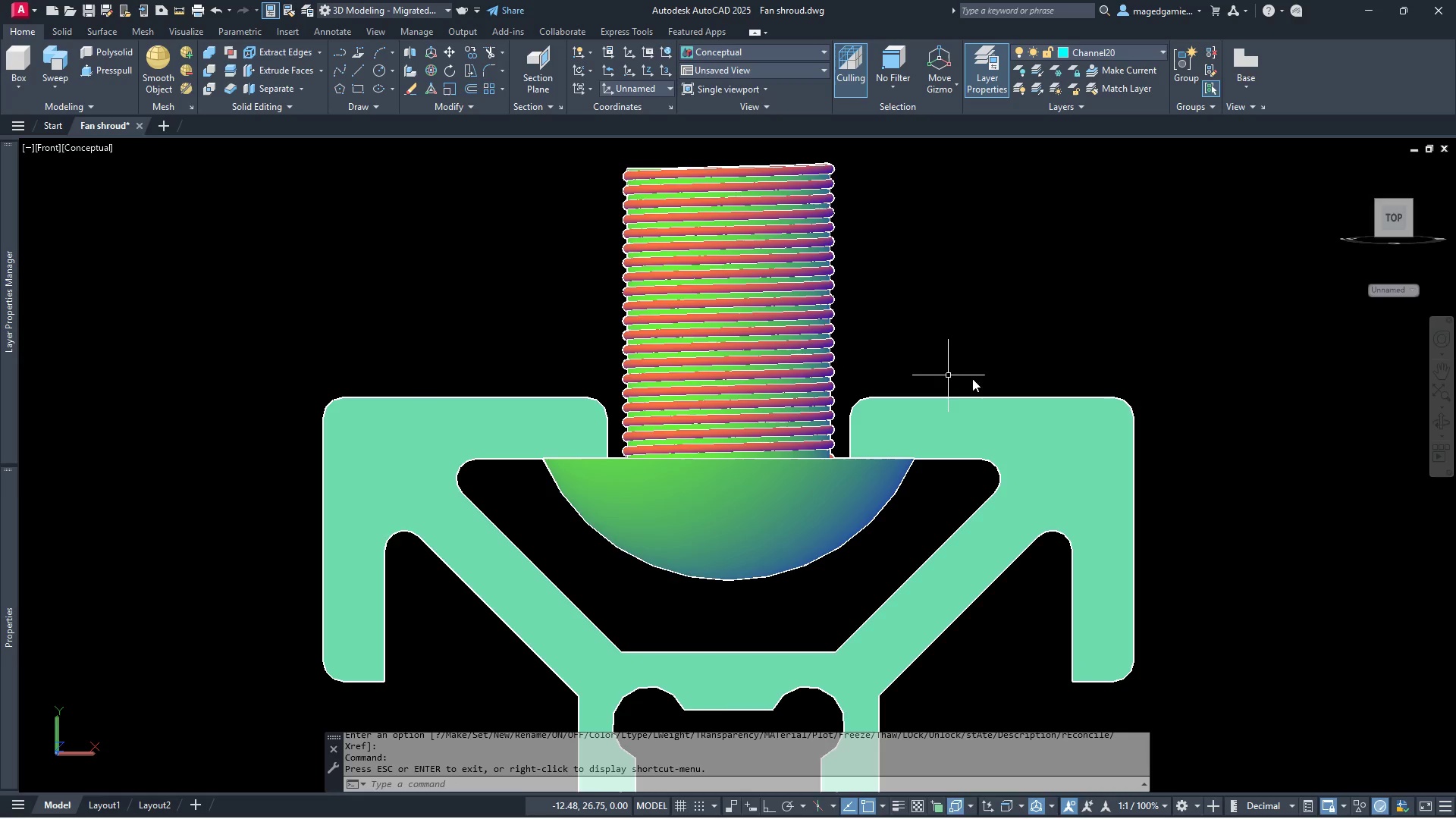 
scroll: coordinate [976, 380], scroll_direction: down, amount: 1.0
 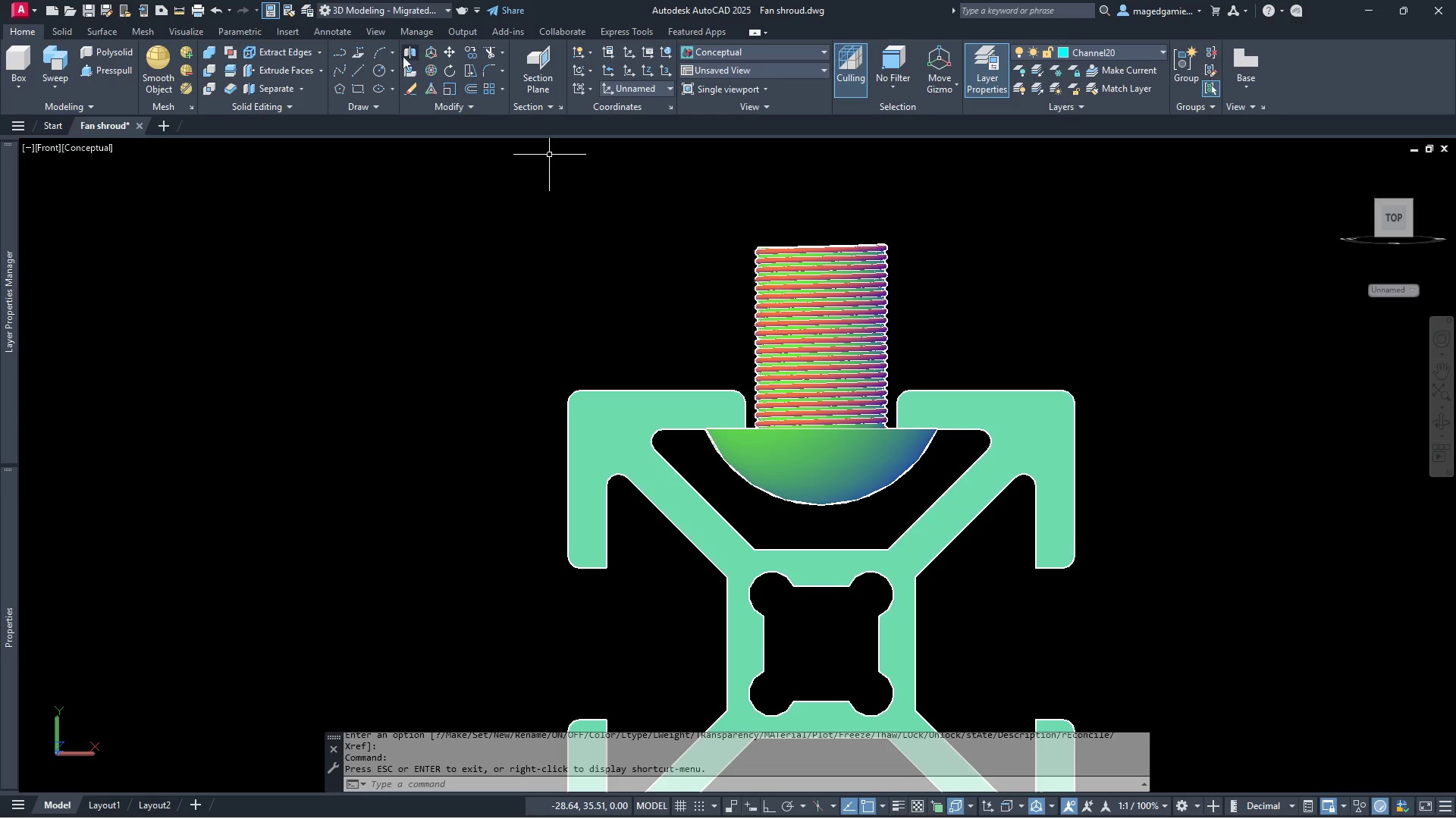 
left_click([213, 51])
 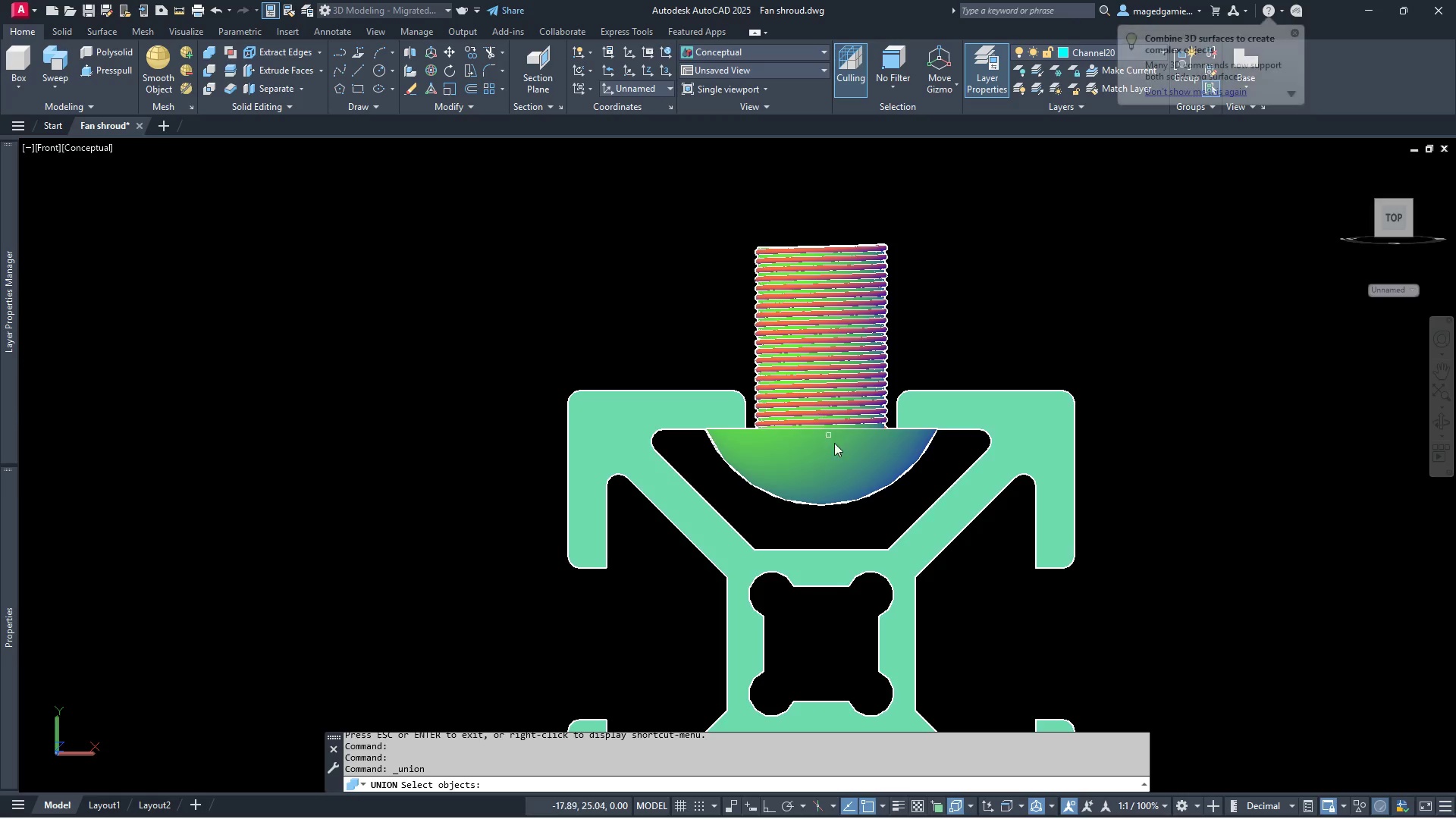 
left_click([851, 458])
 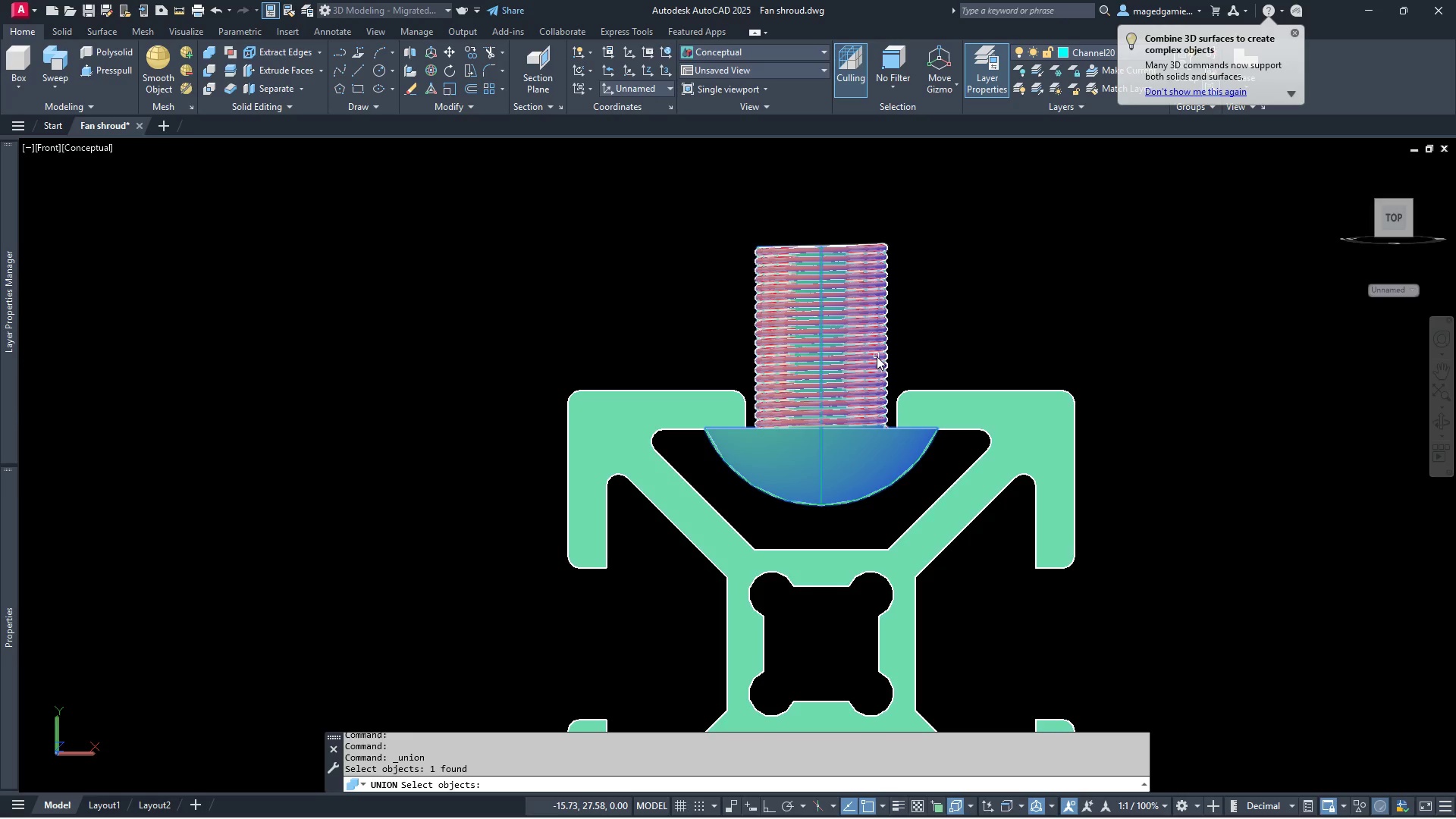 
left_click([877, 356])
 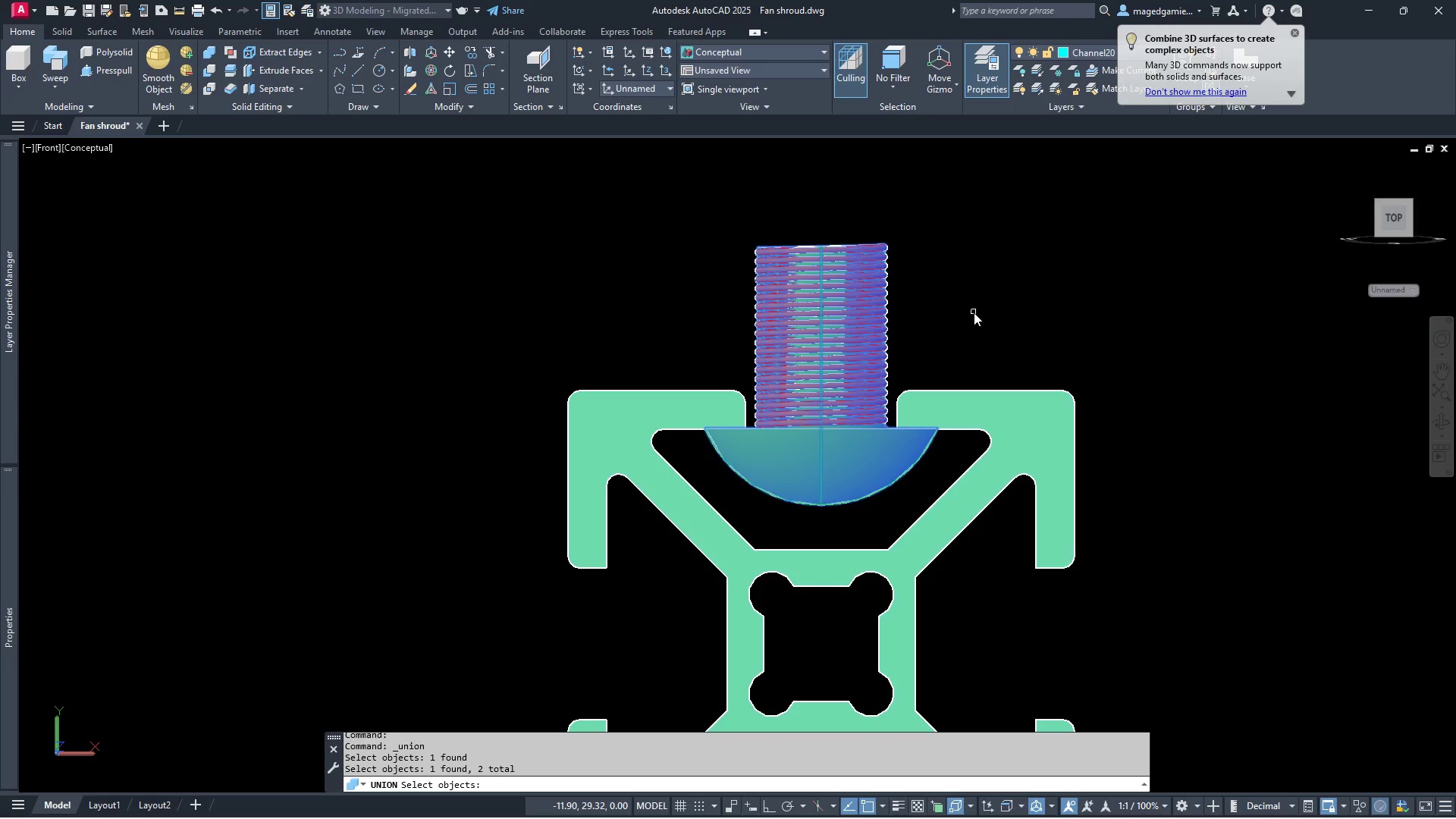 
right_click([974, 312])
 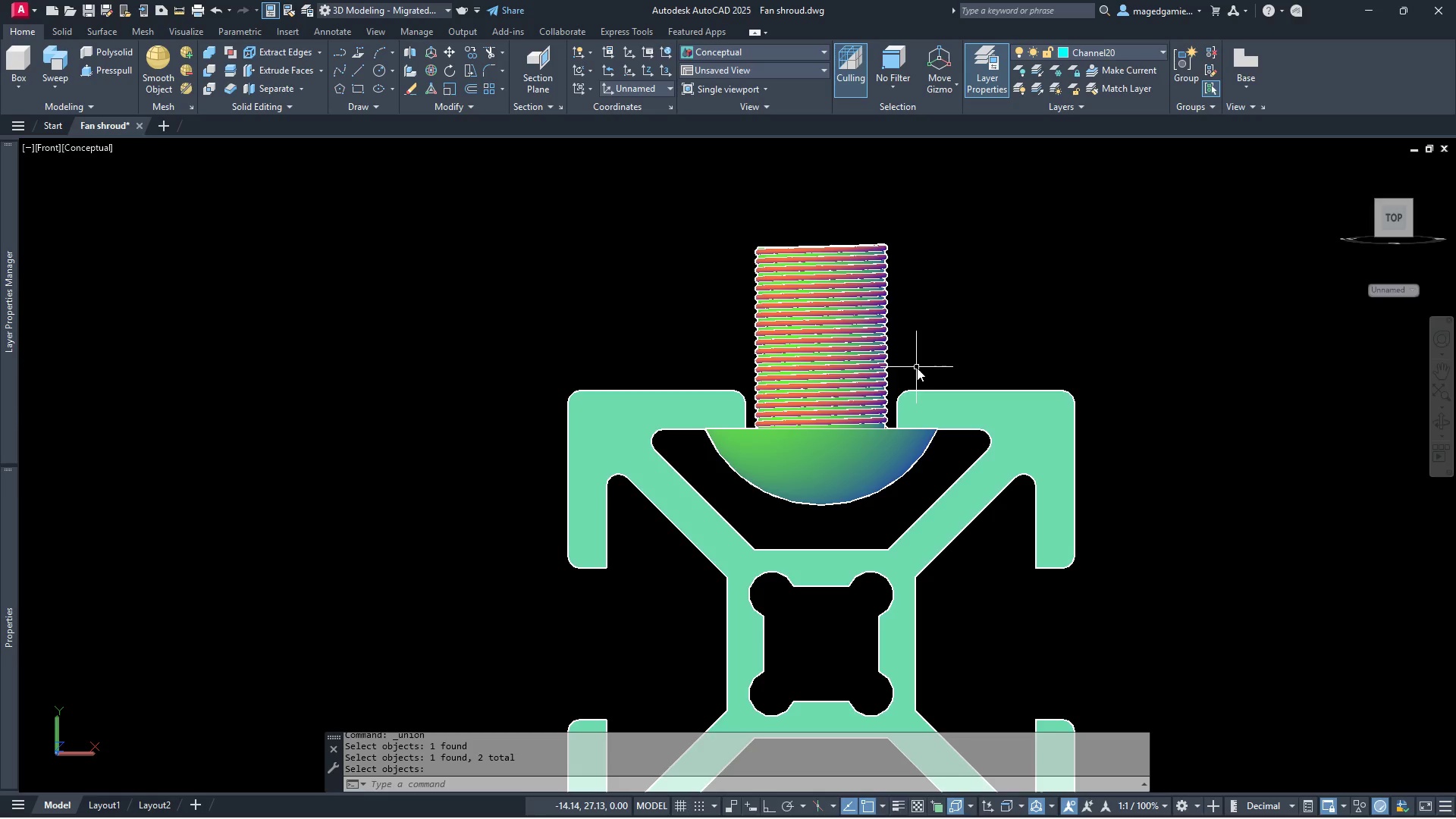 
left_click([910, 353])
 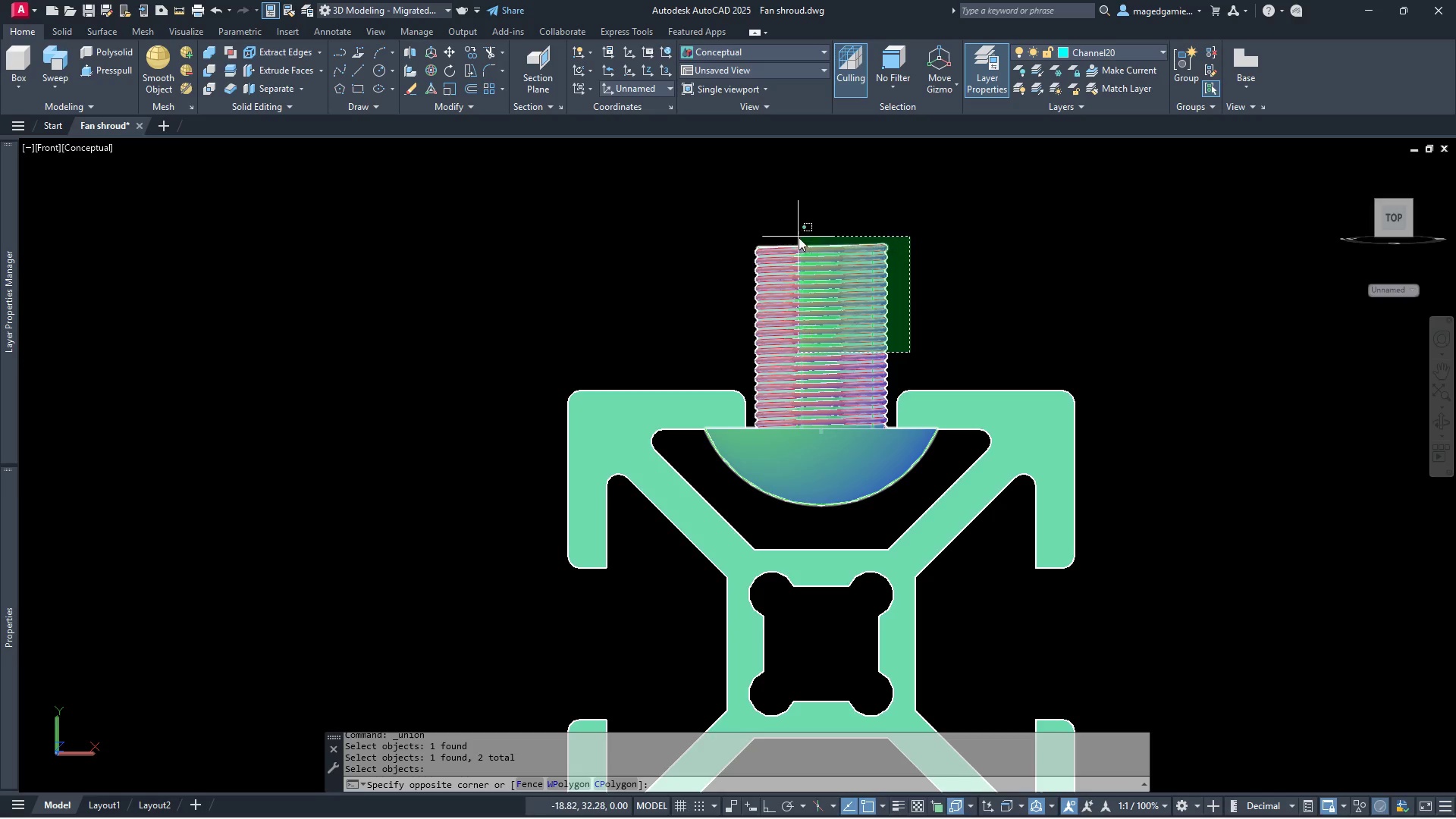 
left_click([799, 237])
 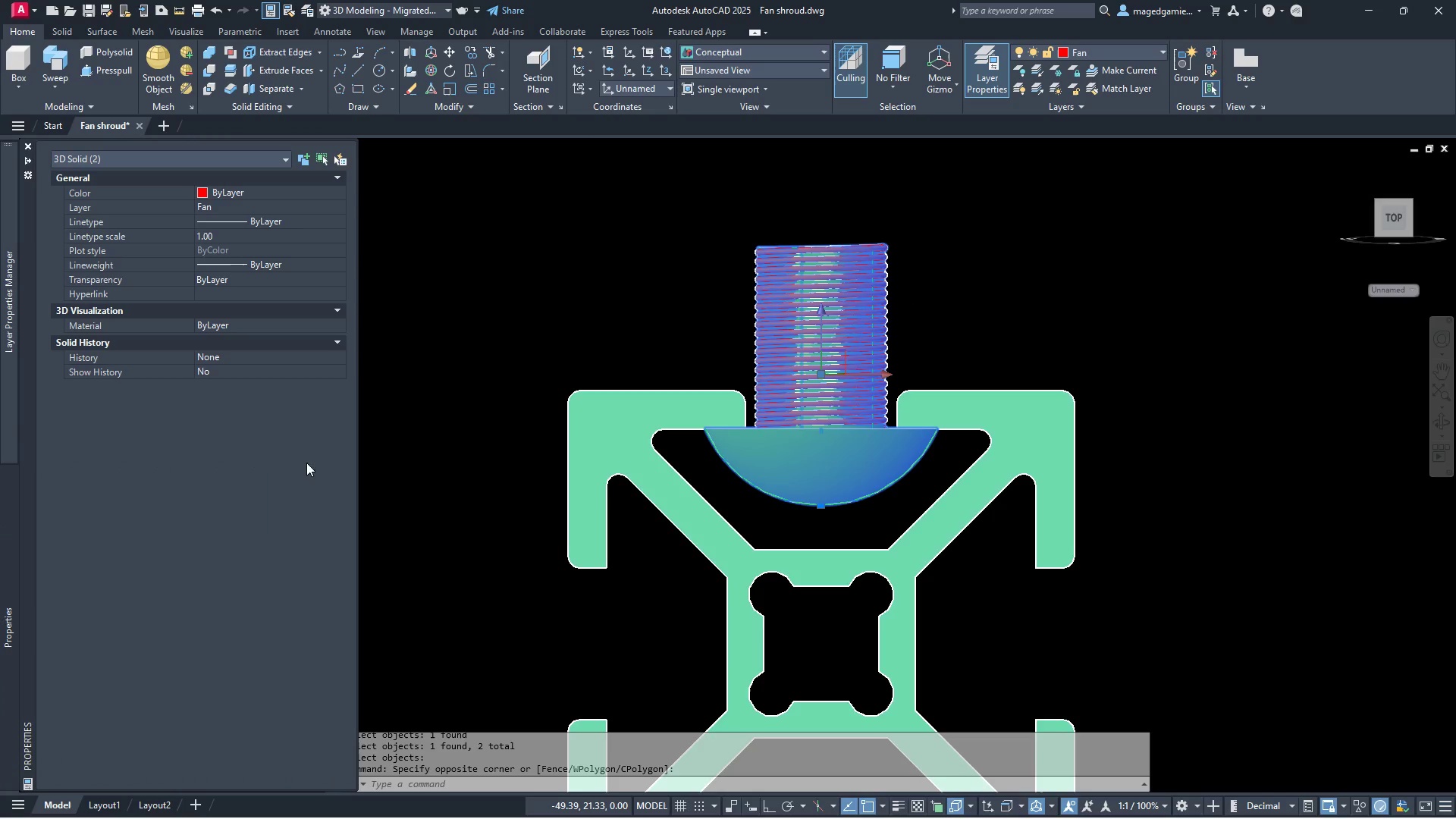 
key(Escape)
 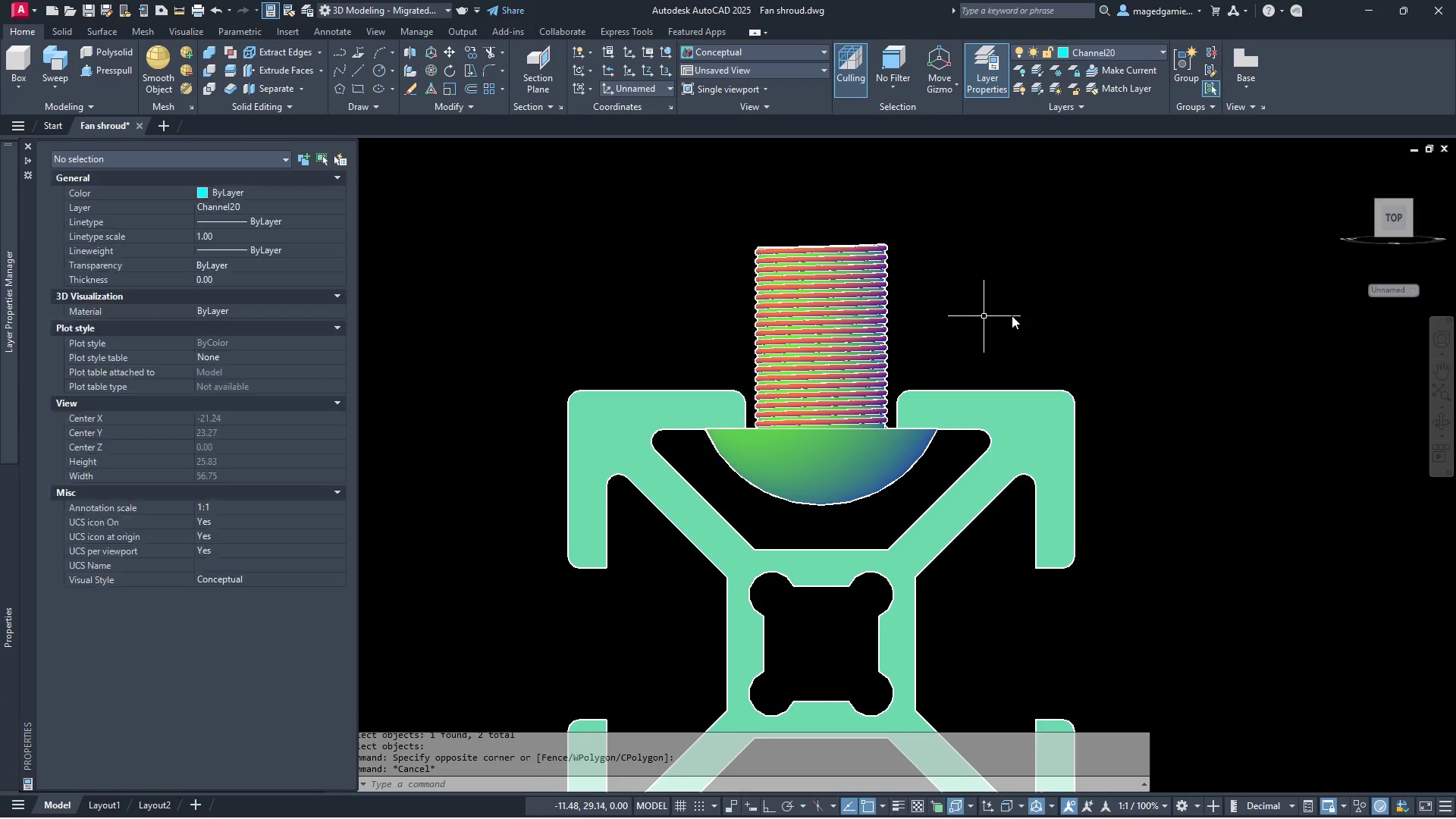 
scroll: coordinate [1016, 354], scroll_direction: down, amount: 2.0
 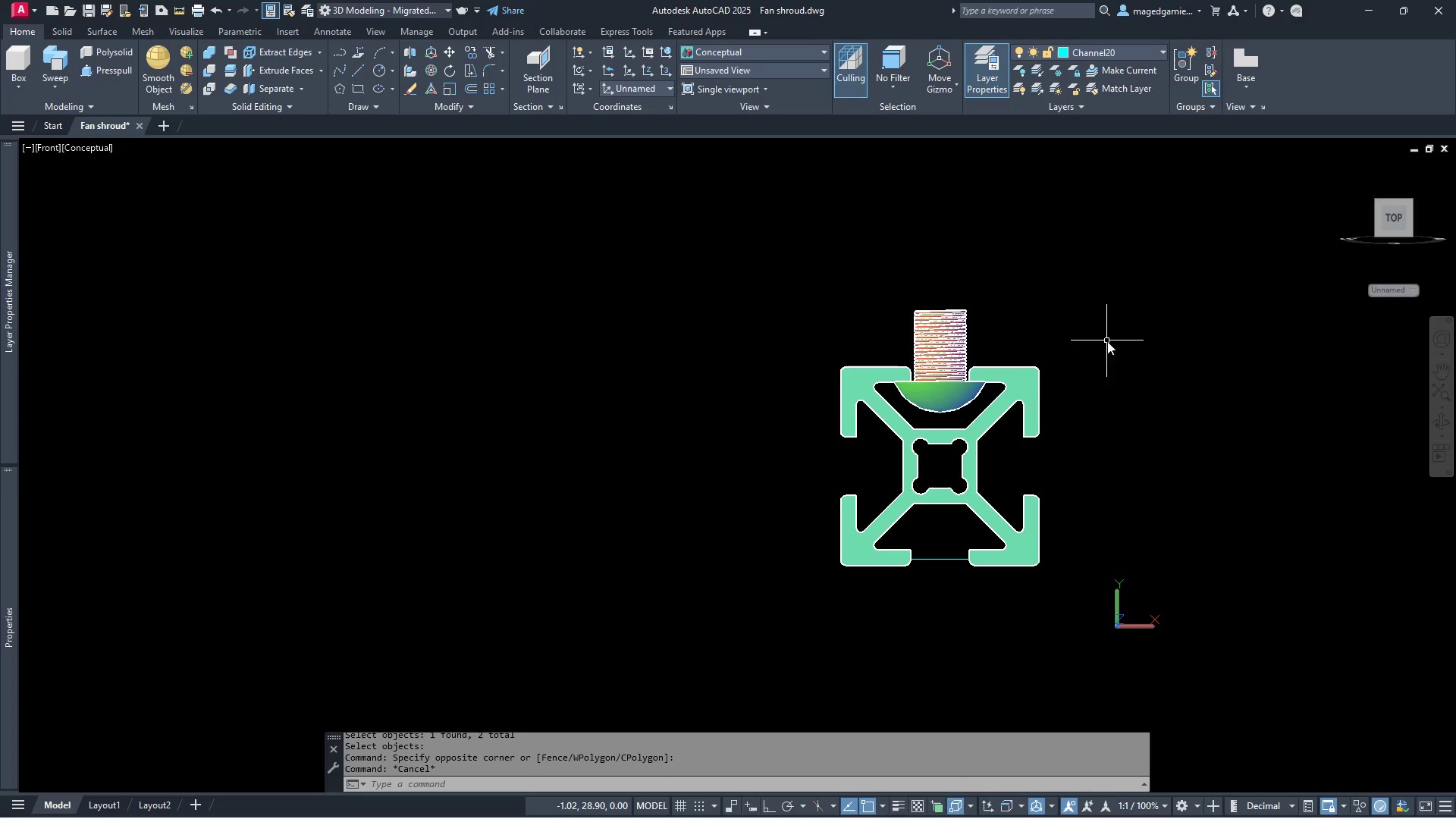 
scroll: coordinate [1087, 342], scroll_direction: up, amount: 2.0
 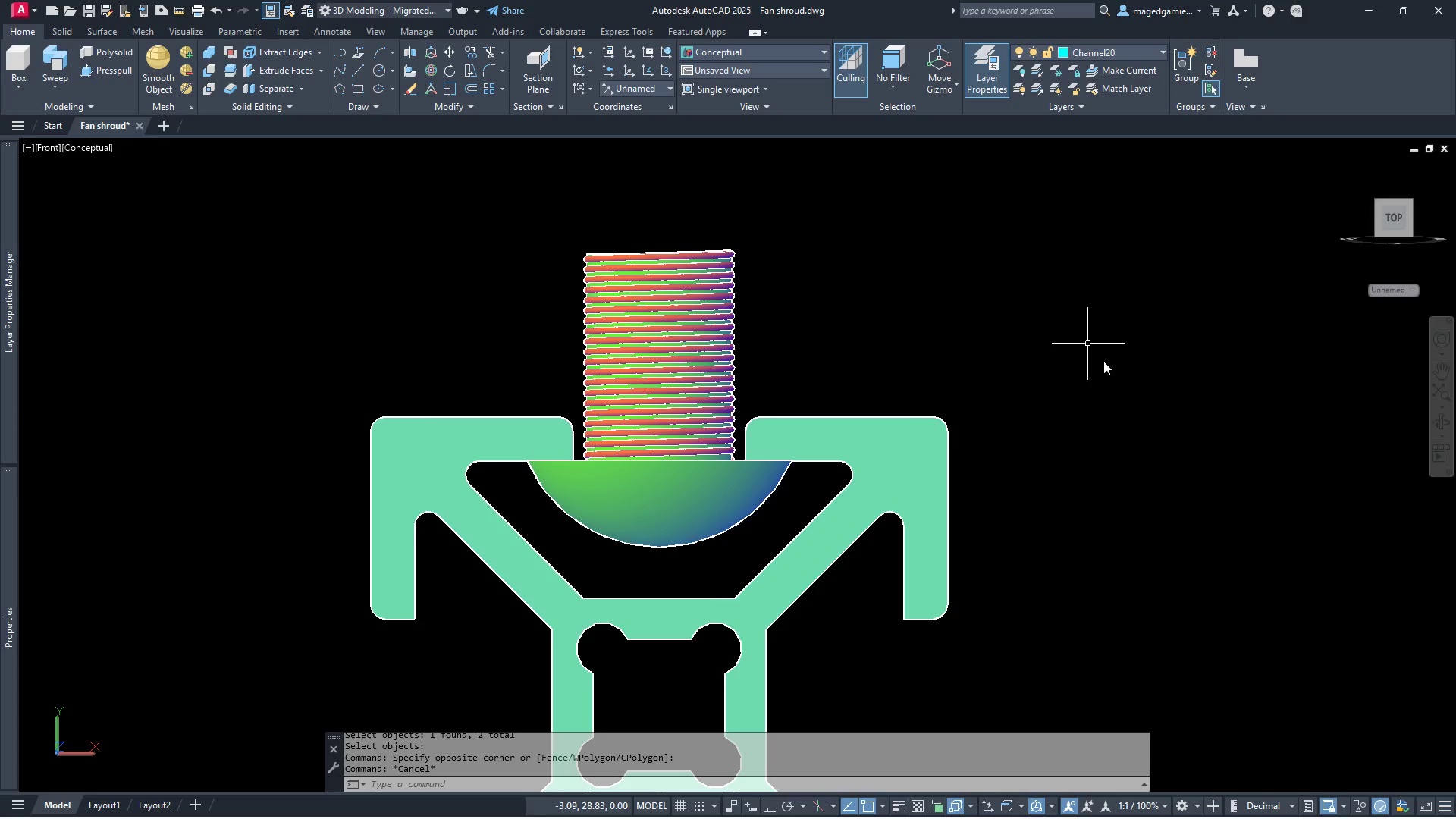 
scroll: coordinate [1167, 362], scroll_direction: down, amount: 4.0
 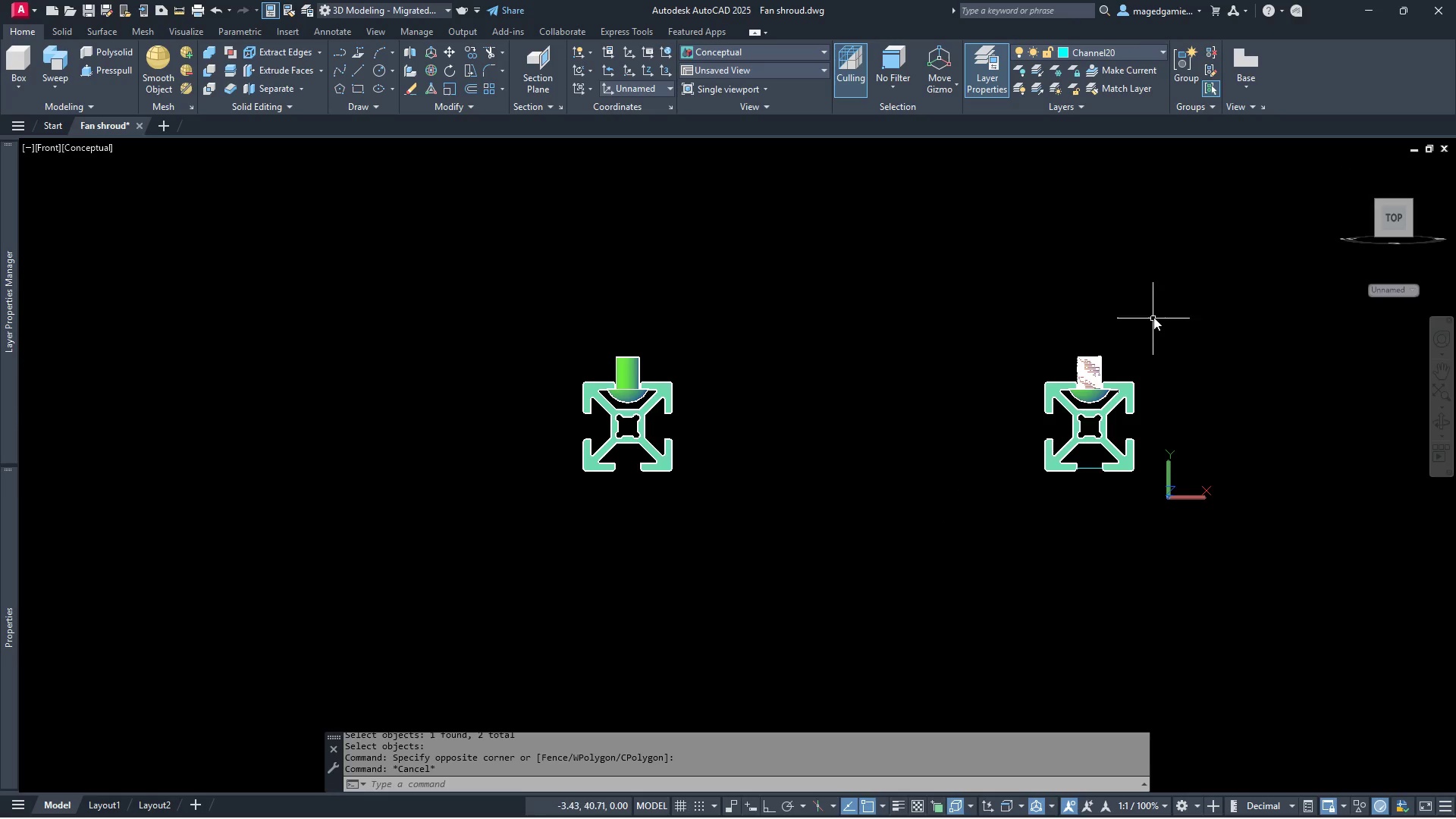 
scroll: coordinate [1063, 416], scroll_direction: up, amount: 4.0
 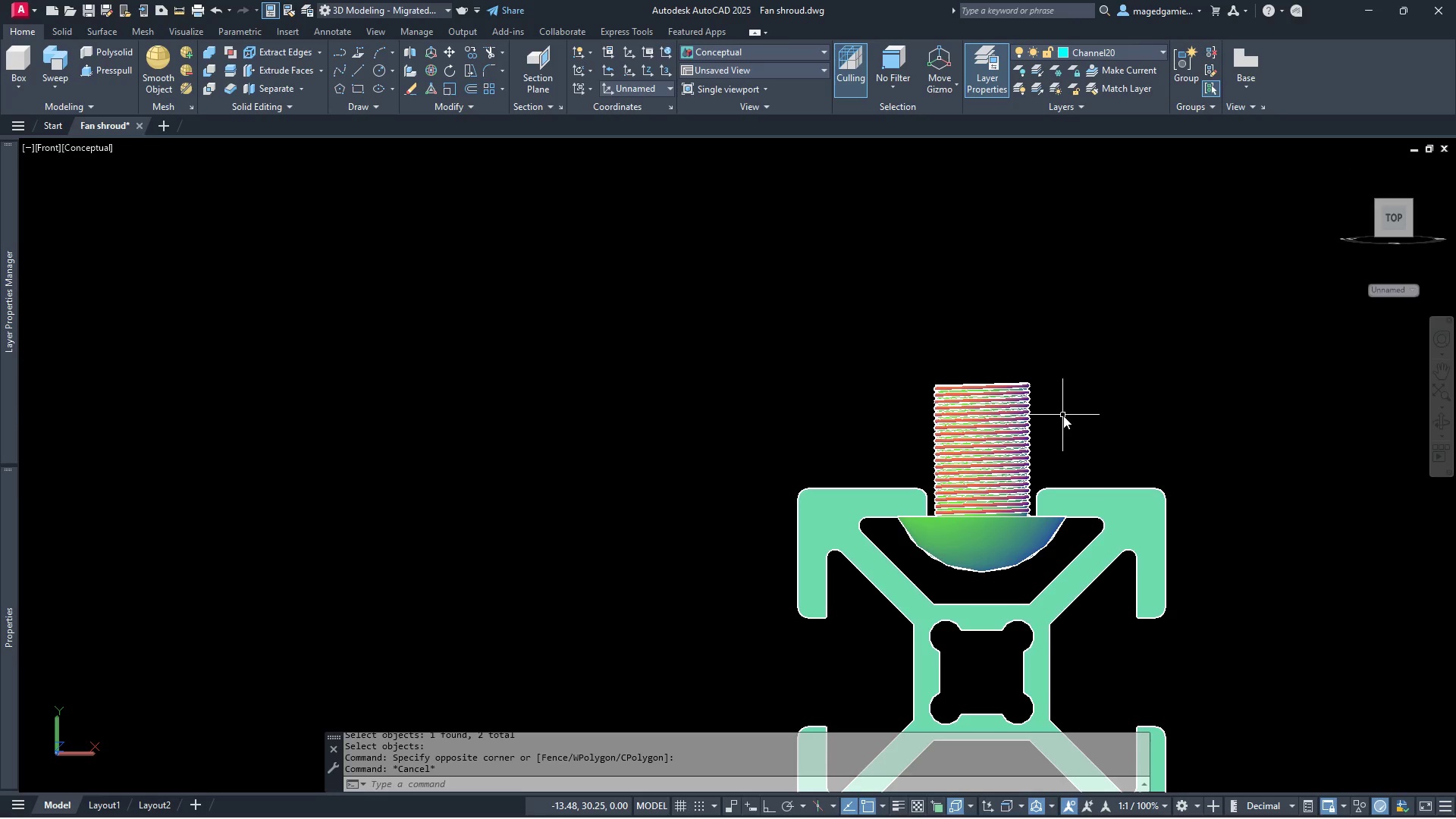 
left_click([1064, 419])
 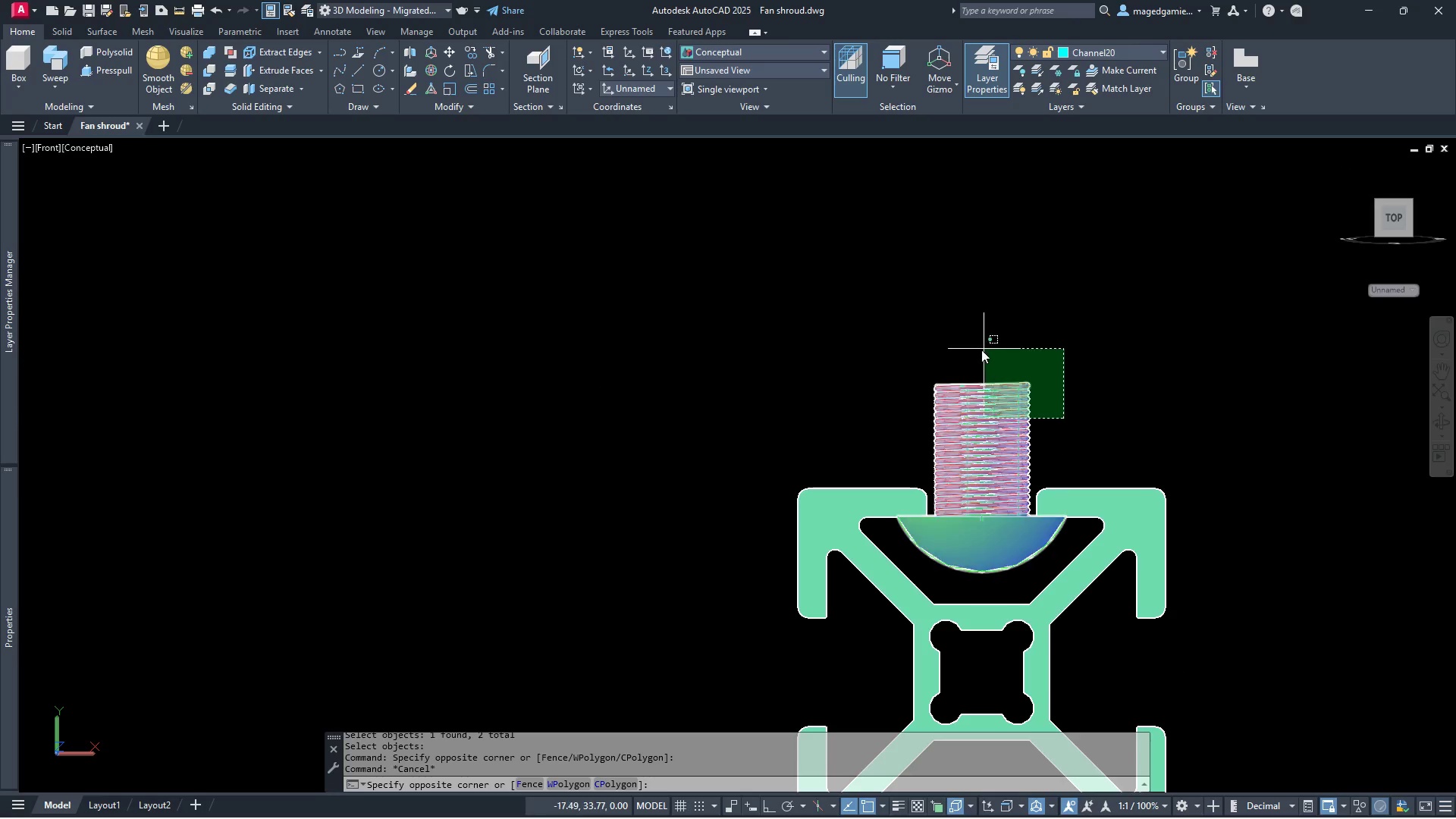 
double_click([980, 350])
 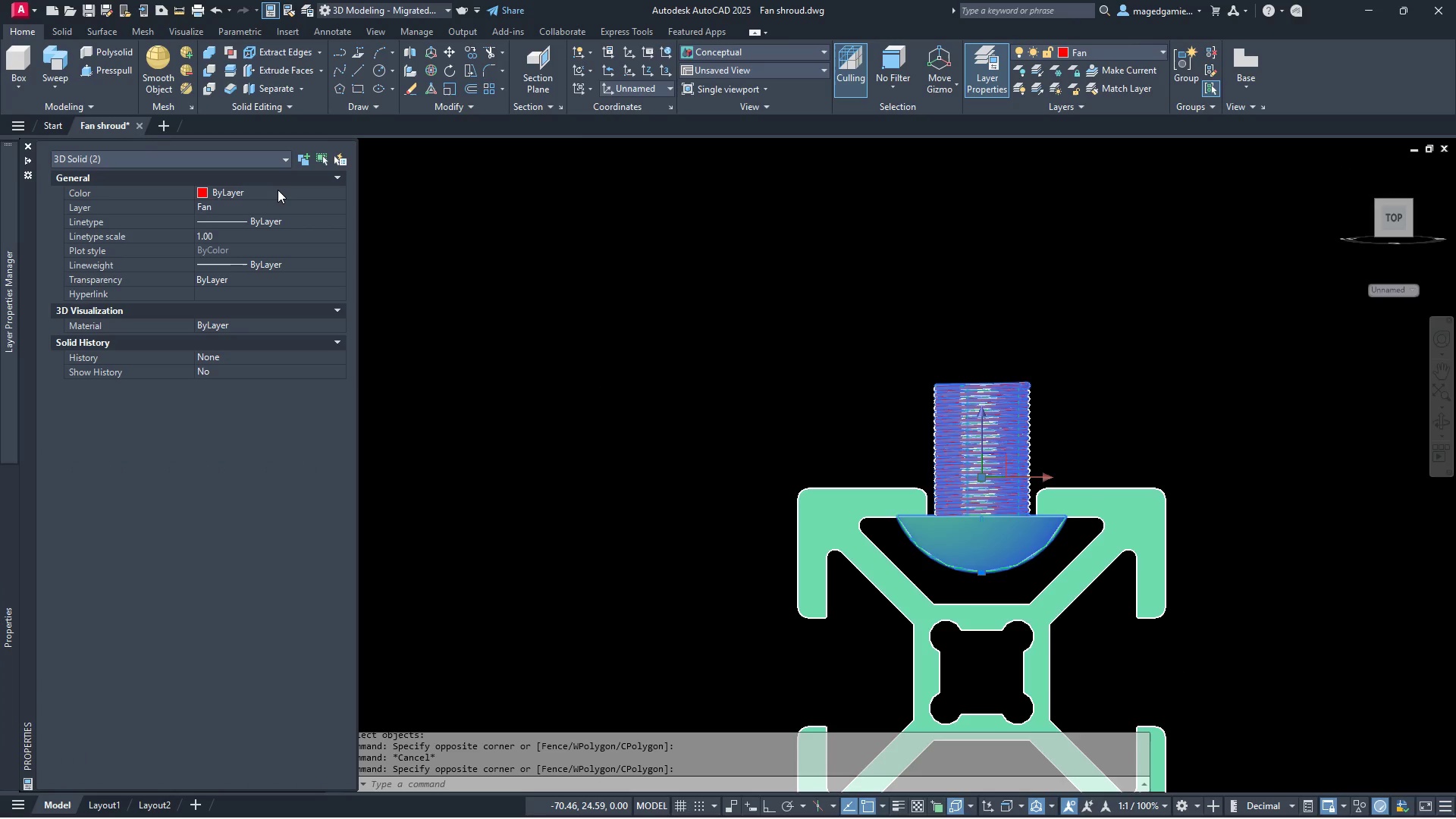 
double_click([278, 190])
 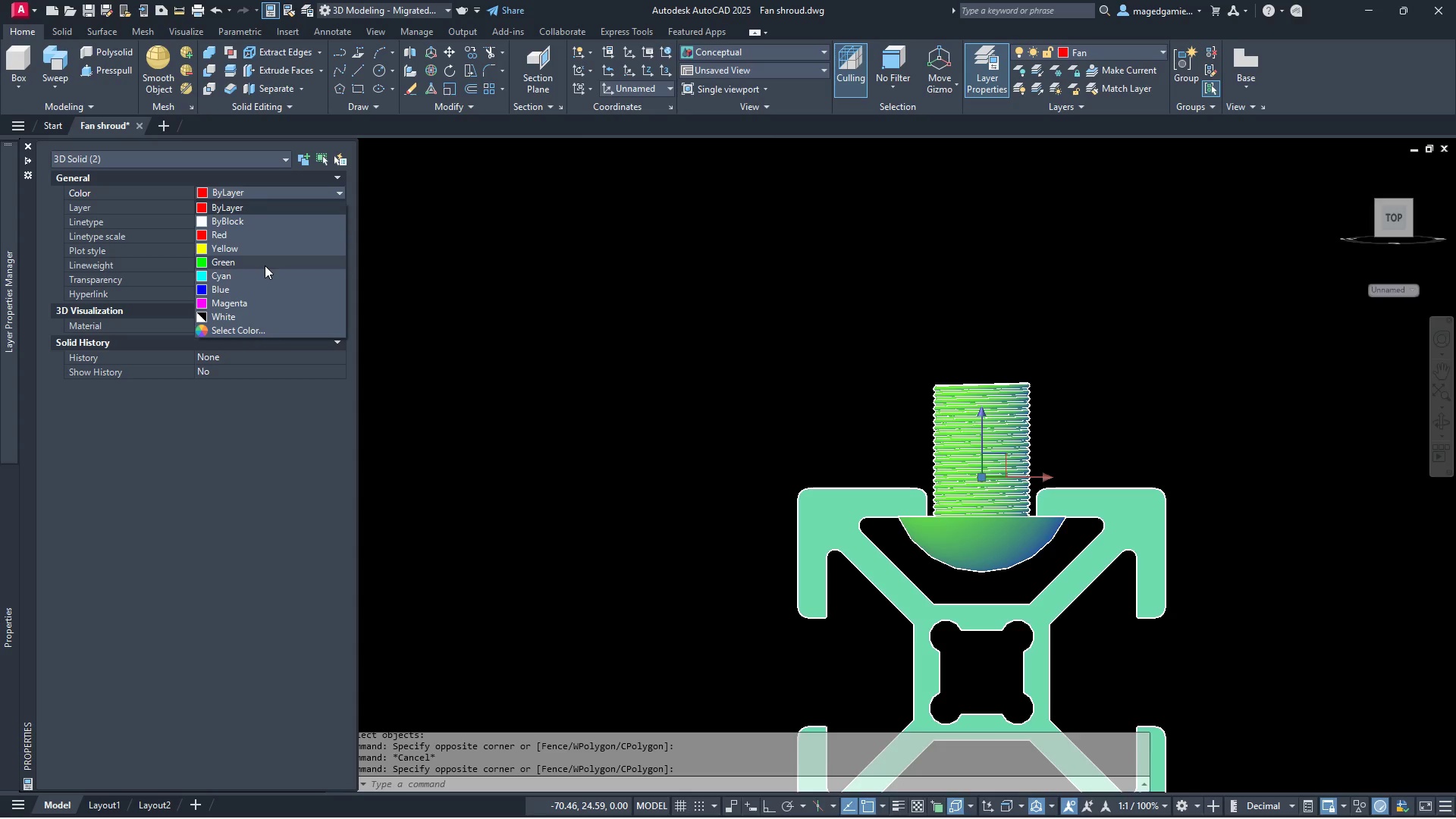 
left_click([265, 265])
 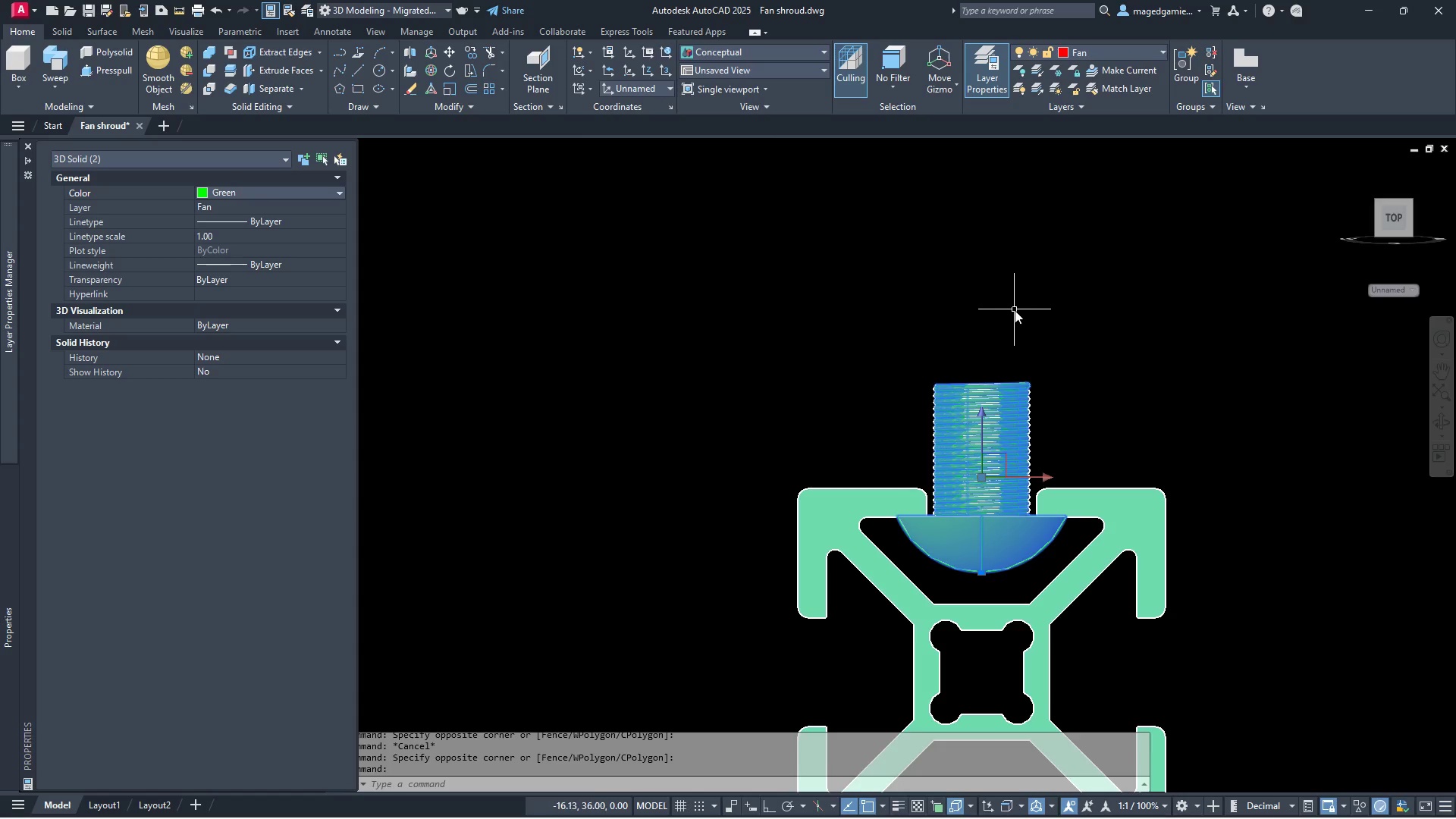 
key(Escape)
 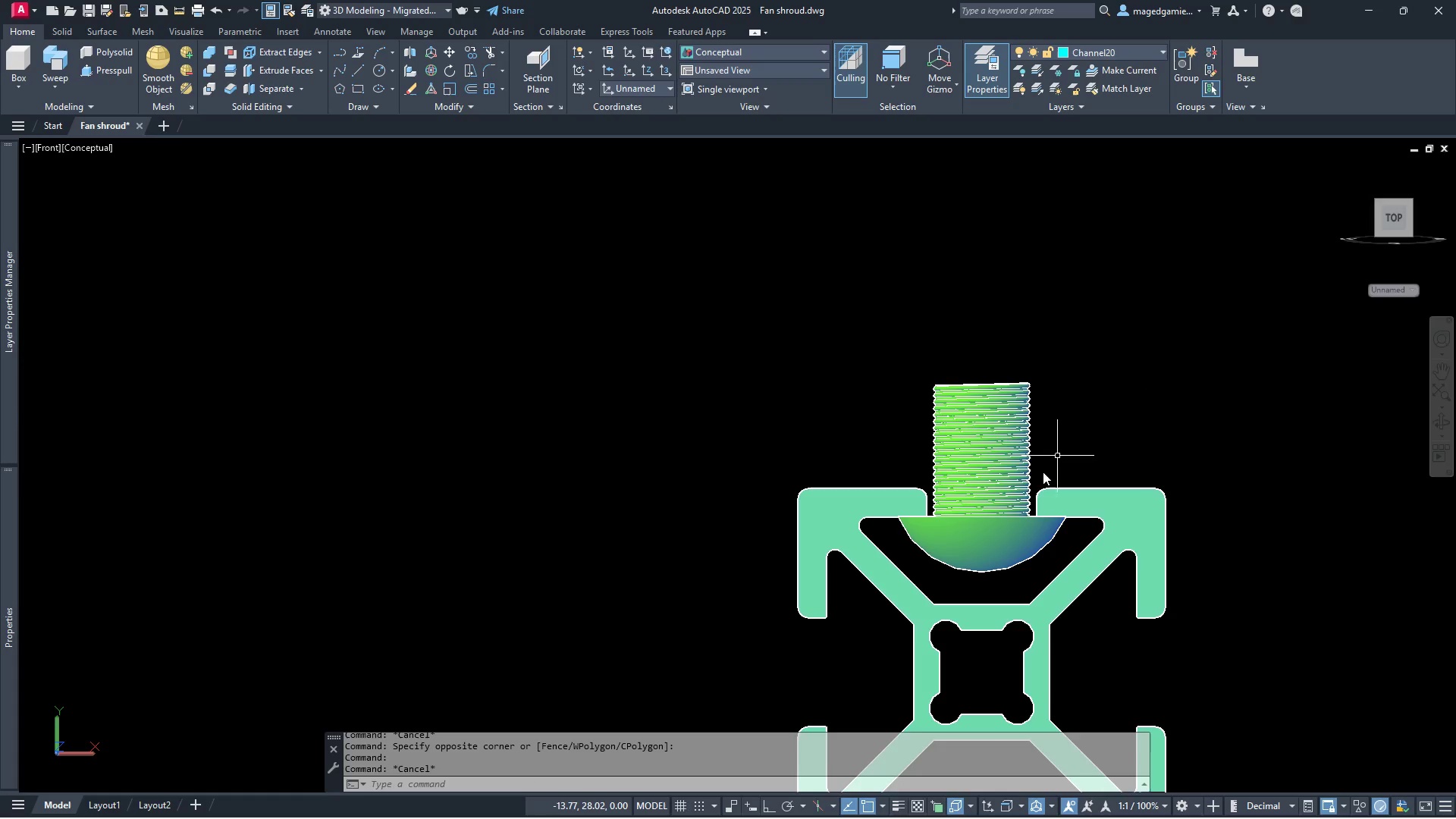 
scroll: coordinate [1007, 510], scroll_direction: up, amount: 3.0
 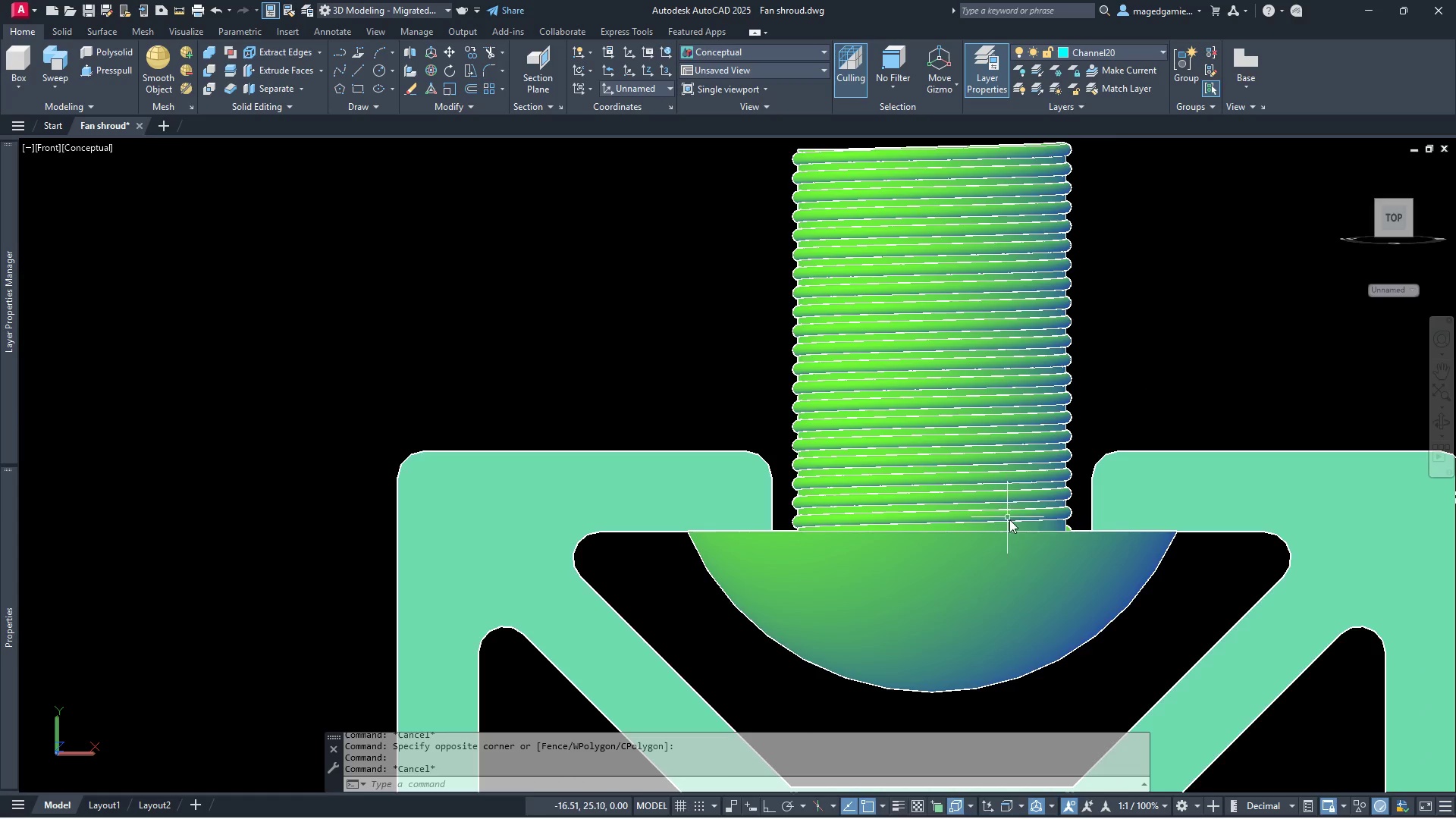 
scroll: coordinate [1012, 529], scroll_direction: down, amount: 4.0
 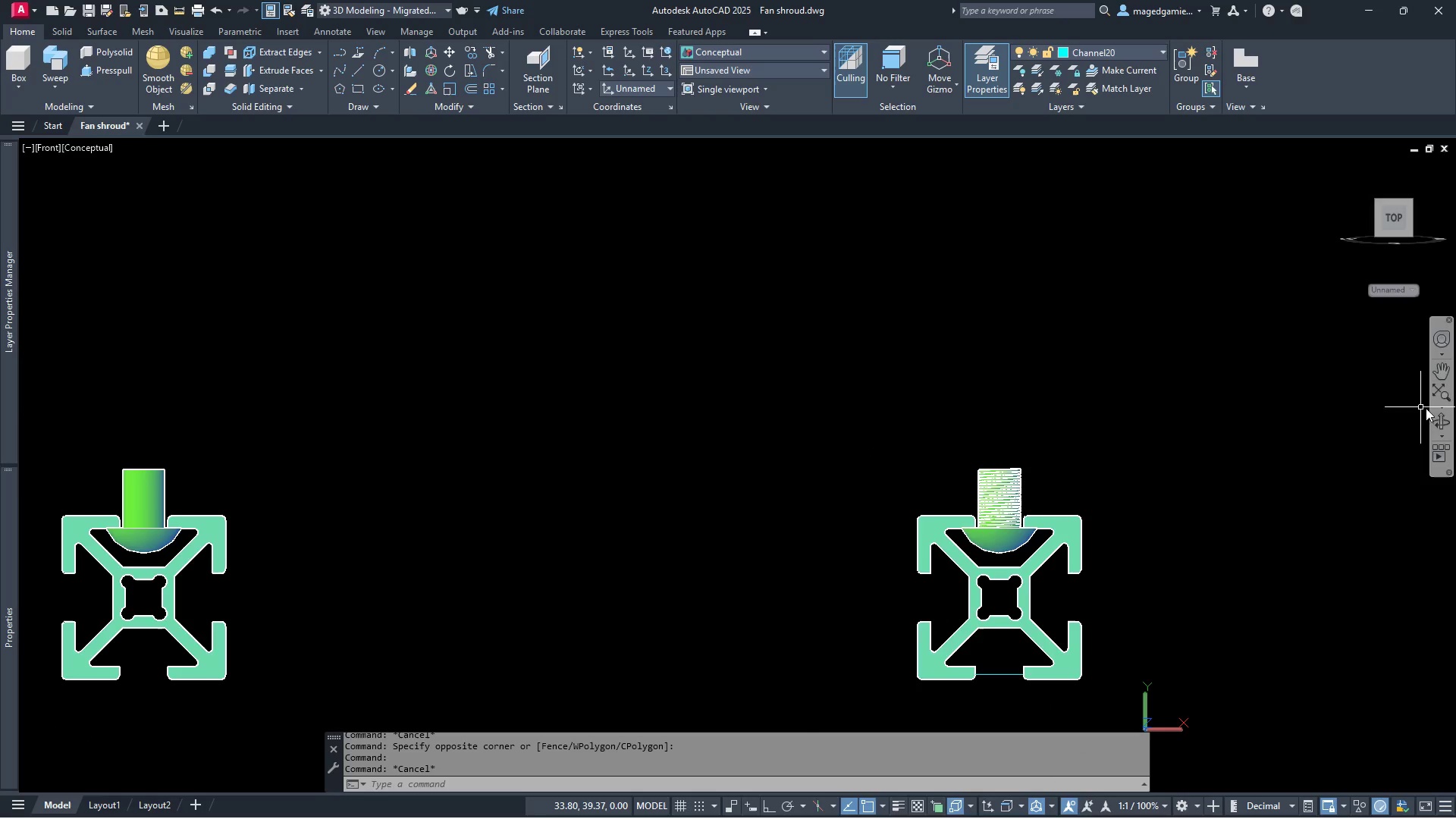 
left_click([1443, 422])
 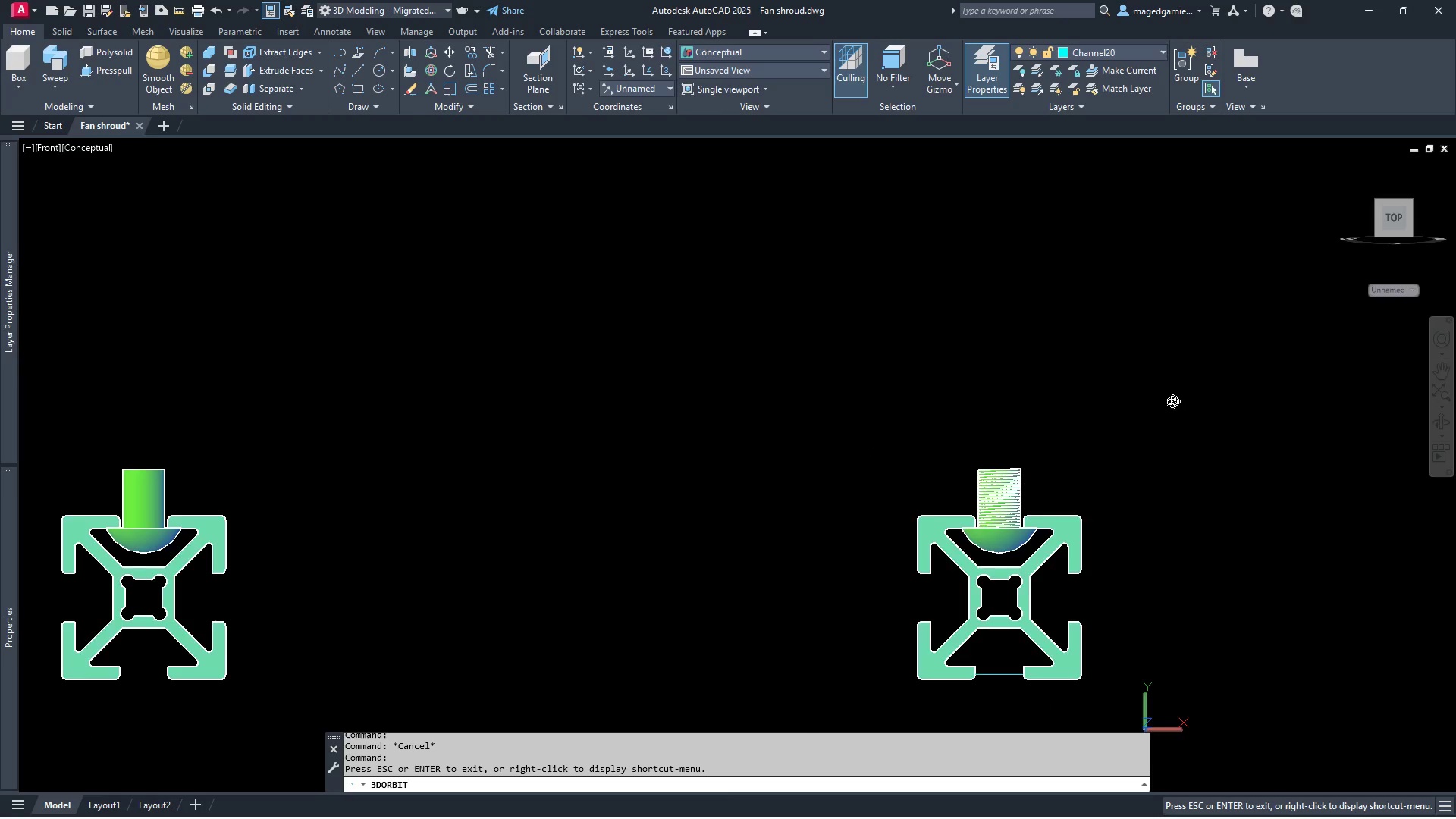 
left_click_drag(start_coordinate=[1172, 401], to_coordinate=[1125, 433])
 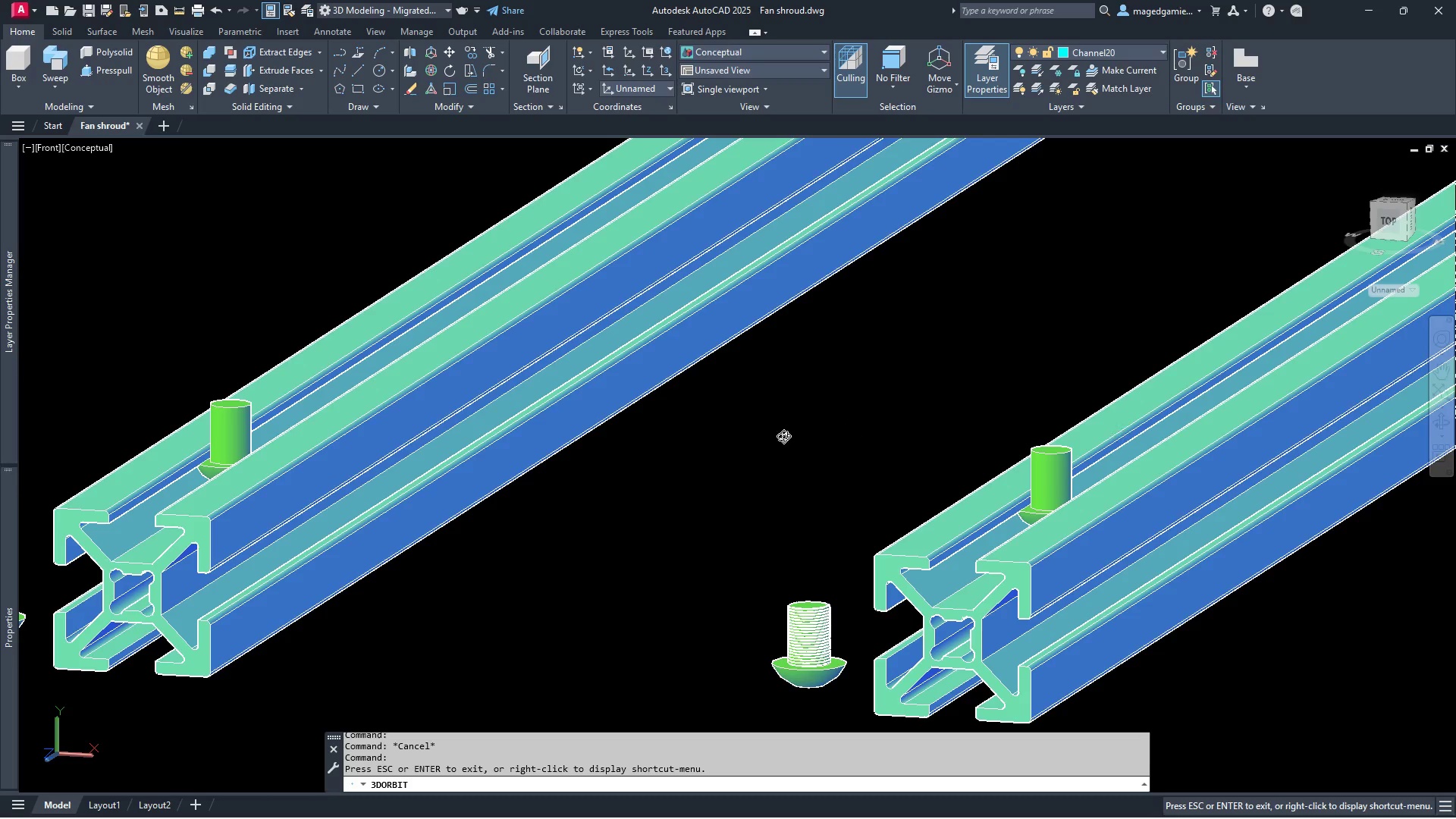 
scroll: coordinate [700, 482], scroll_direction: down, amount: 9.0
 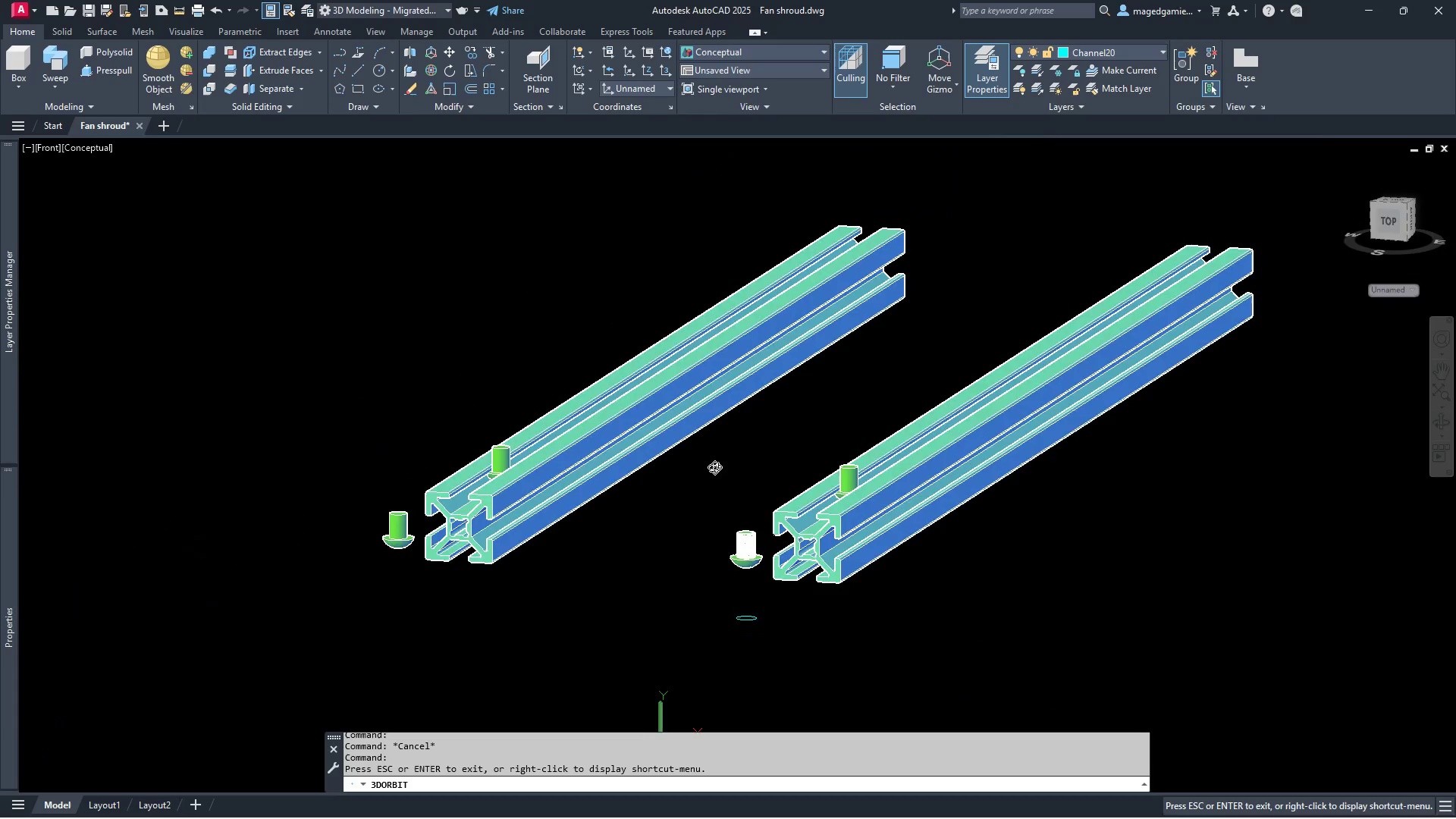 
scroll: coordinate [718, 467], scroll_direction: up, amount: 6.0
 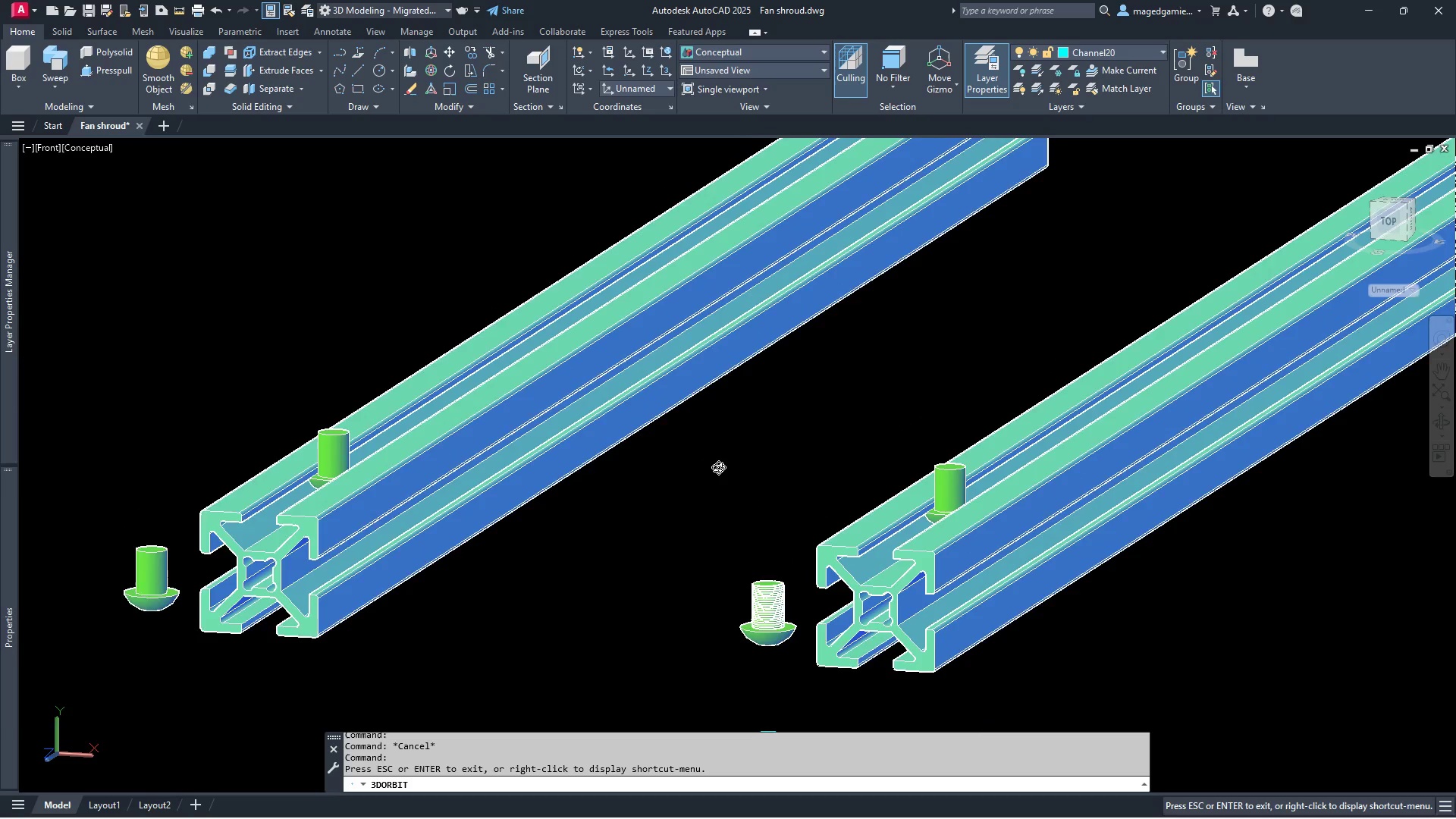 
scroll: coordinate [718, 467], scroll_direction: down, amount: 2.0
 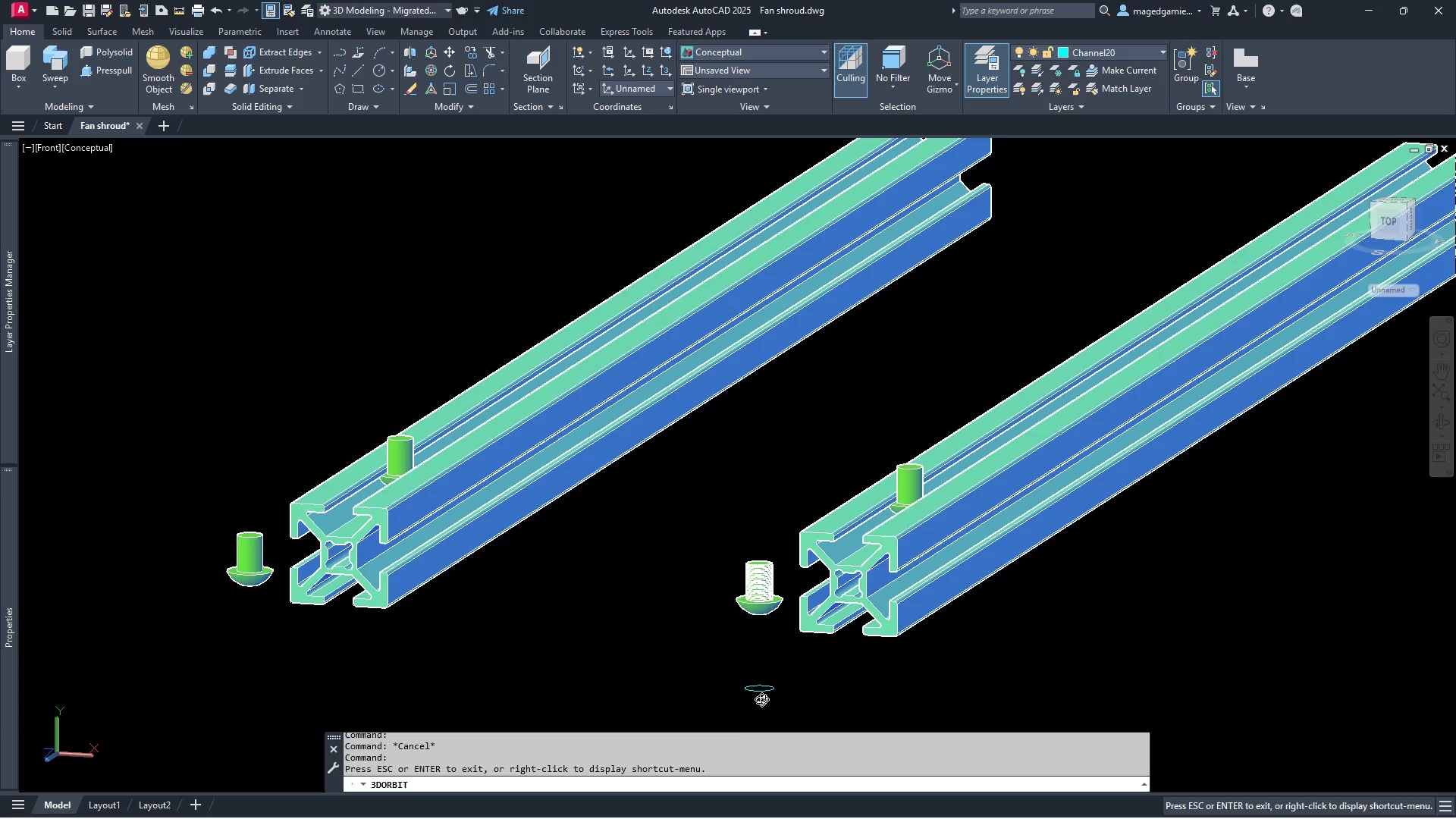 
scroll: coordinate [770, 688], scroll_direction: up, amount: 7.0
 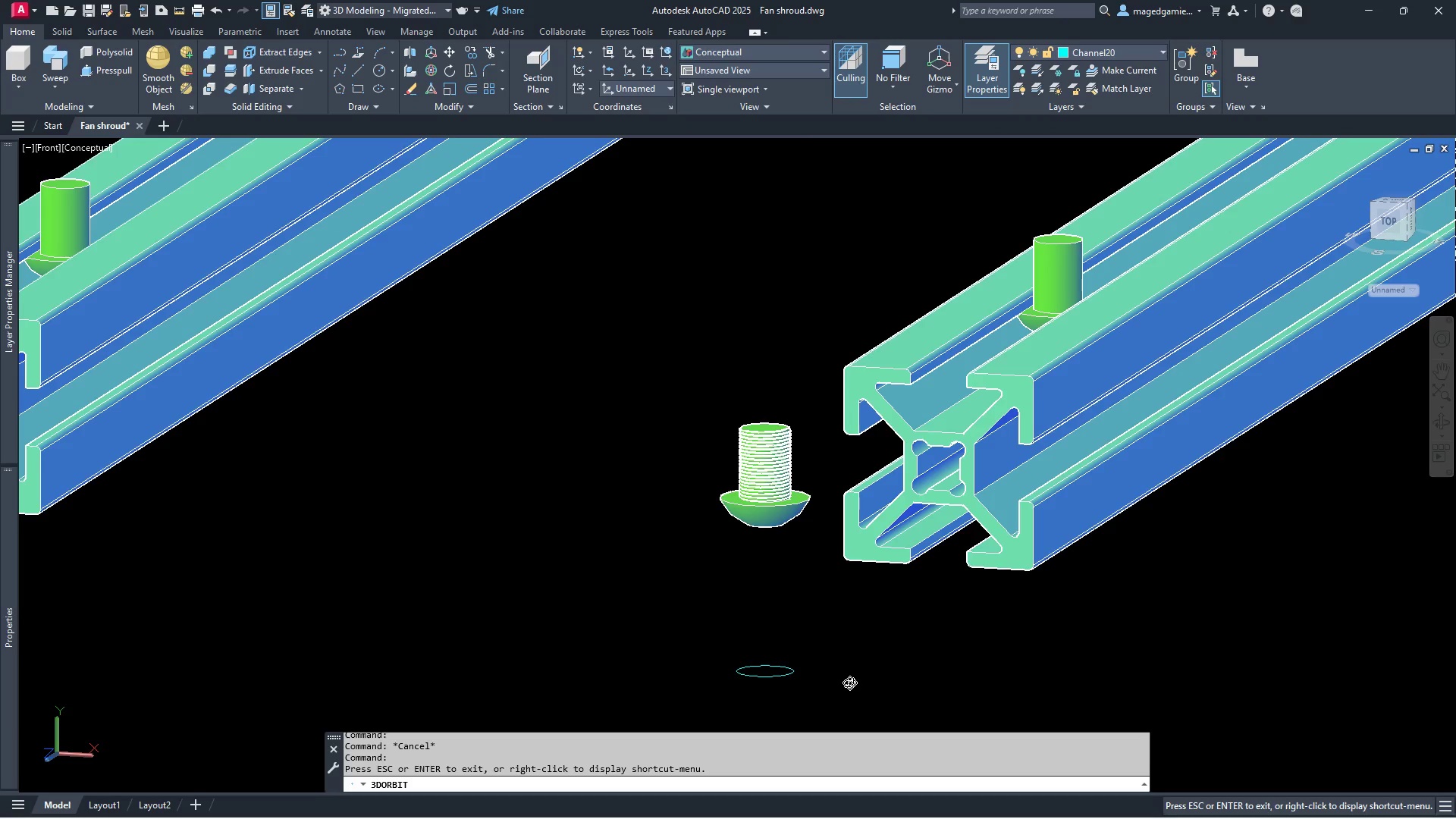 
key(Escape)
 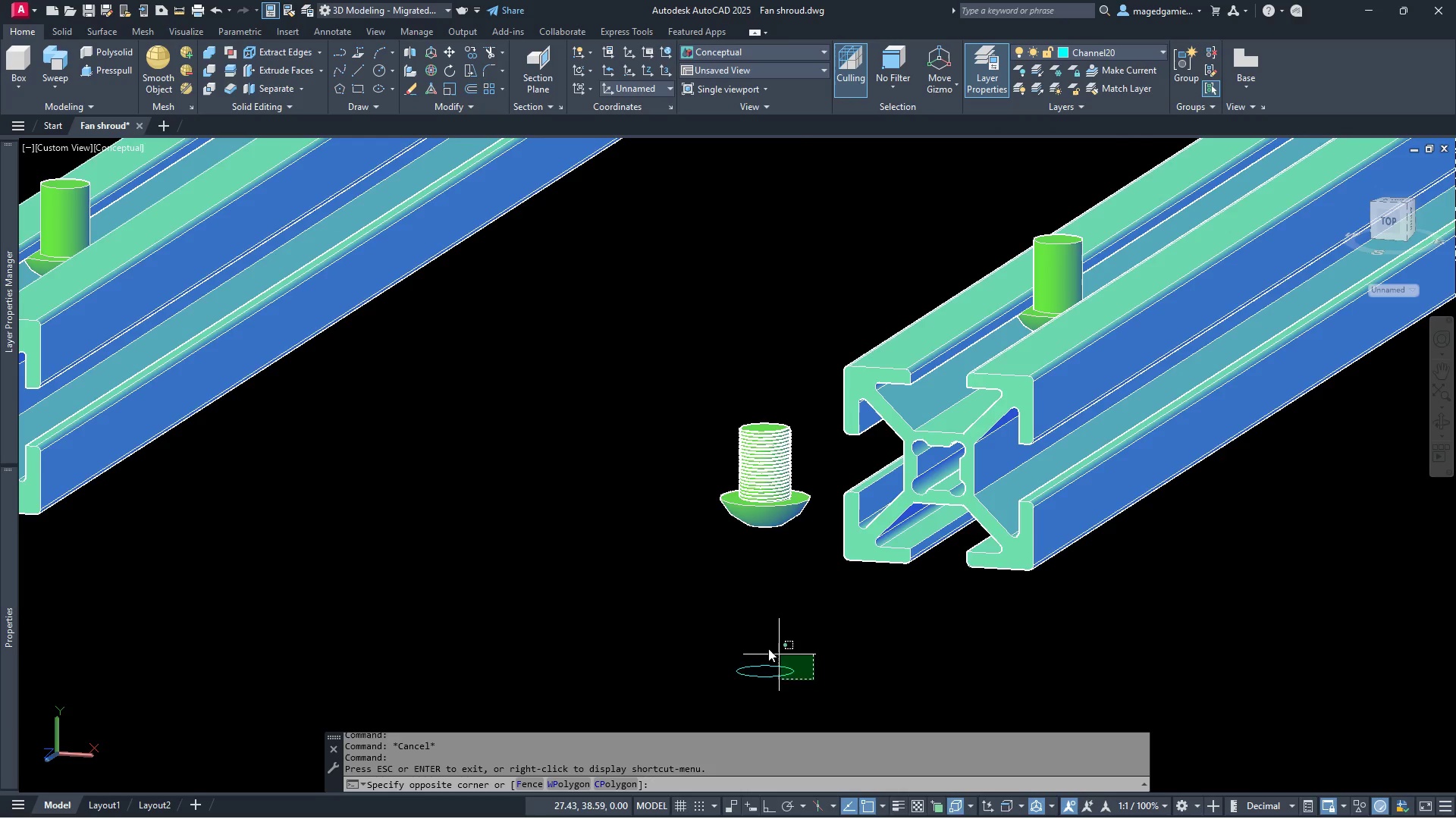 
left_click([736, 635])
 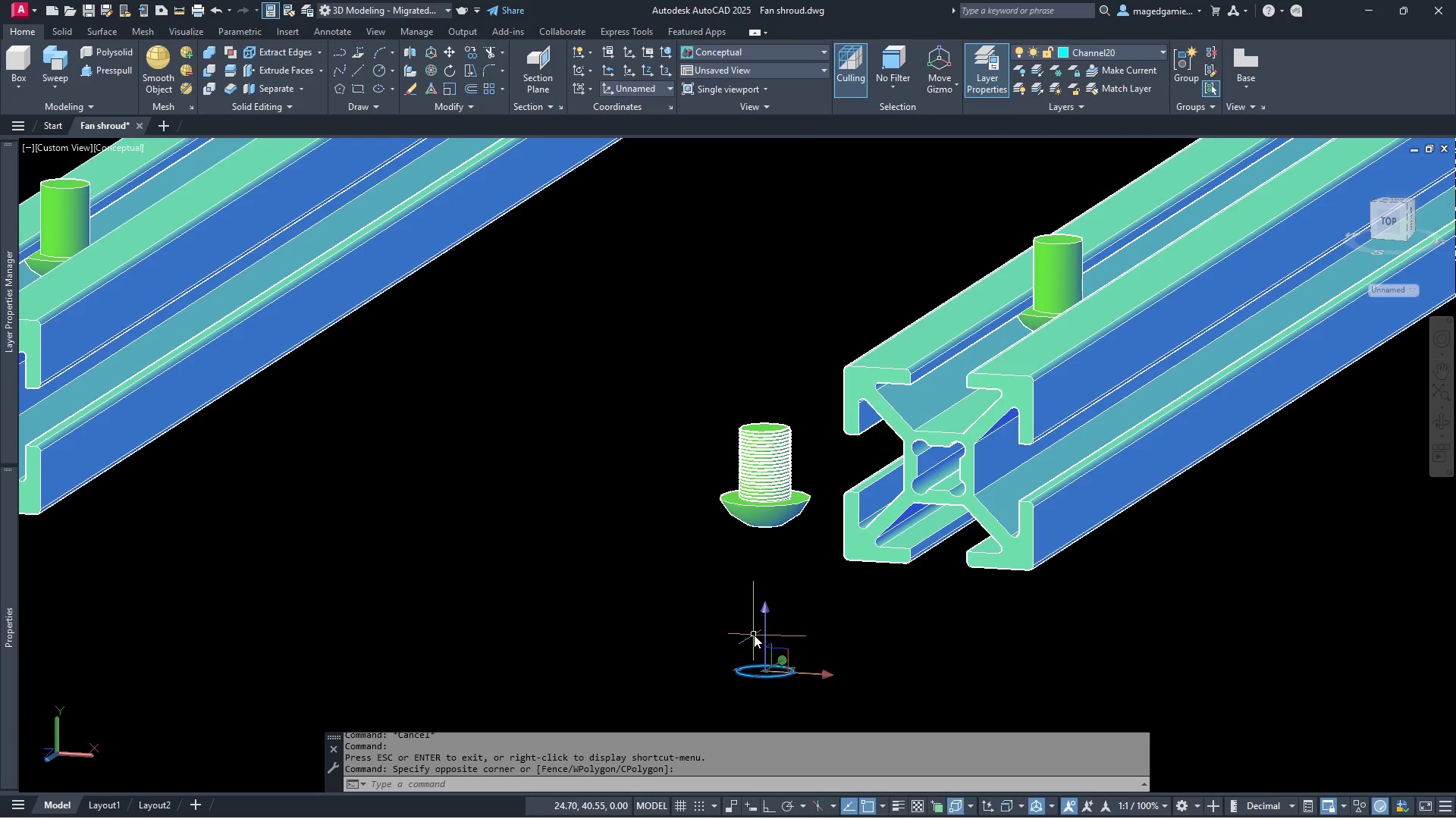 
key(Delete)
 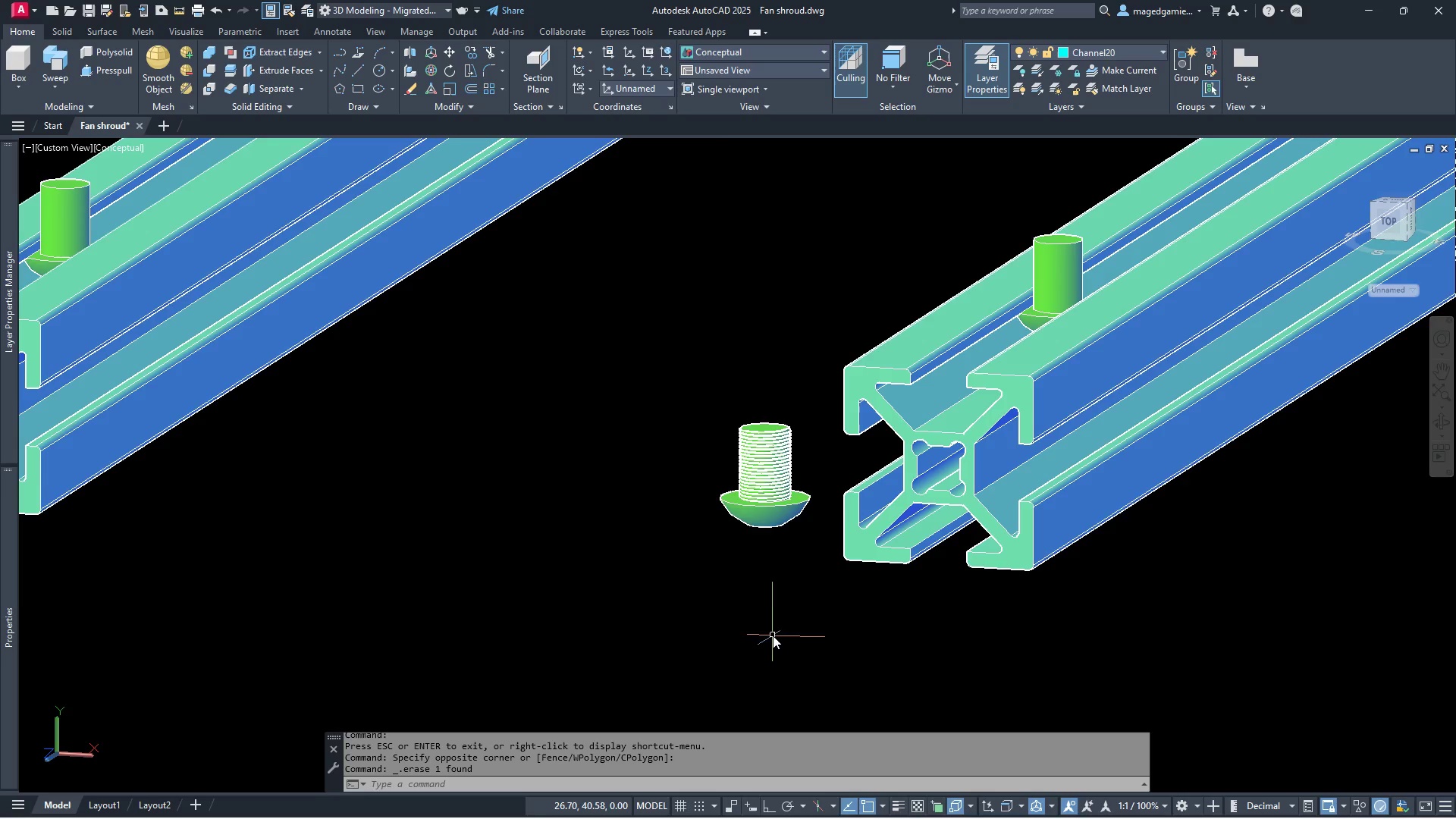 
scroll: coordinate [858, 372], scroll_direction: up, amount: 1.0
 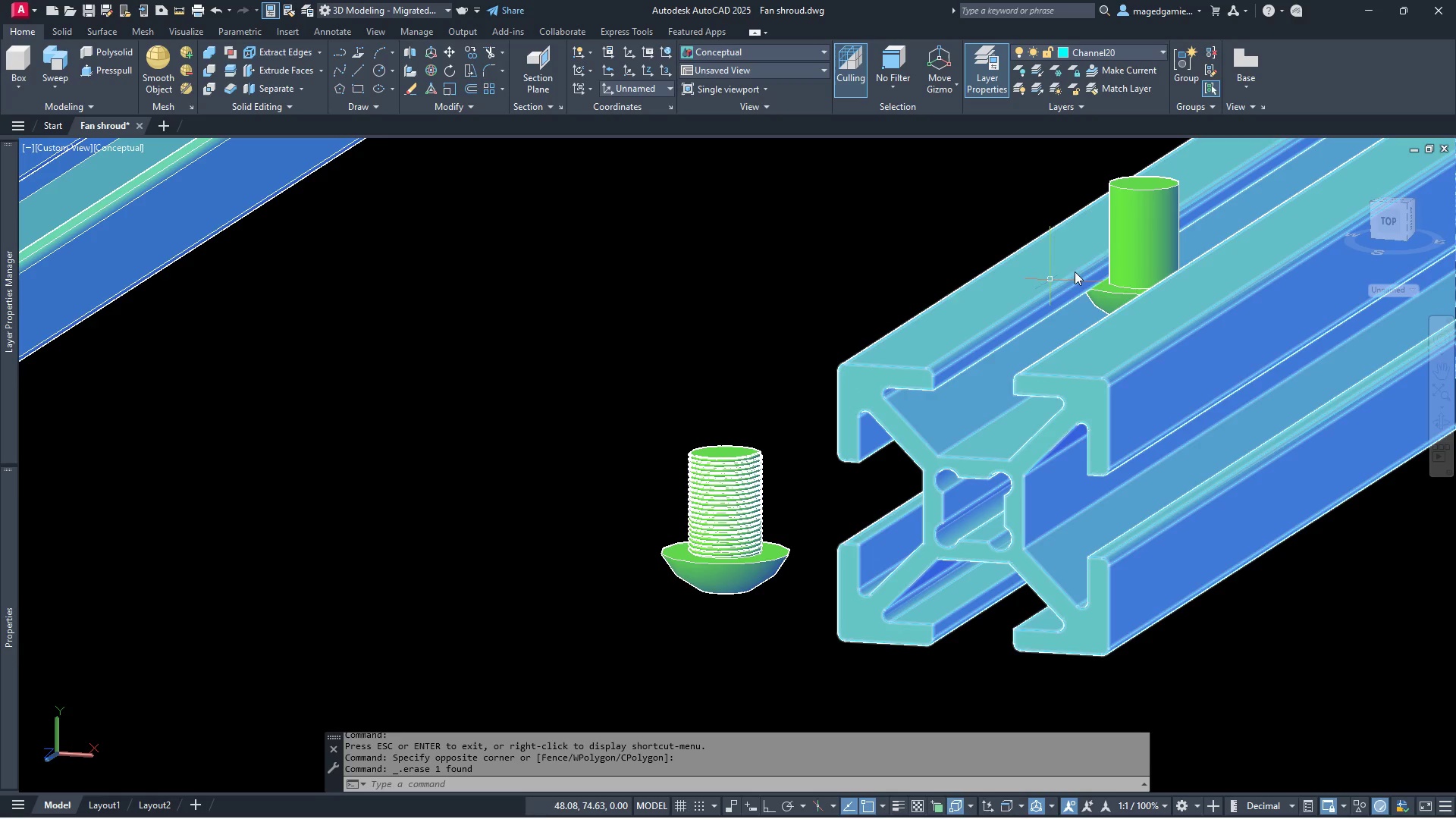 
left_click([1139, 224])
 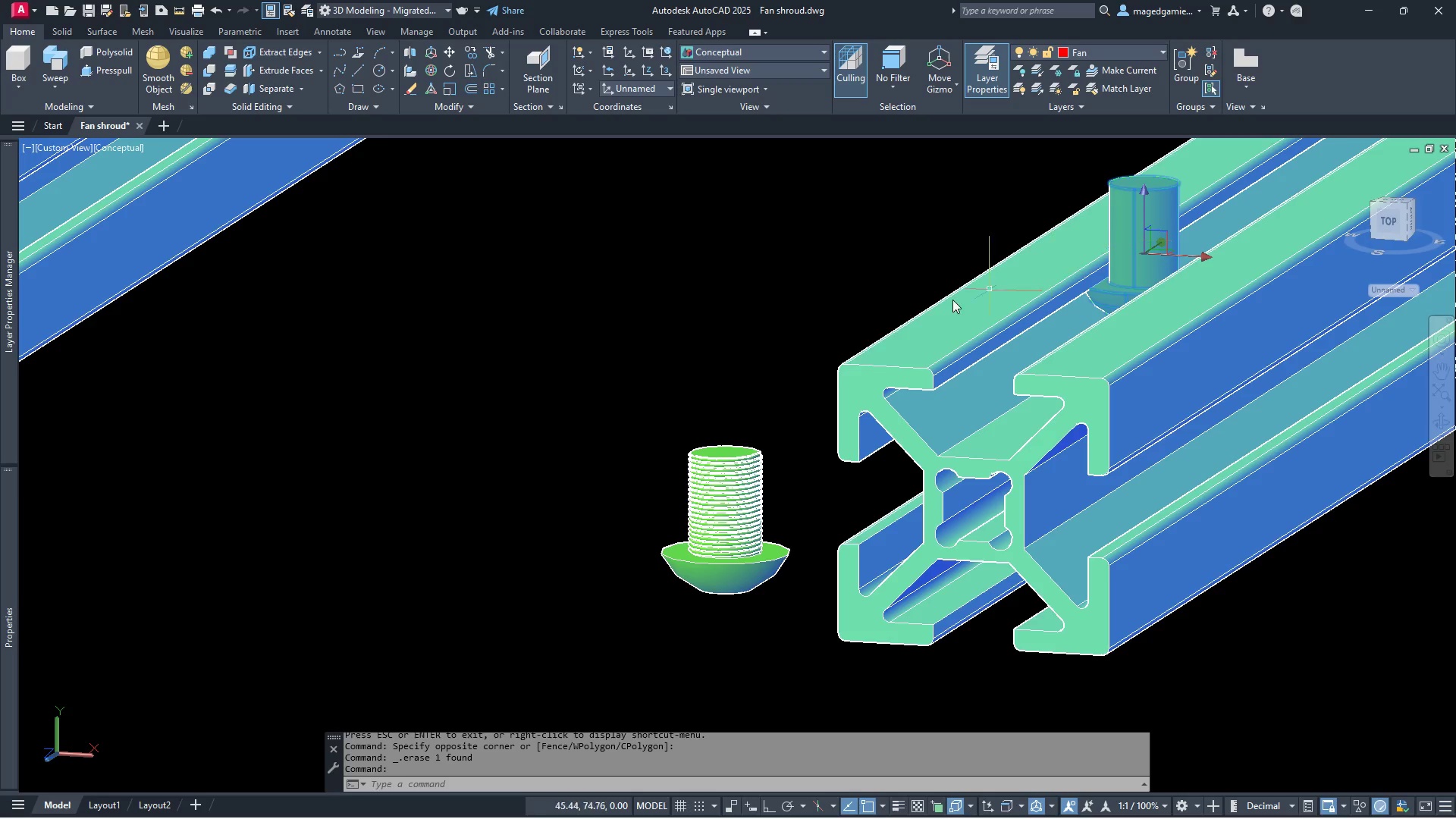 
scroll: coordinate [737, 381], scroll_direction: down, amount: 2.0
 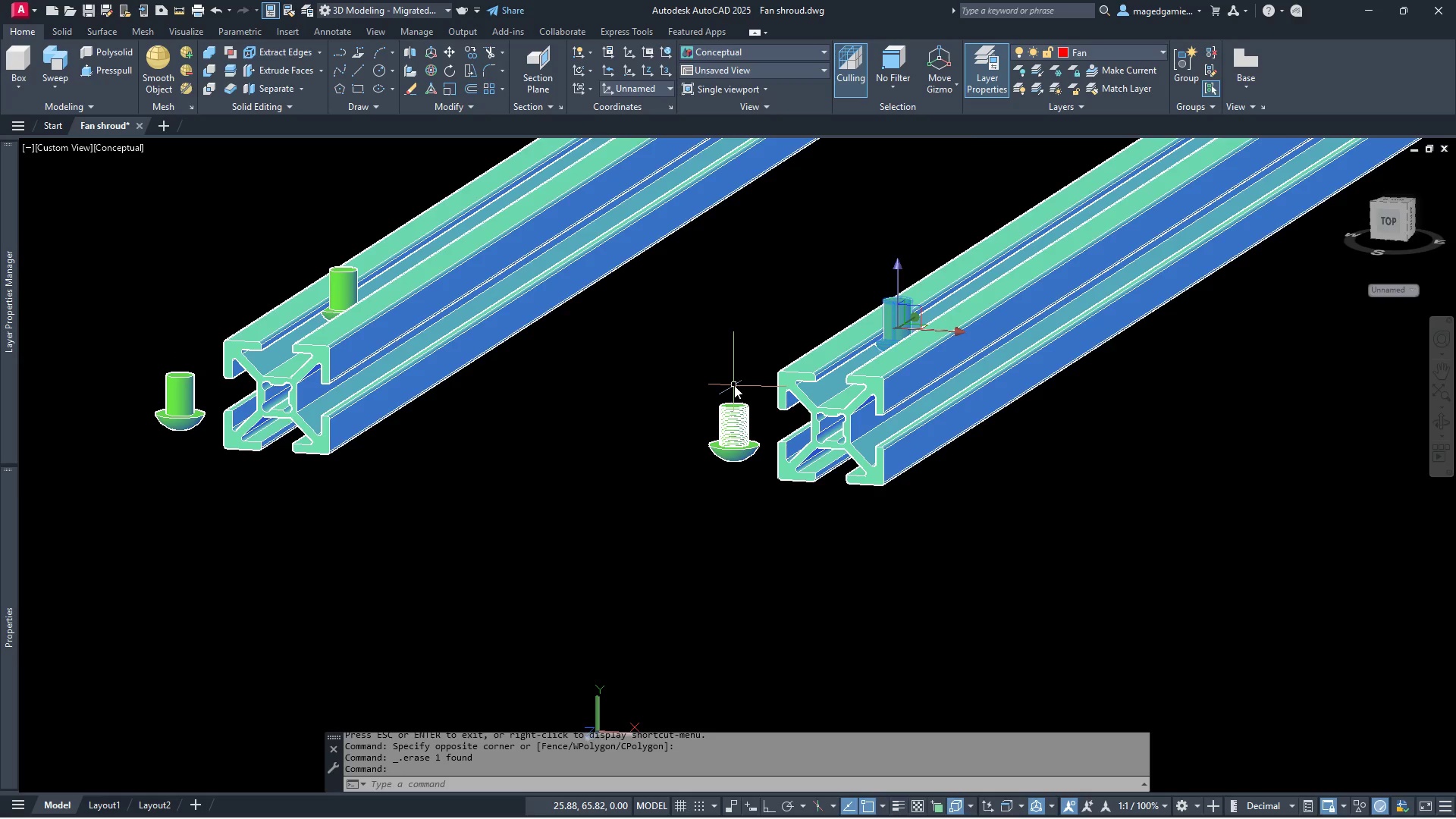 
key(Escape)
 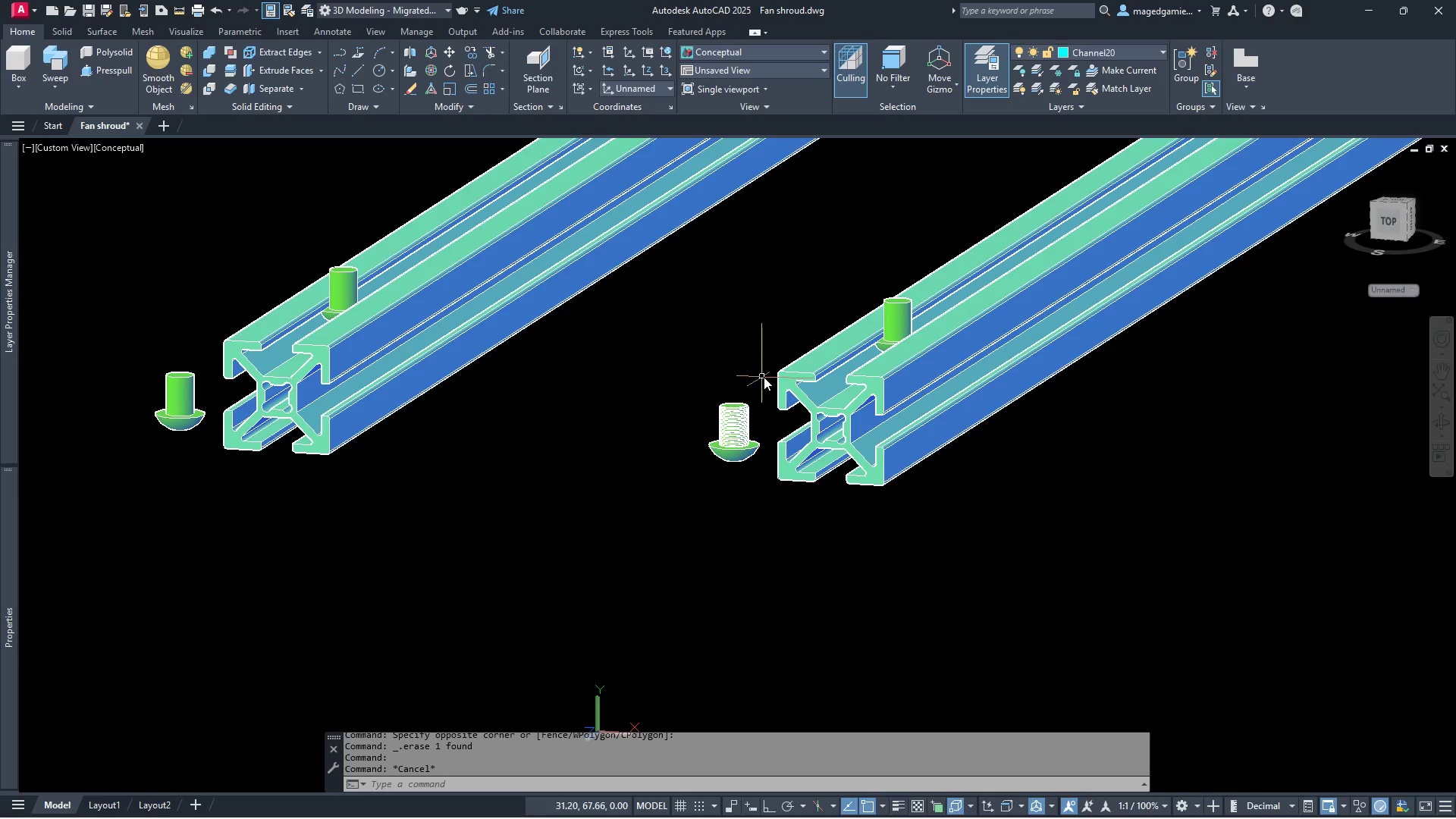 
scroll: coordinate [763, 375], scroll_direction: up, amount: 4.0
 